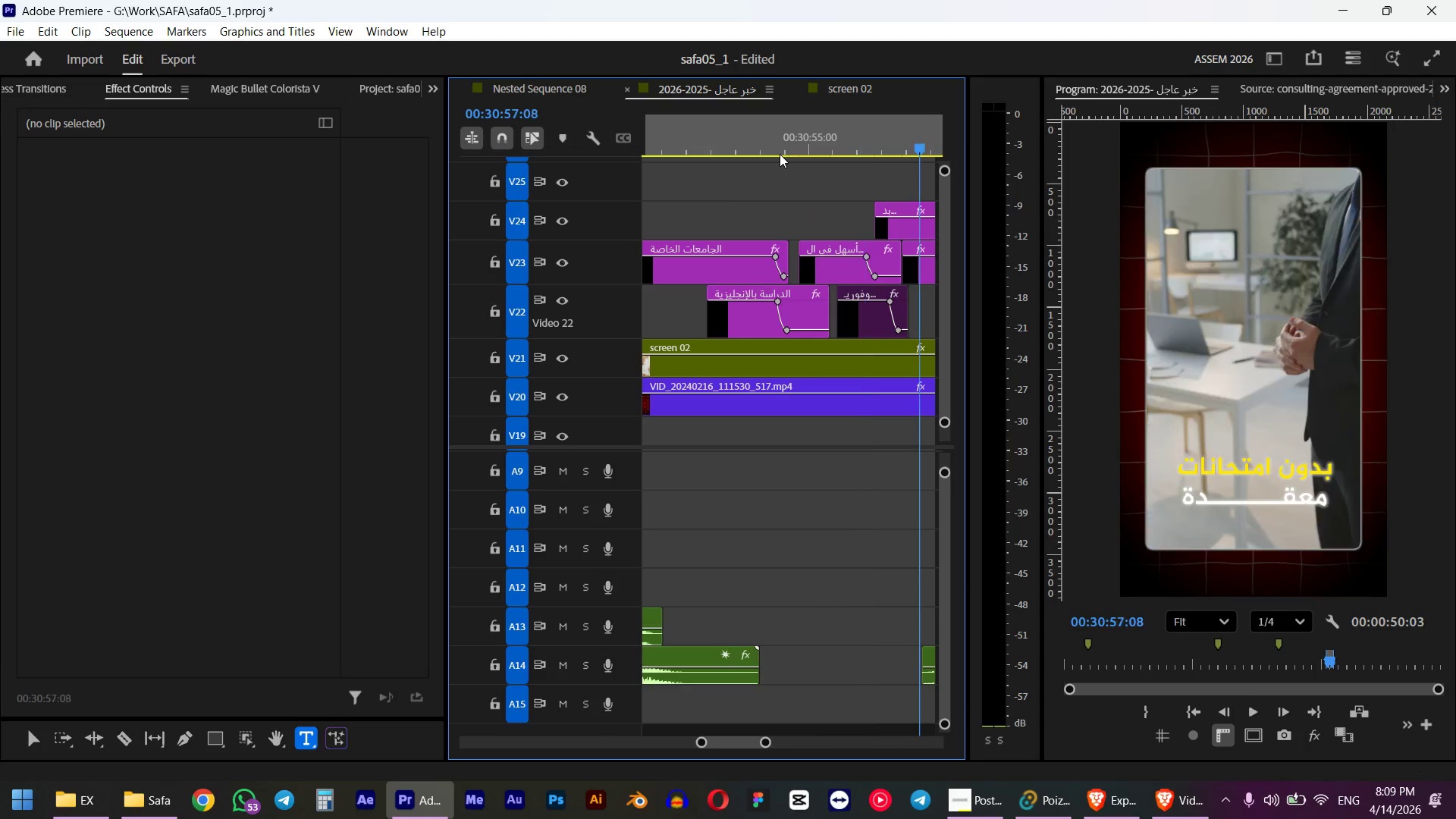 
left_click([780, 154])
 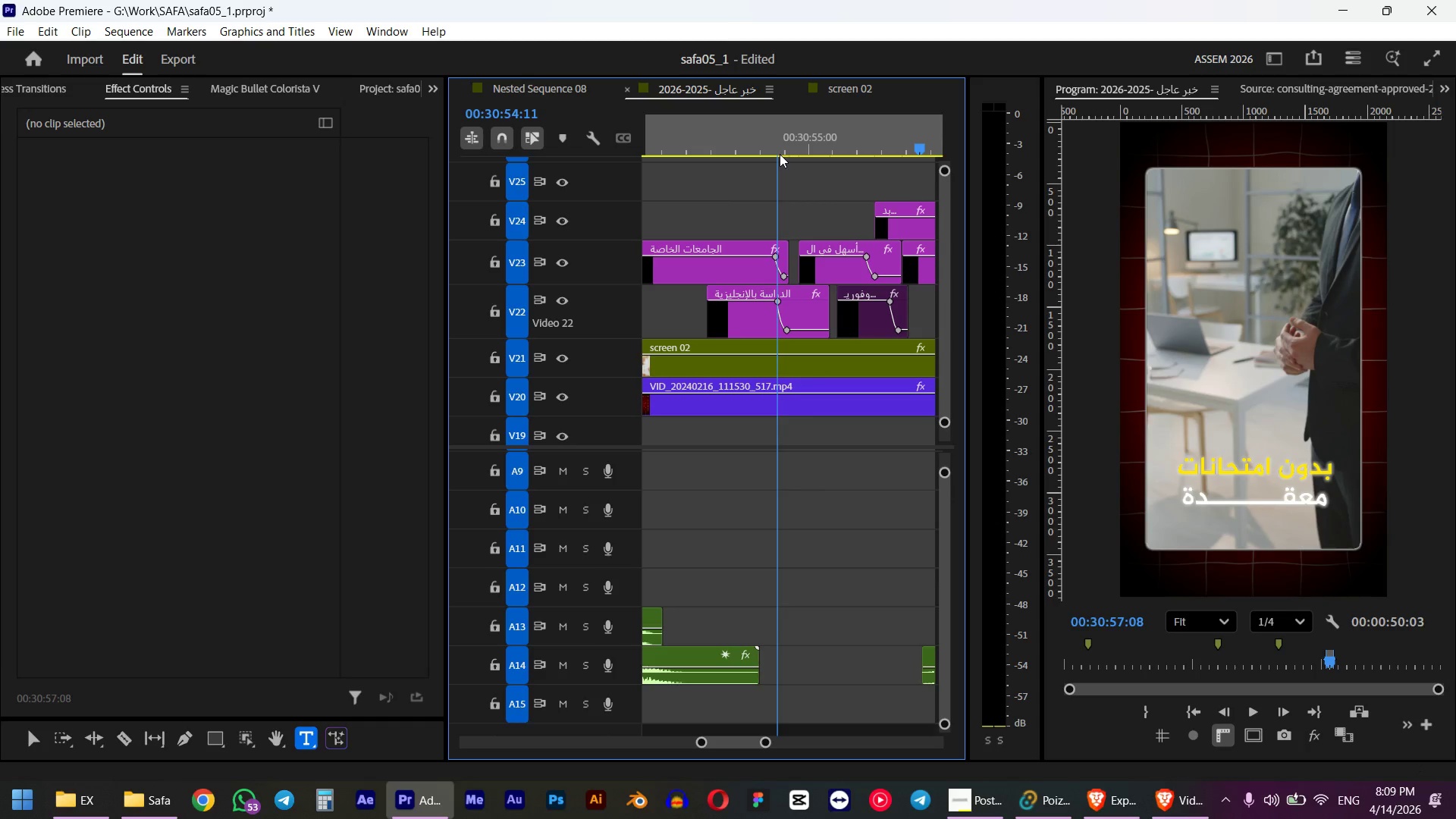 
key(Space)
 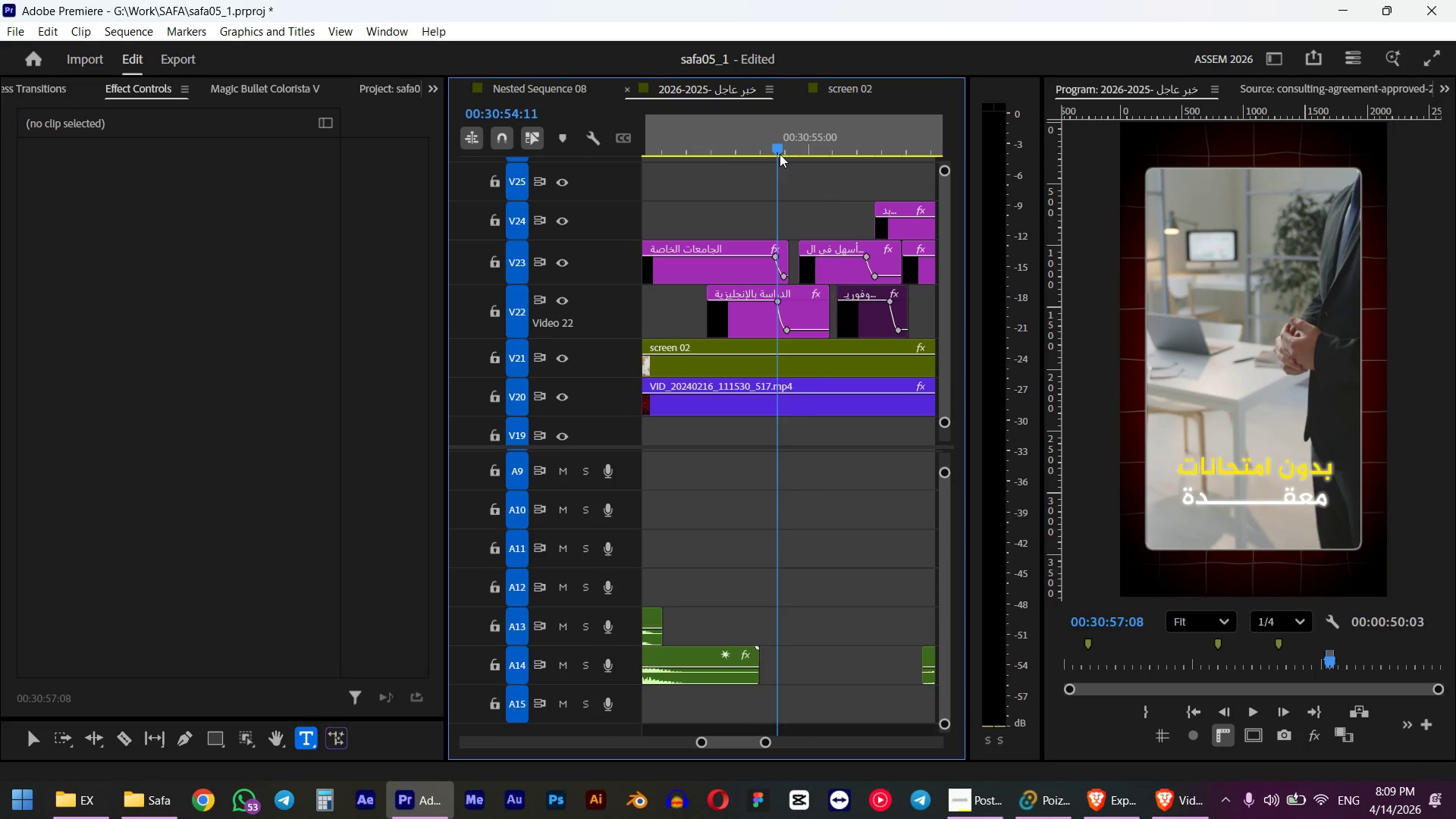 
key(Space)
 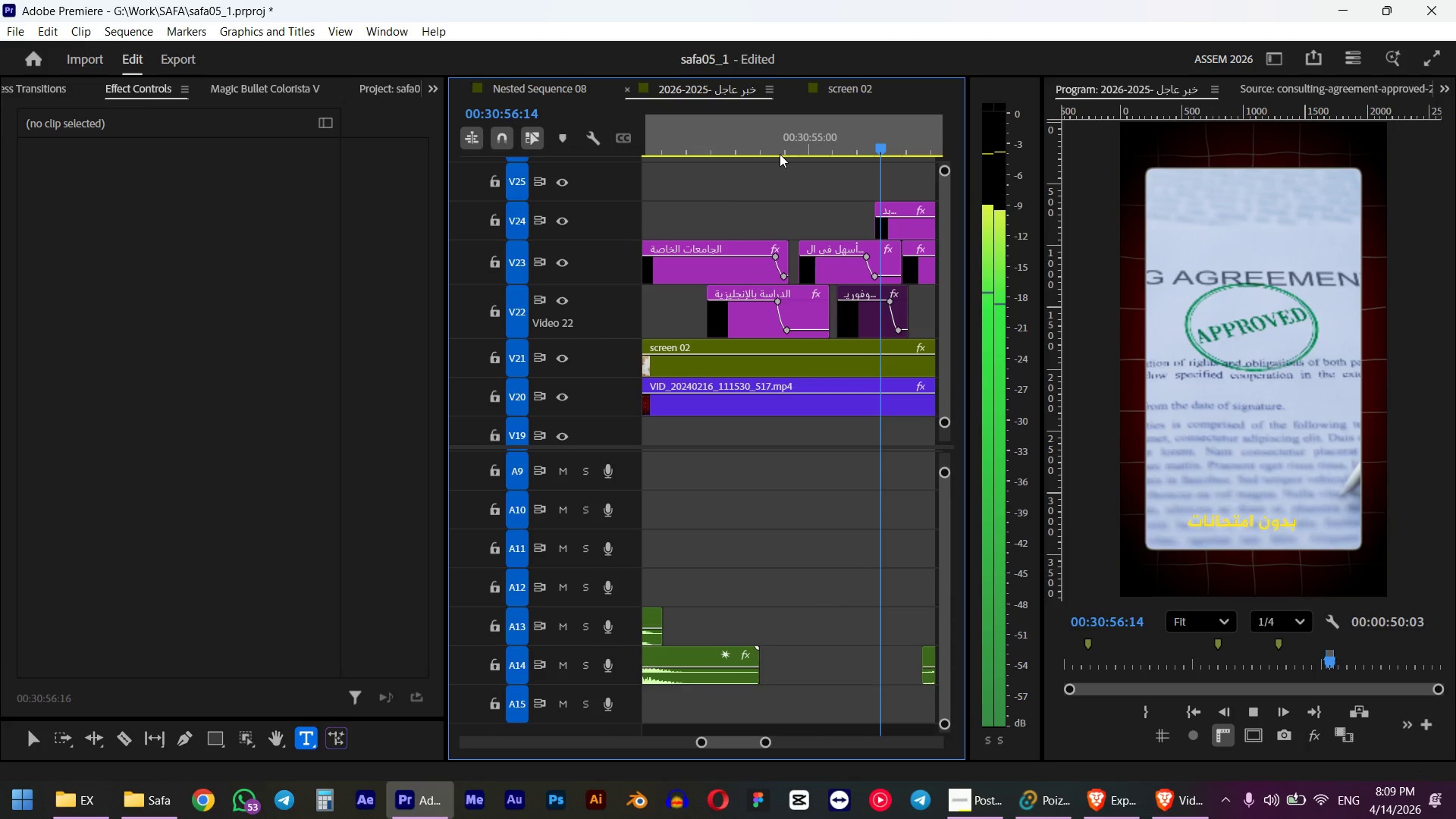 
left_click([830, 143])
 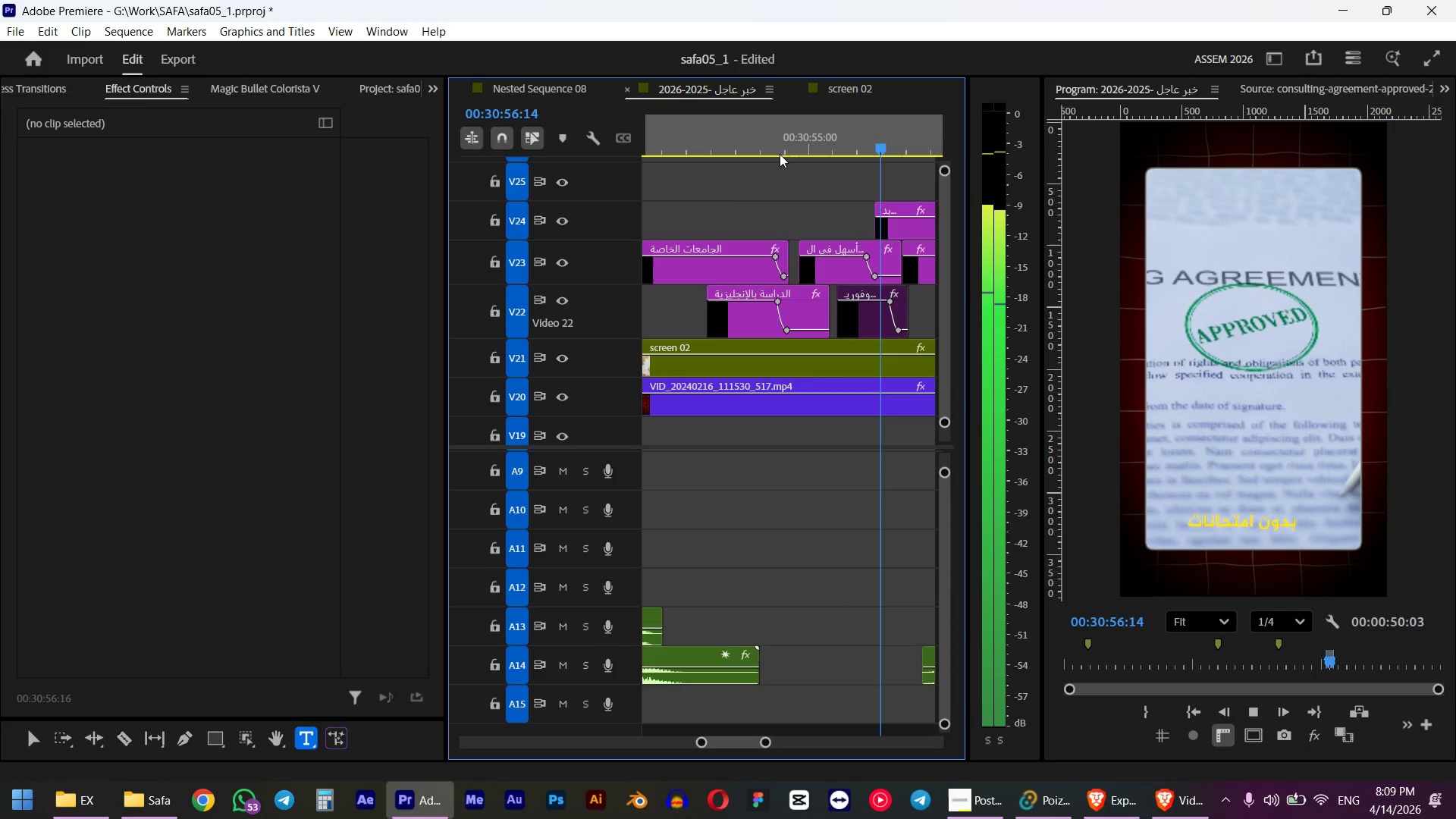 
key(Space)
 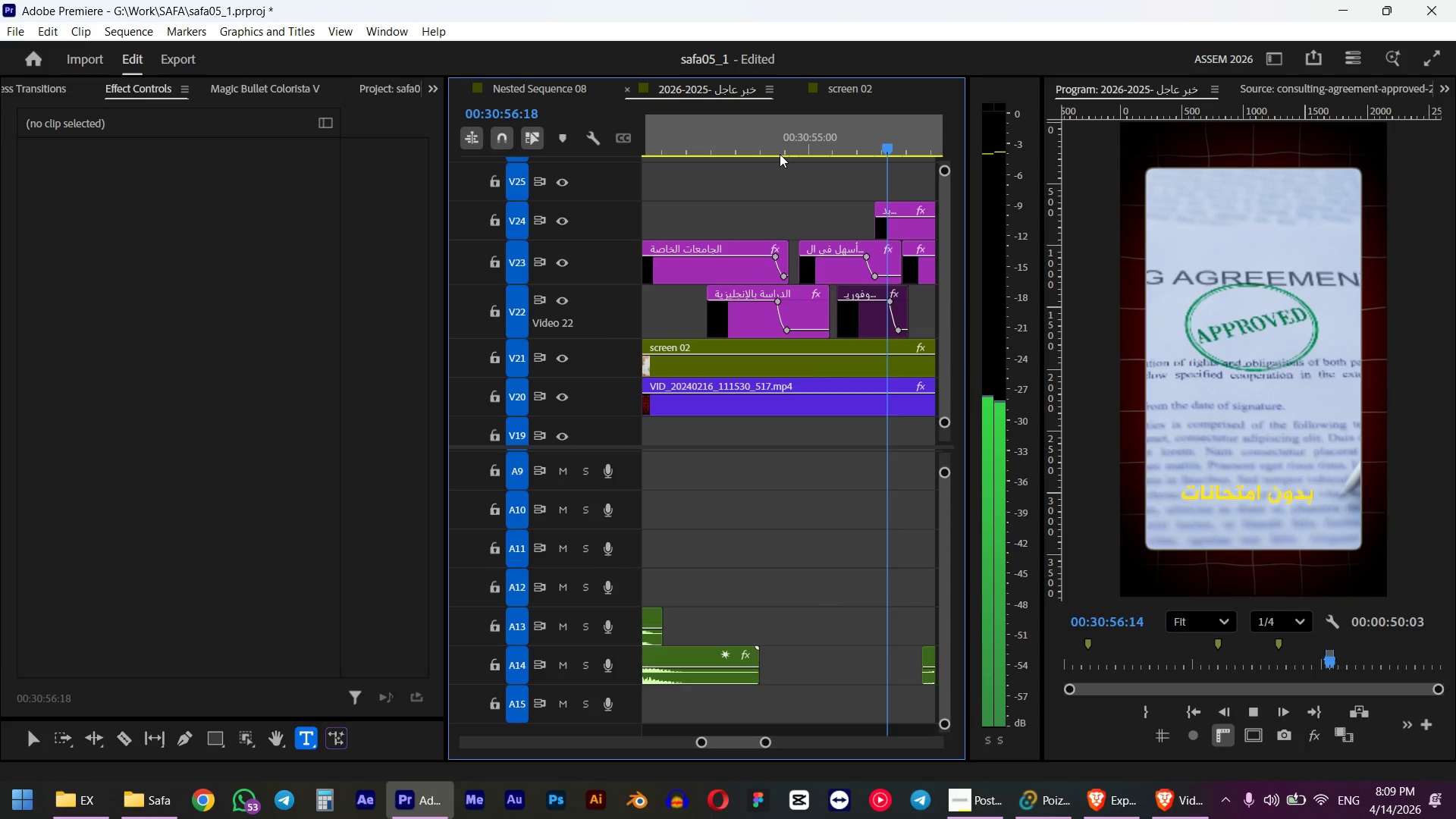 
key(Space)
 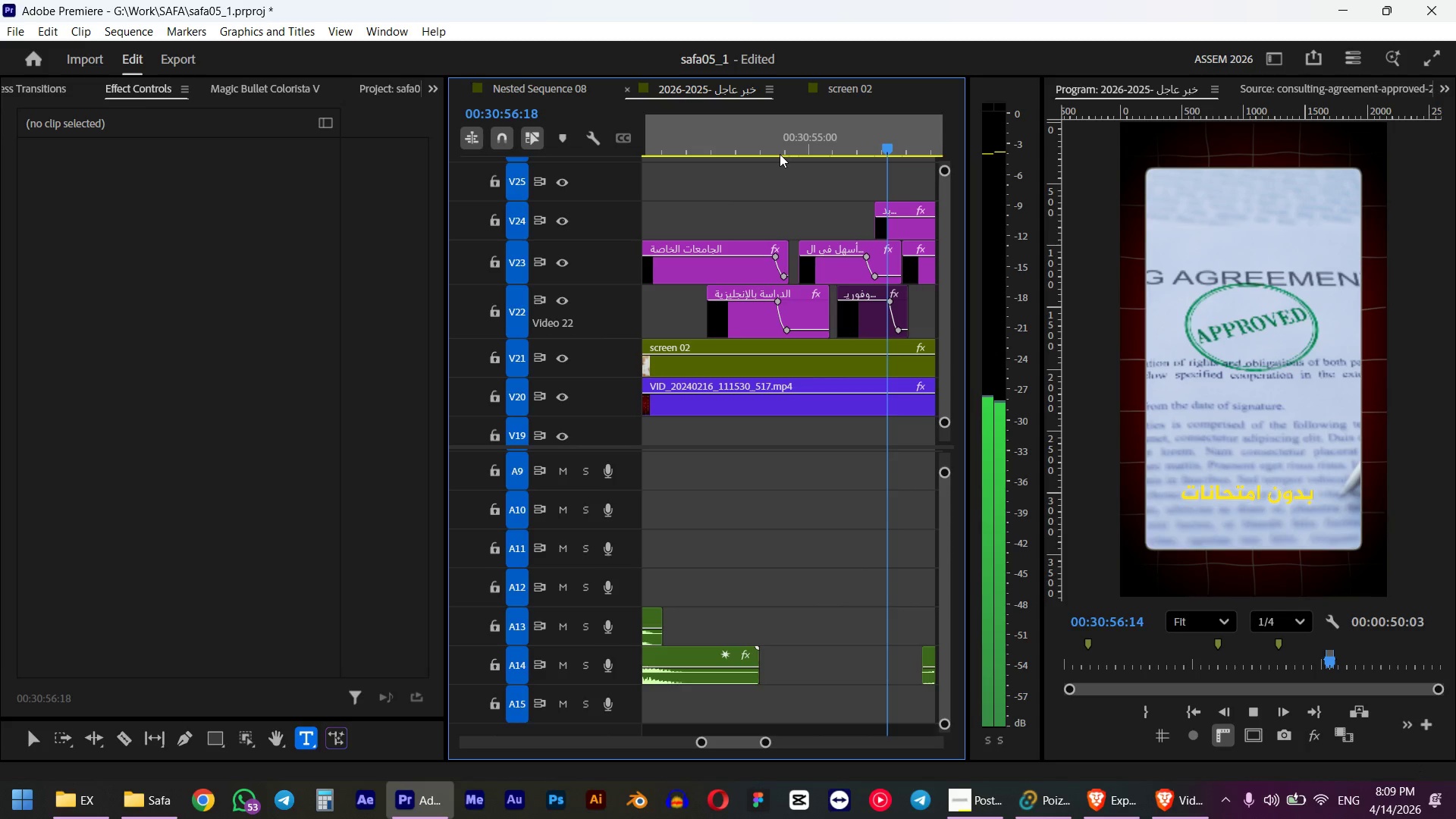 
left_click([852, 102])
 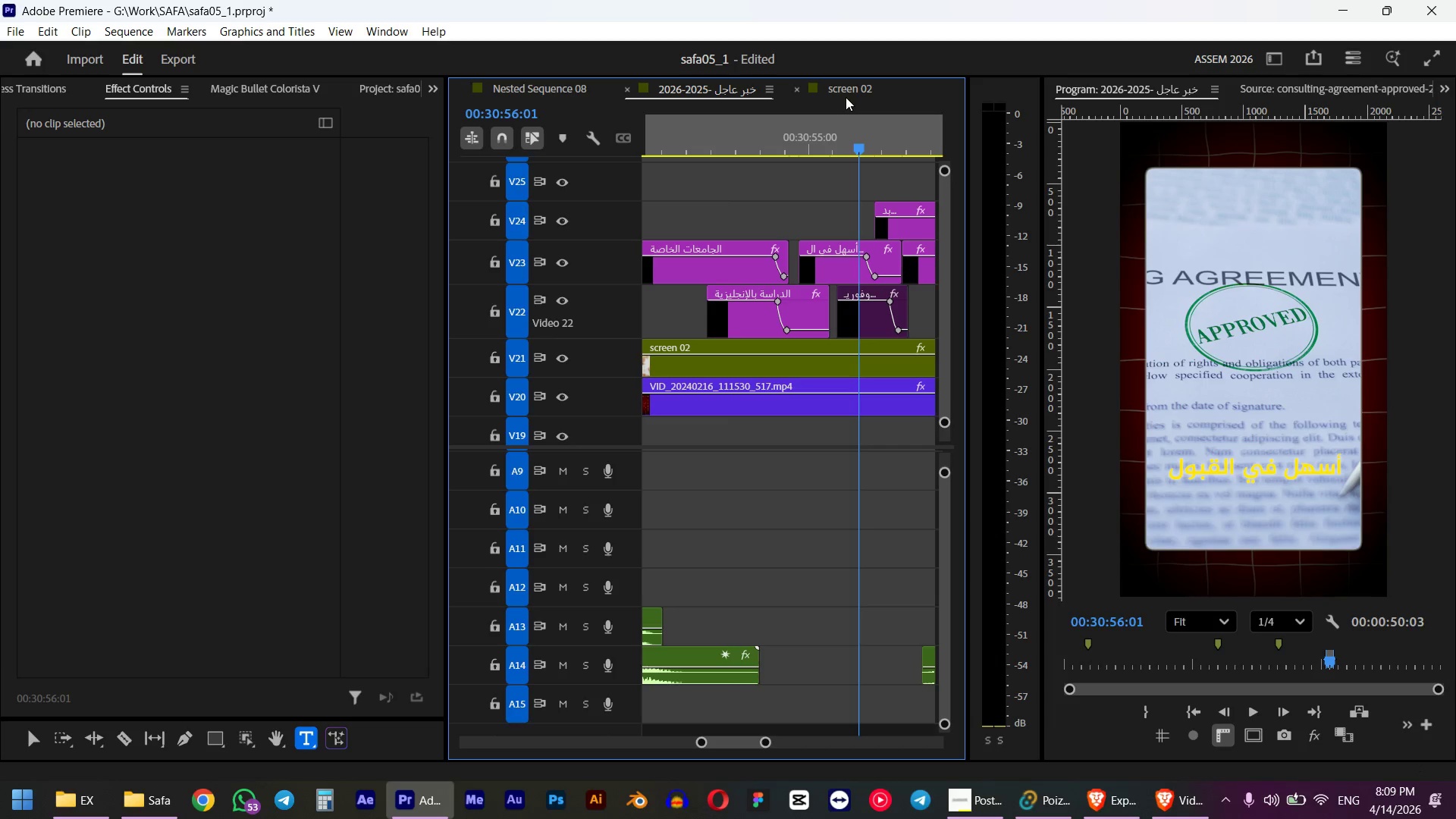 
left_click([845, 97])
 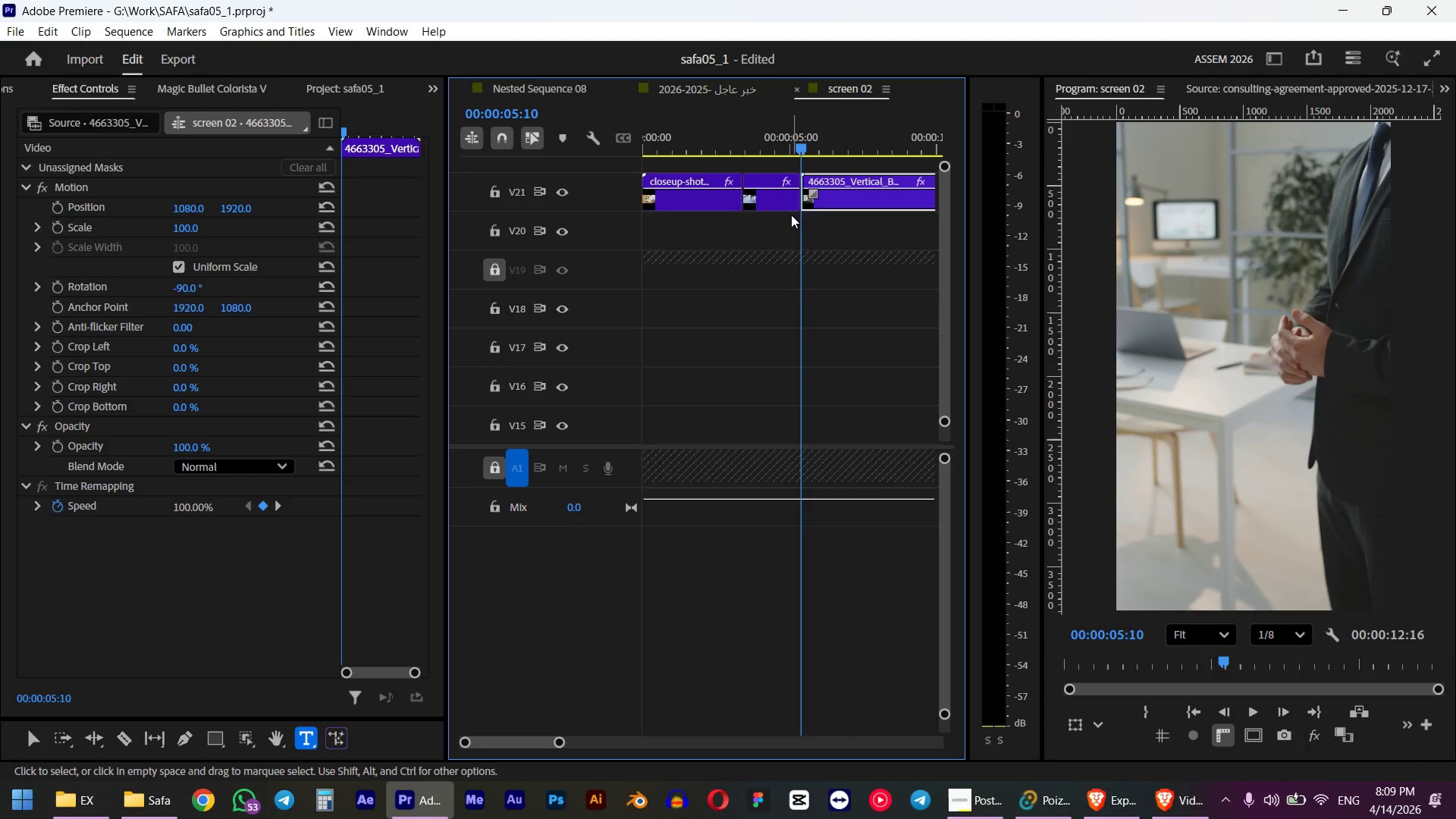 
left_click([777, 199])
 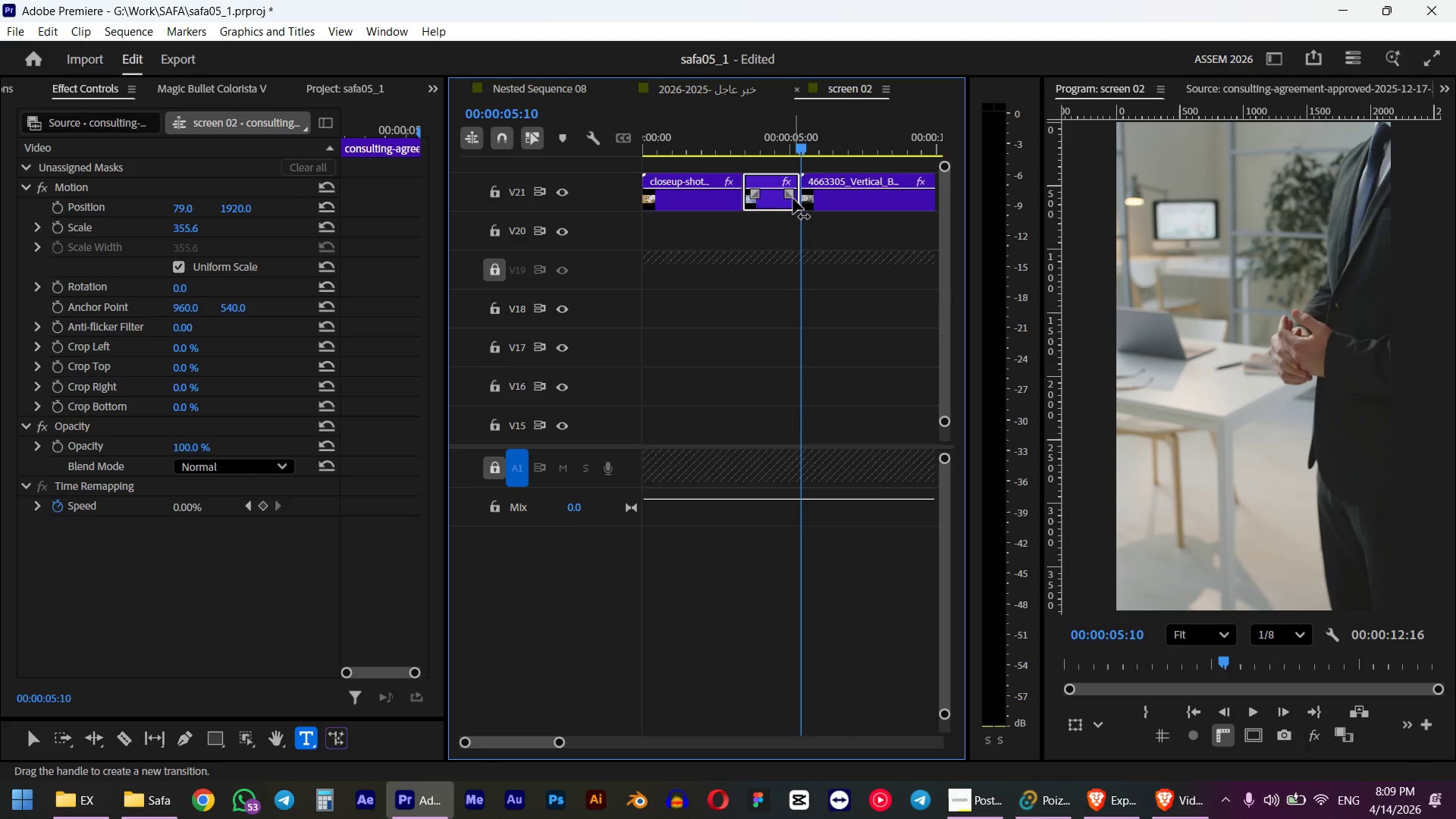 
left_click_drag(start_coordinate=[797, 197], to_coordinate=[783, 197])
 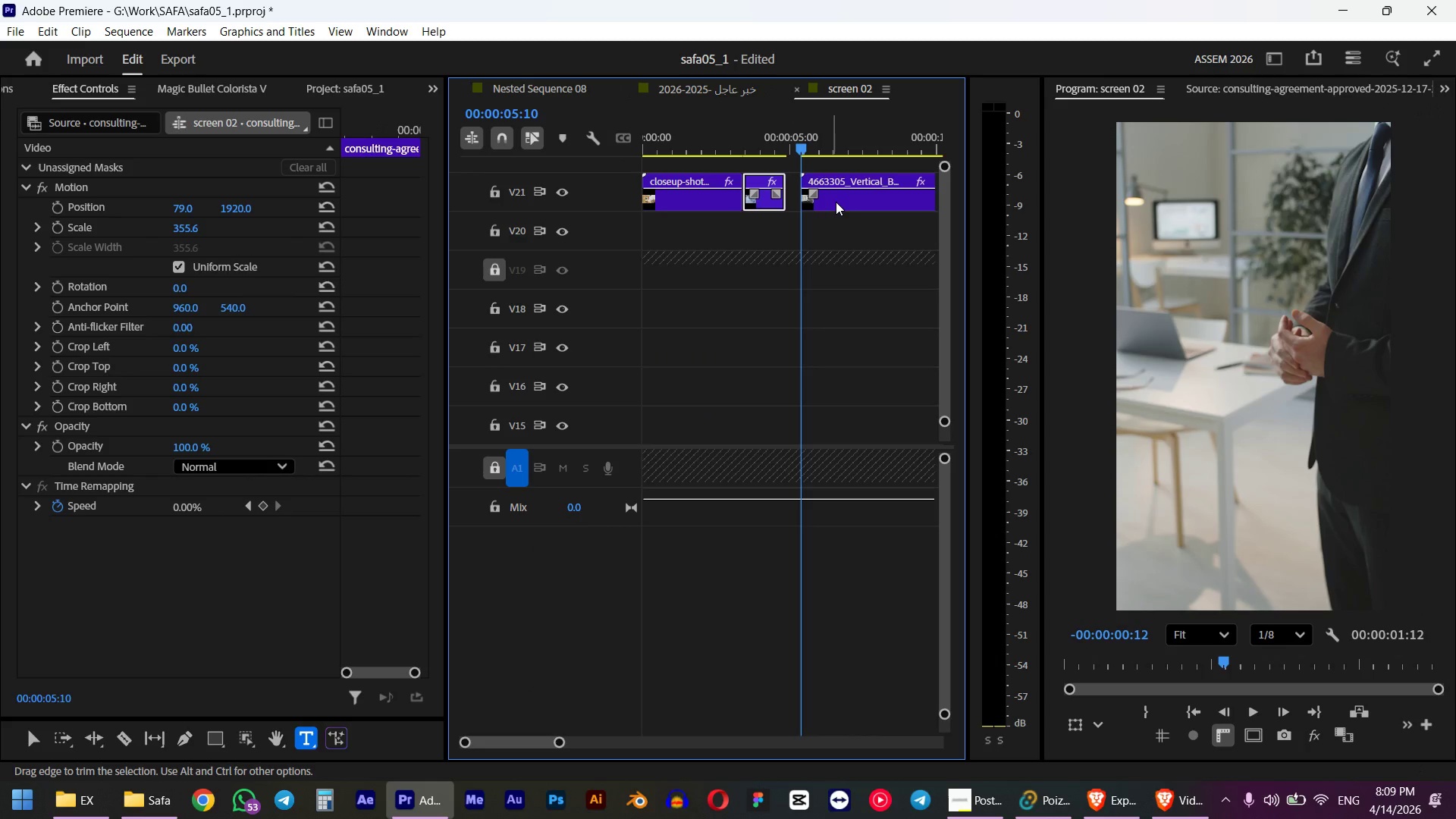 
left_click_drag(start_coordinate=[836, 202], to_coordinate=[817, 202])
 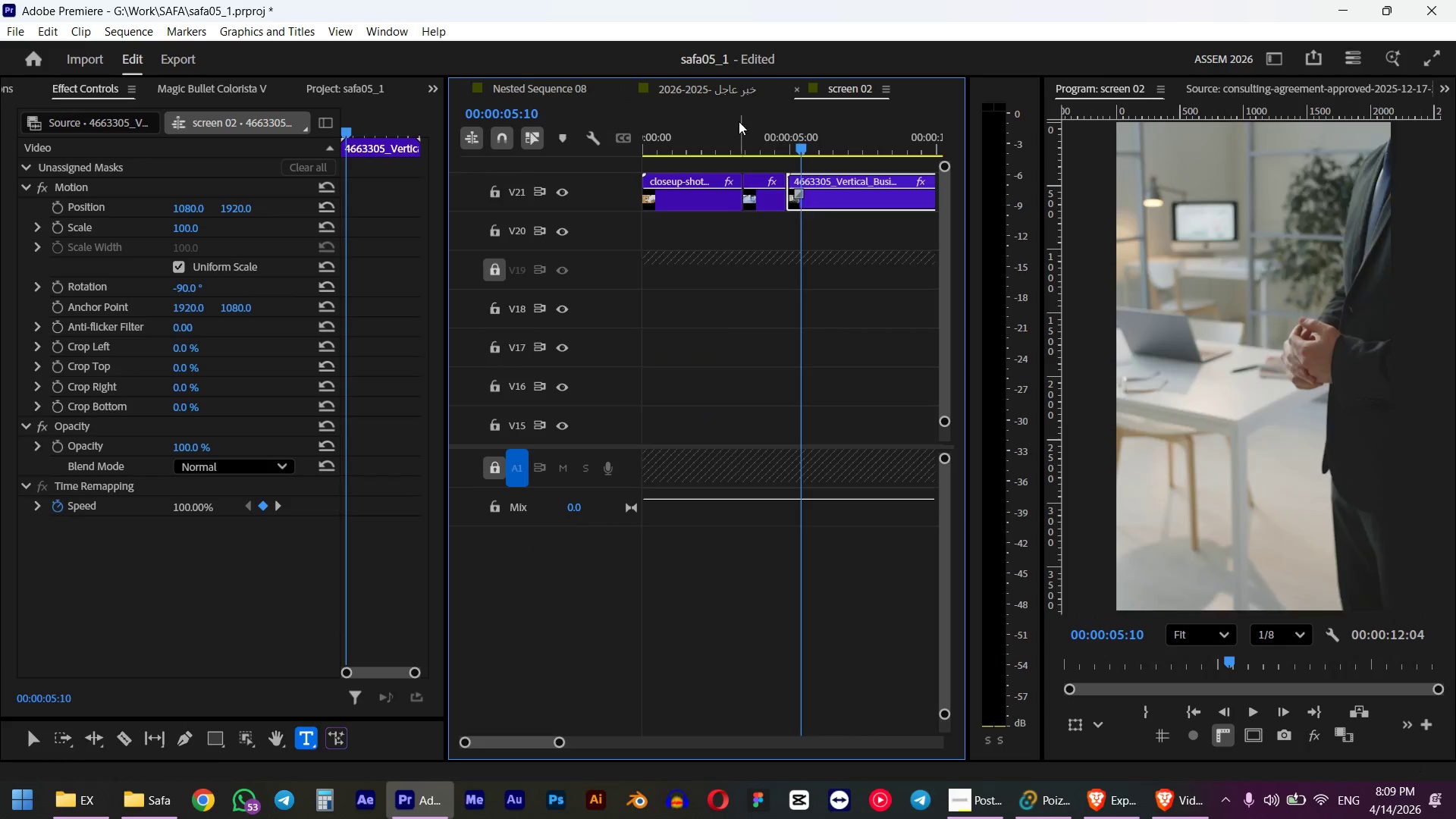 
left_click([716, 93])
 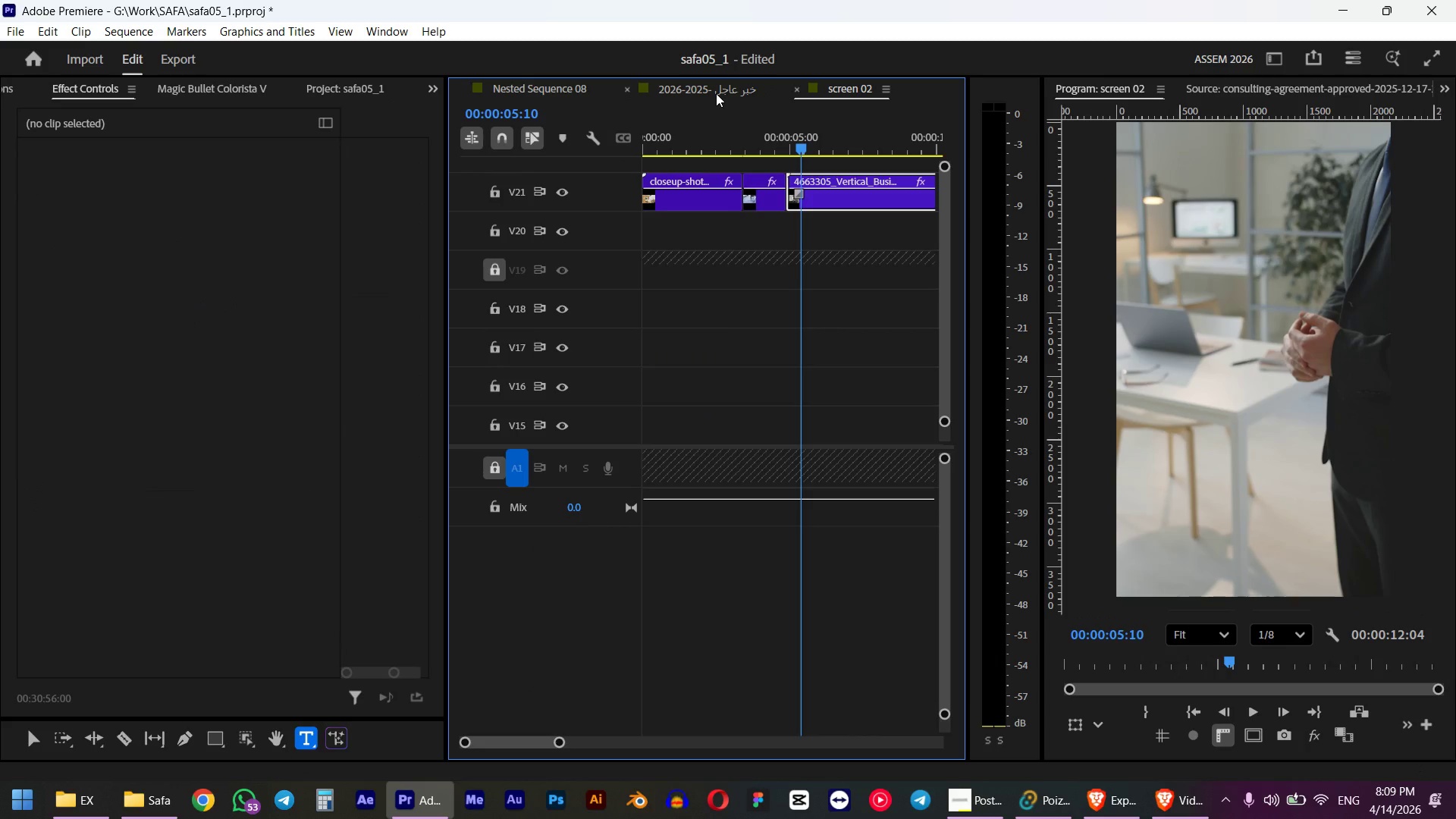 
left_click([803, 143])
 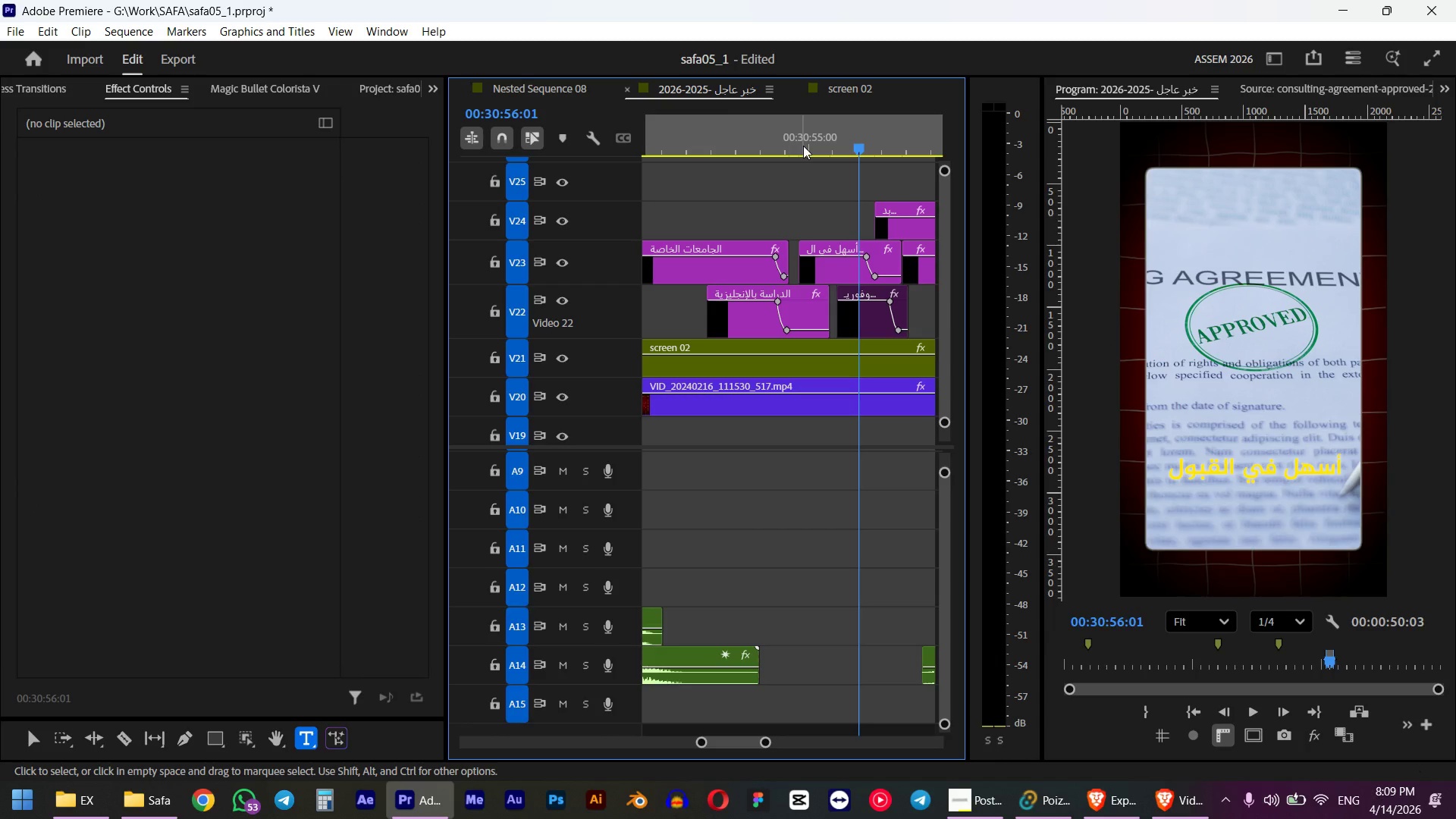 
left_click([1164, 806])
 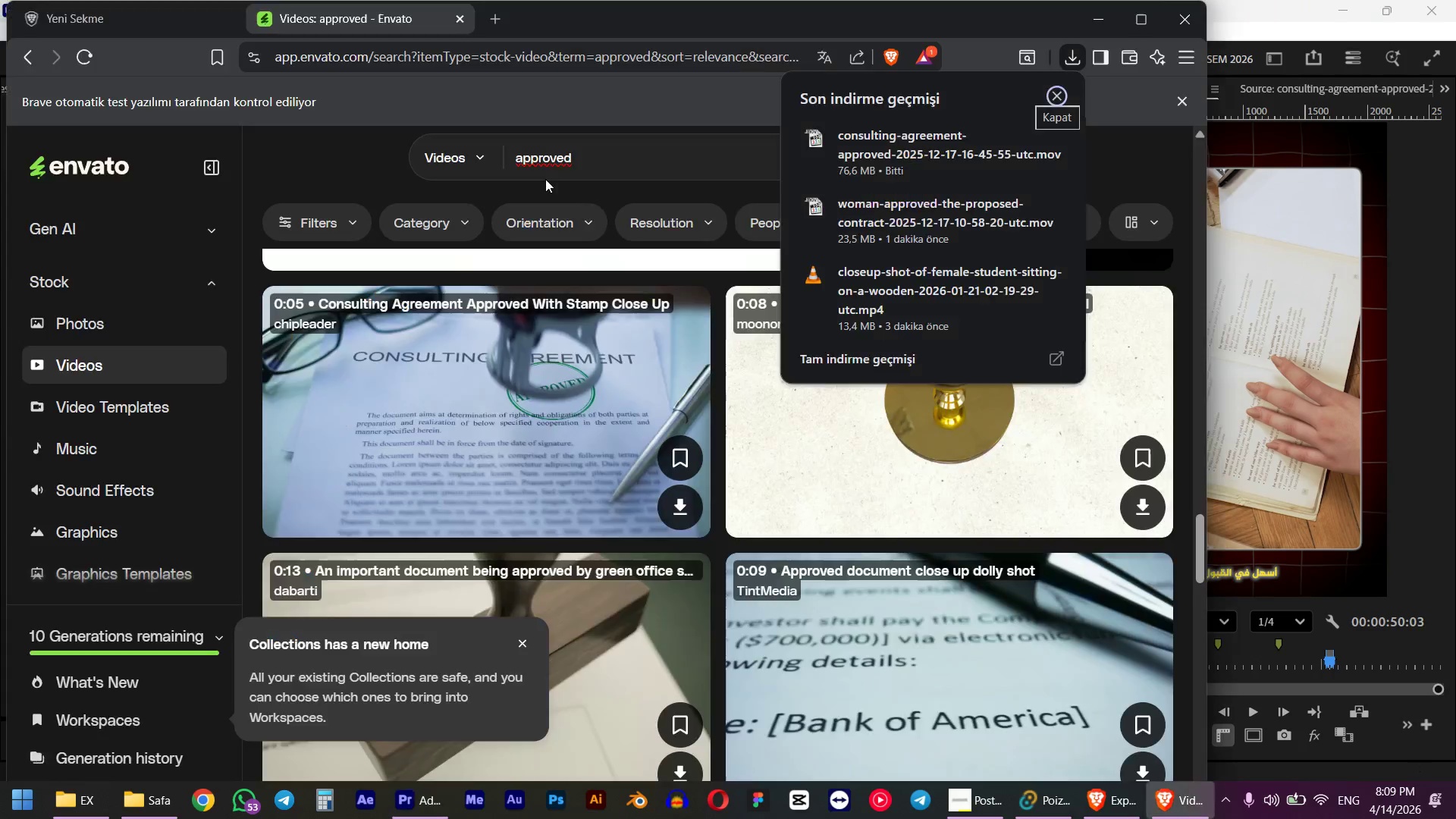 
double_click([546, 168])
 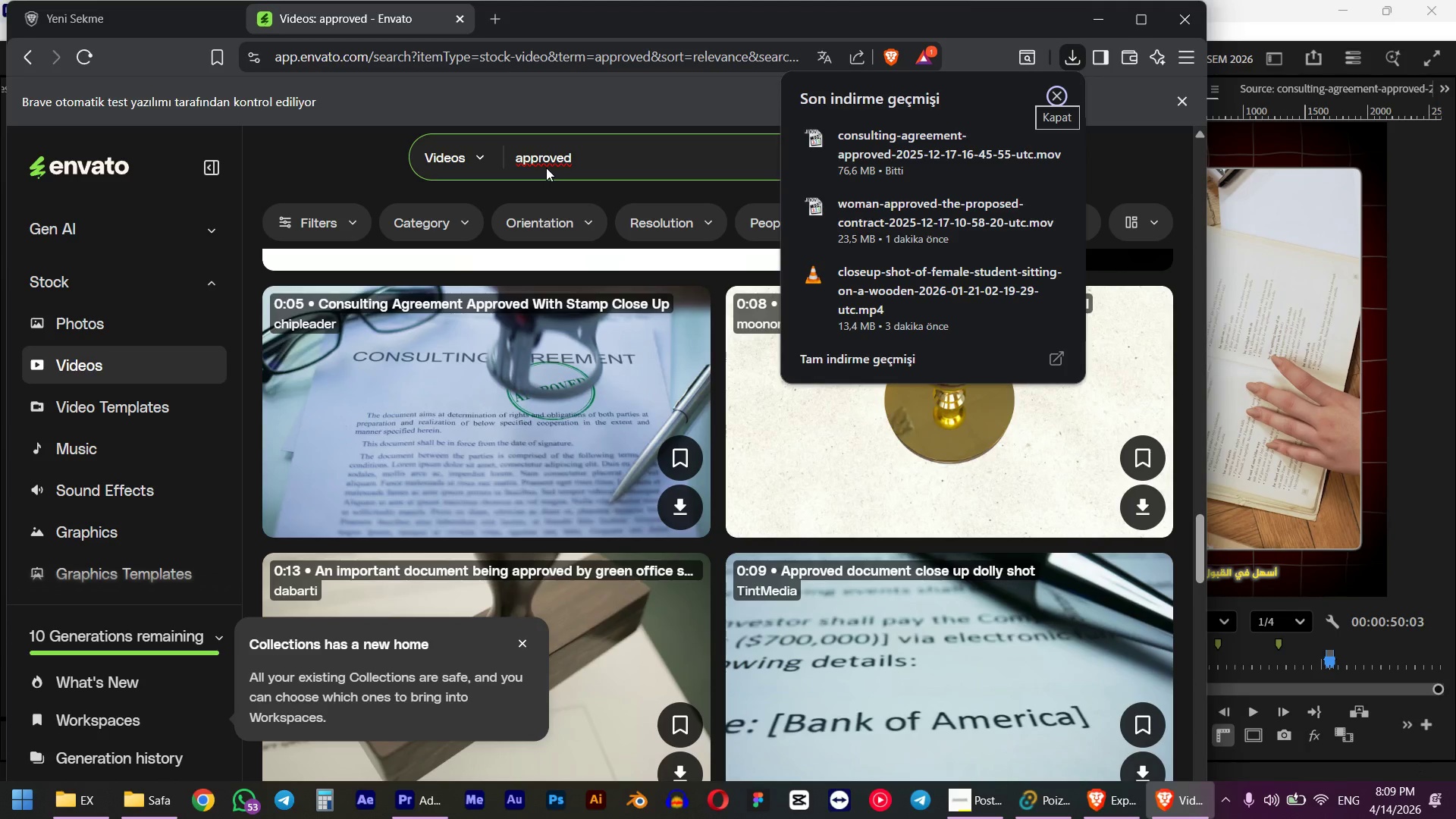 
triple_click([546, 168])
 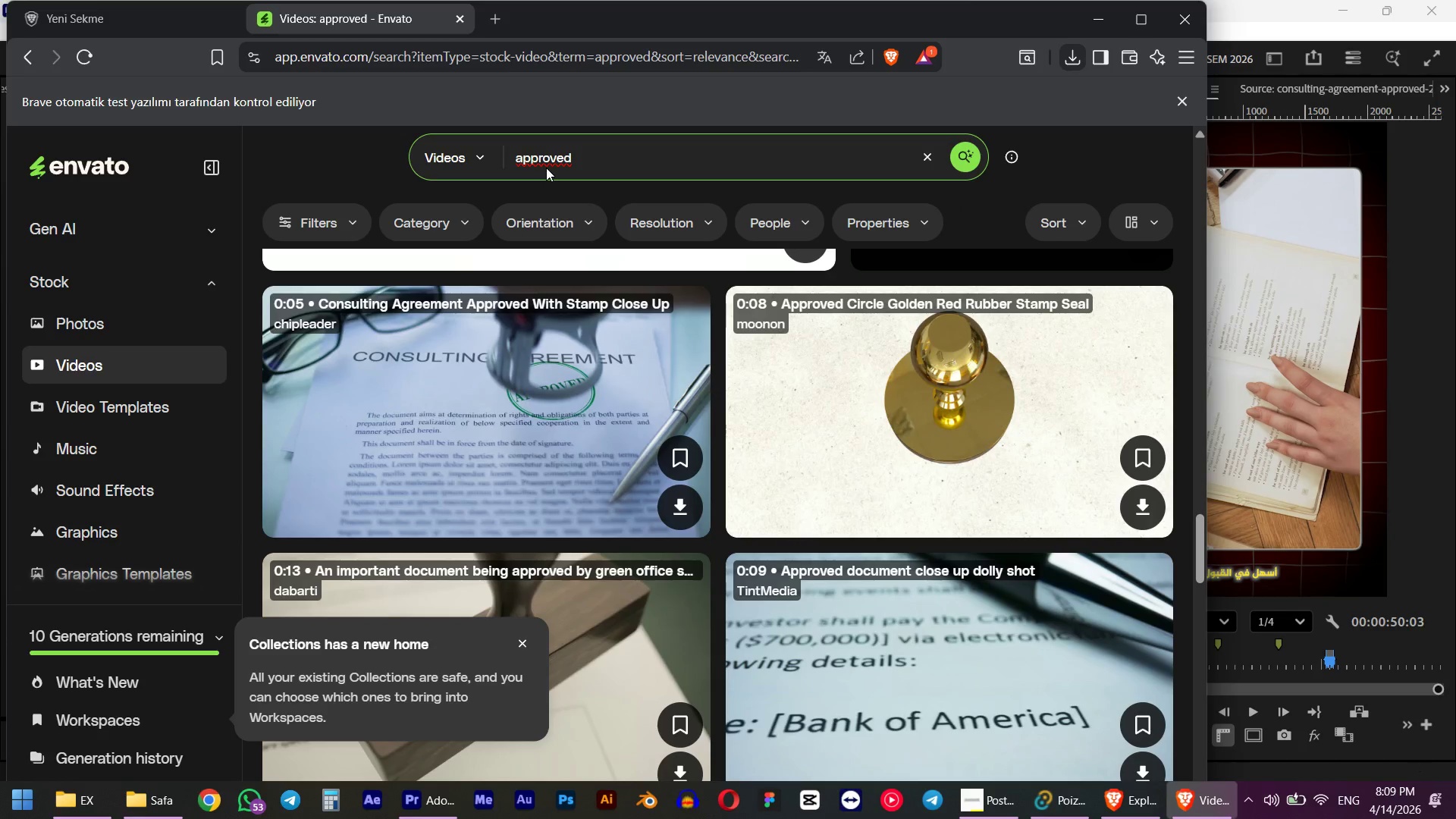 
triple_click([546, 162])
 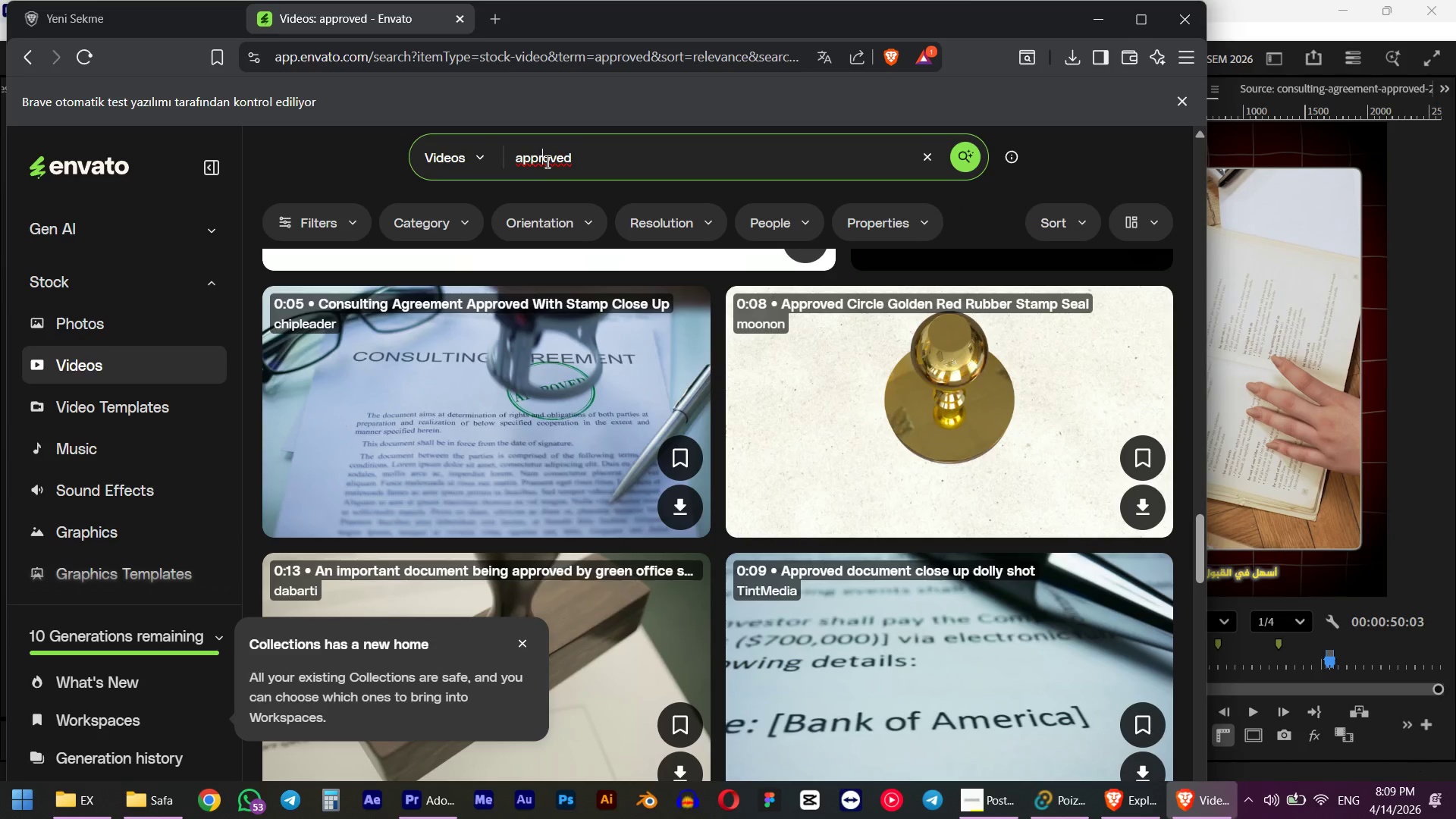 
triple_click([546, 162])
 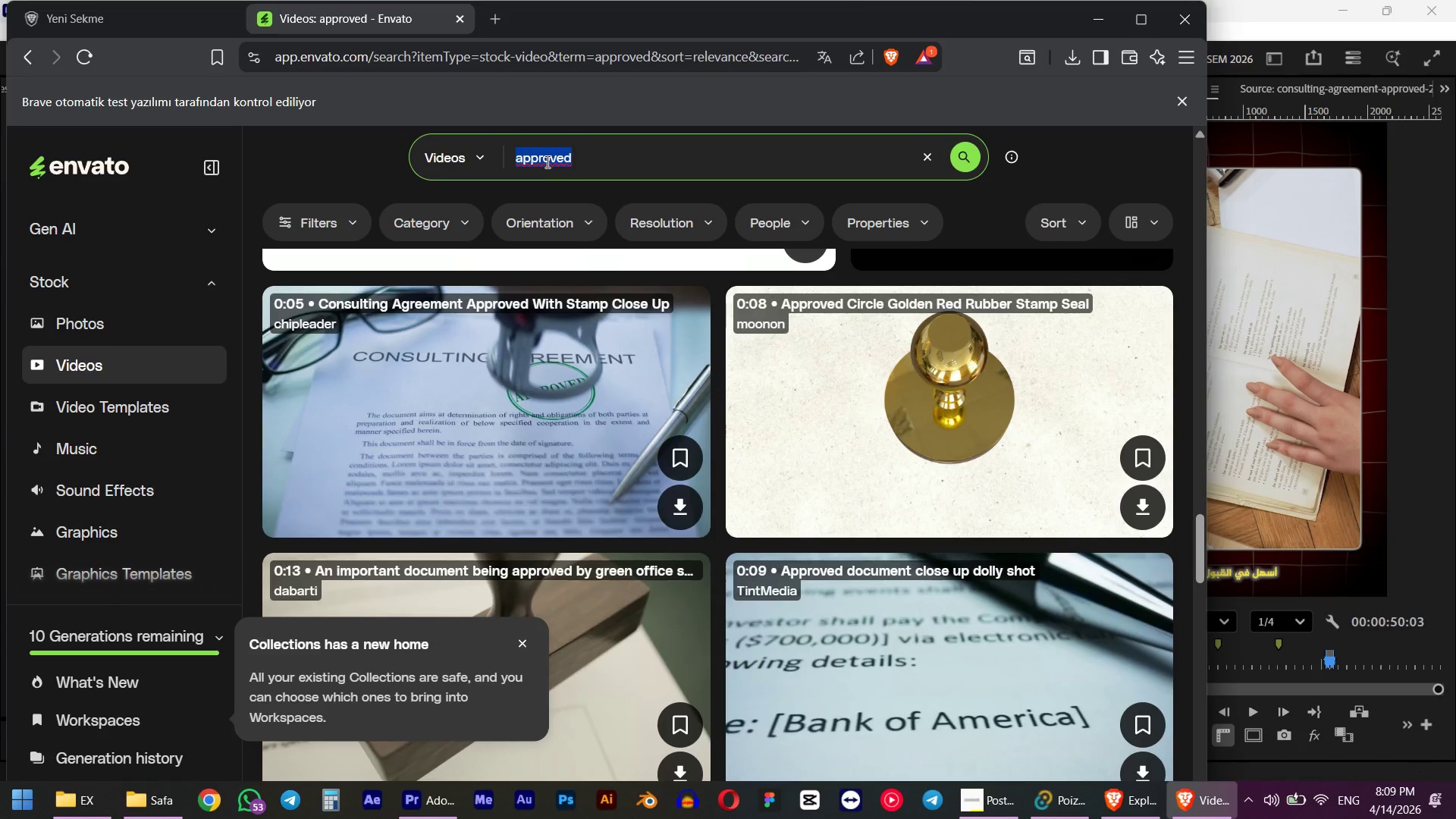 
type(exa)
 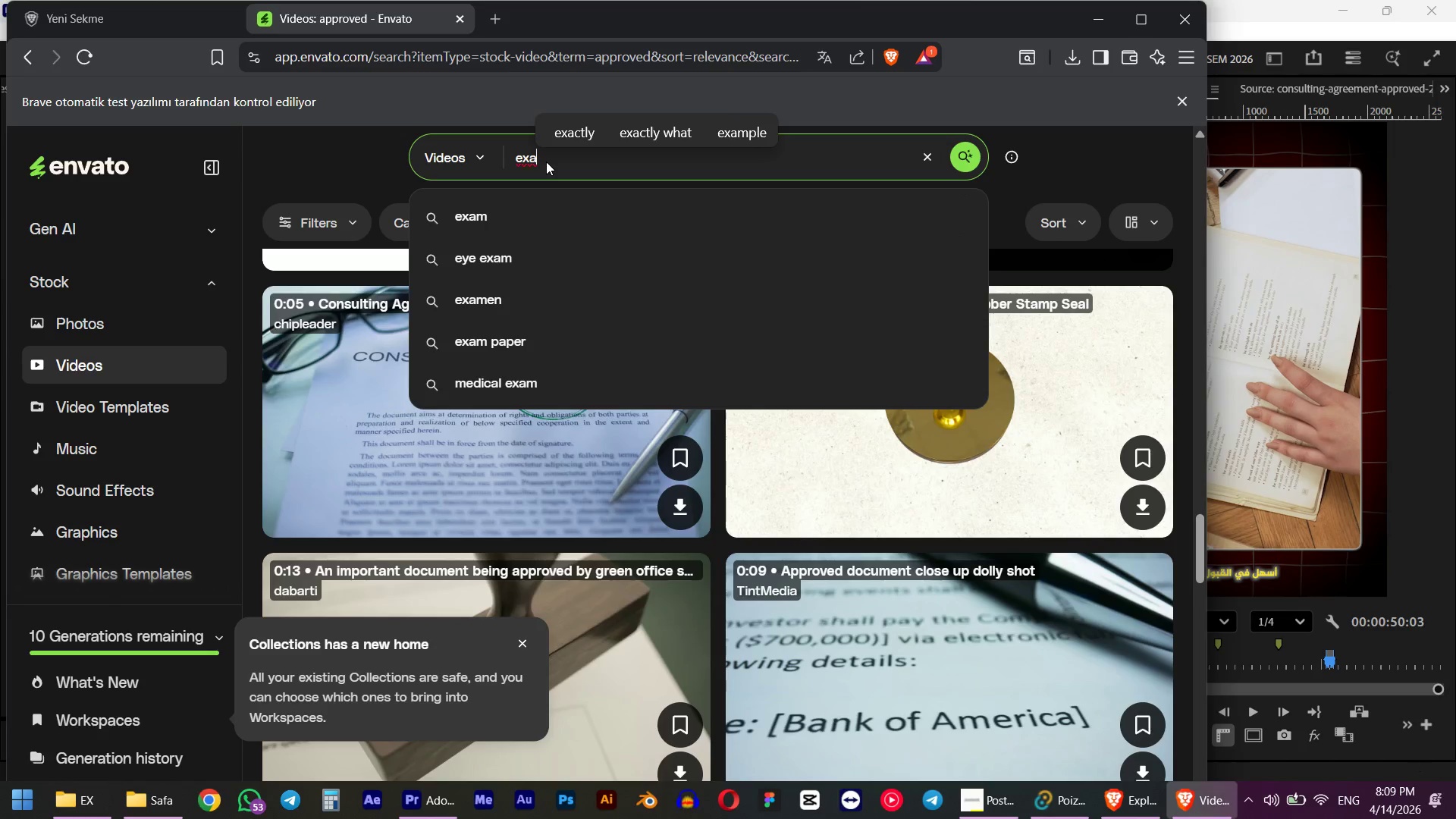 
left_click([538, 223])
 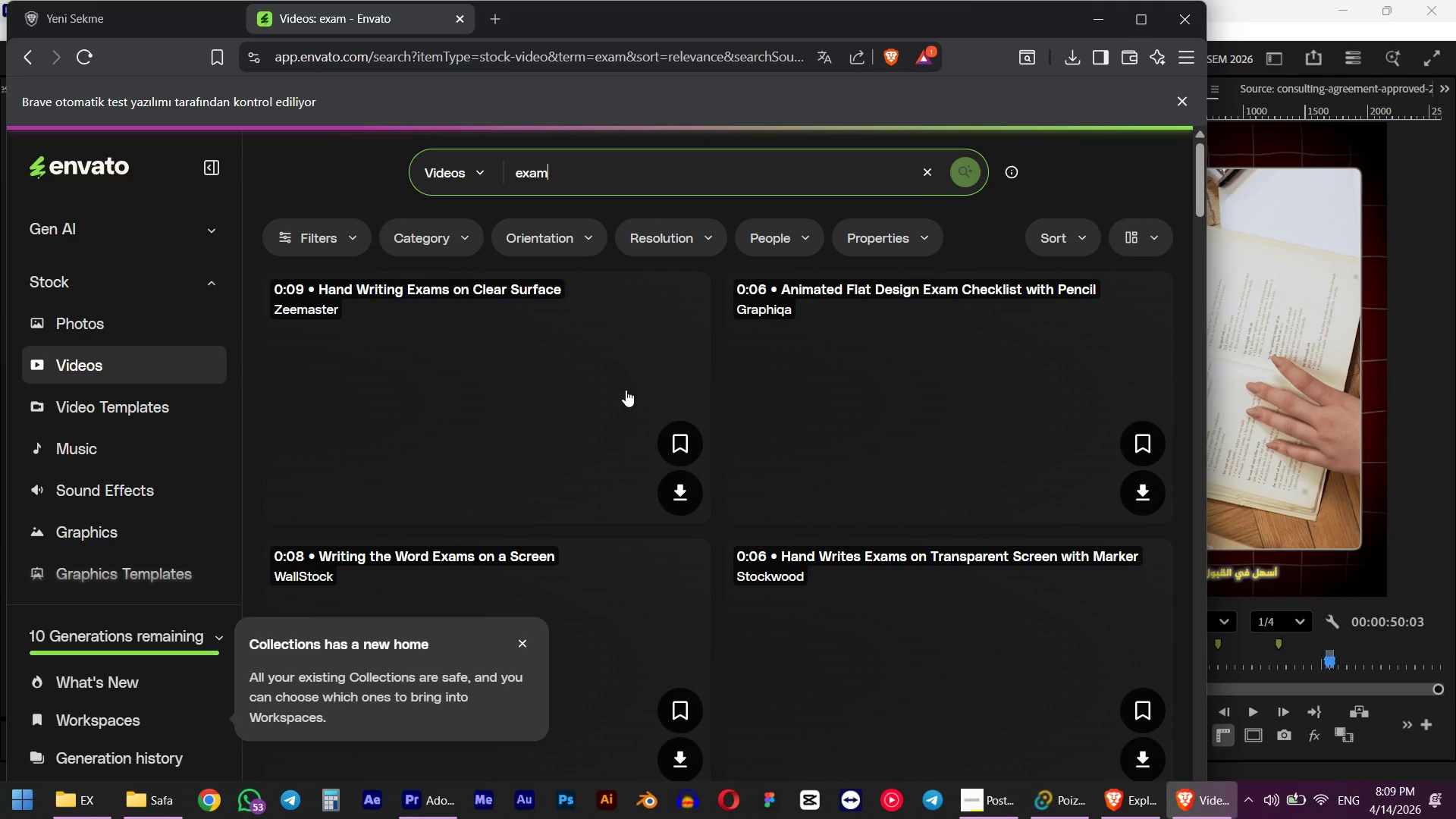 
scroll: coordinate [553, 453], scroll_direction: down, amount: 13.0
 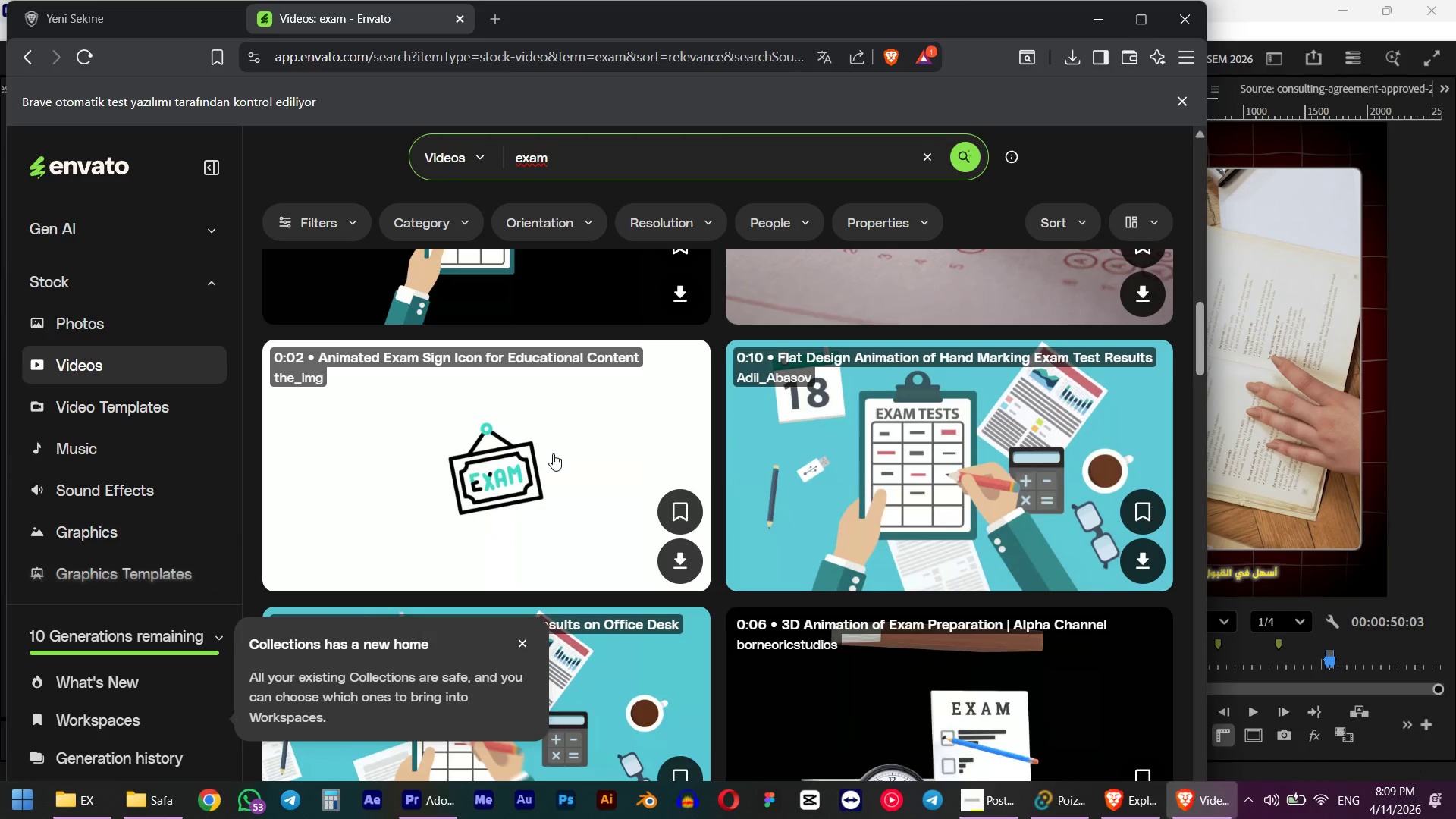 
scroll: coordinate [553, 453], scroll_direction: up, amount: 4.0
 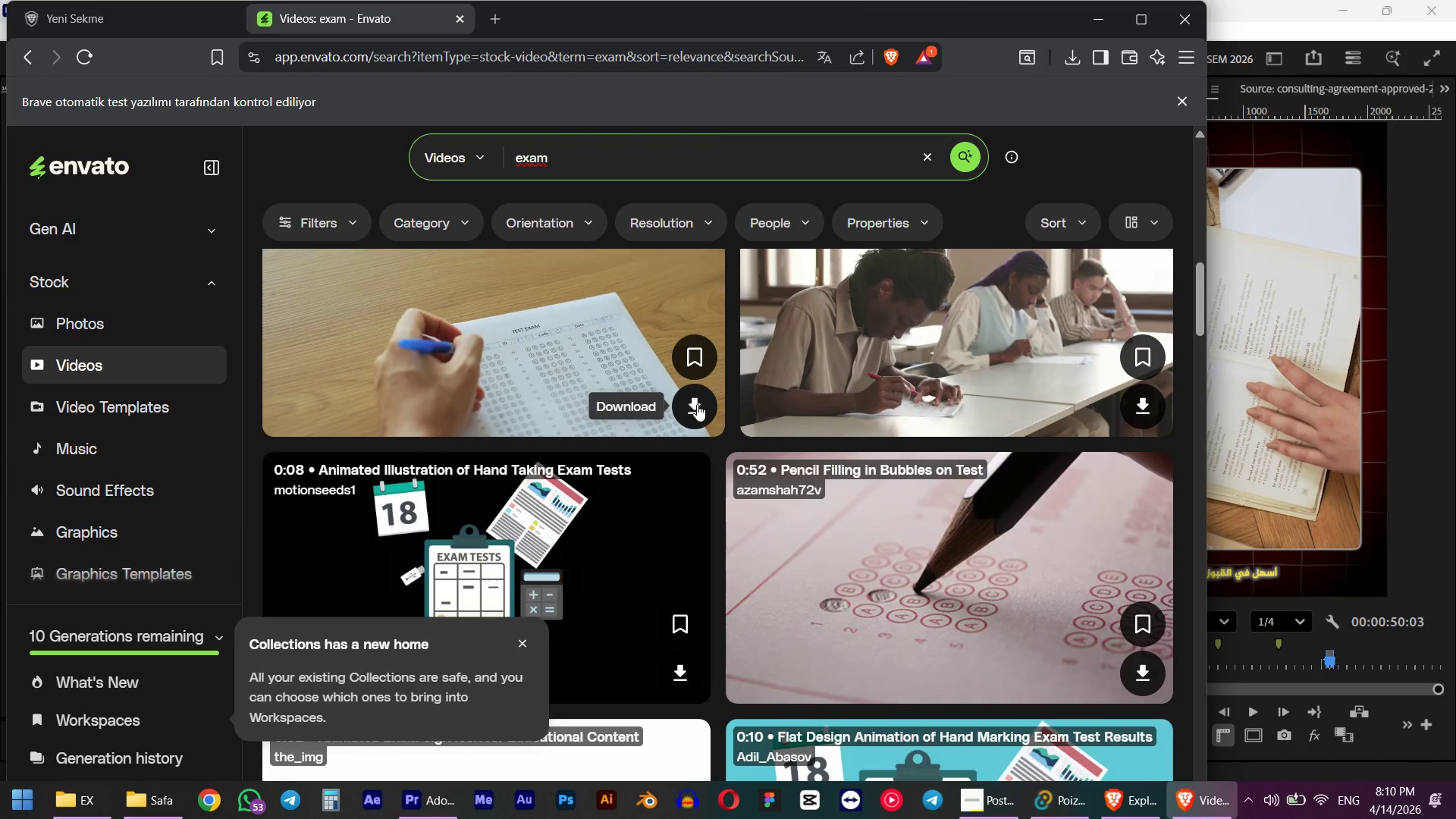 
scroll: coordinate [697, 404], scroll_direction: down, amount: 13.0
 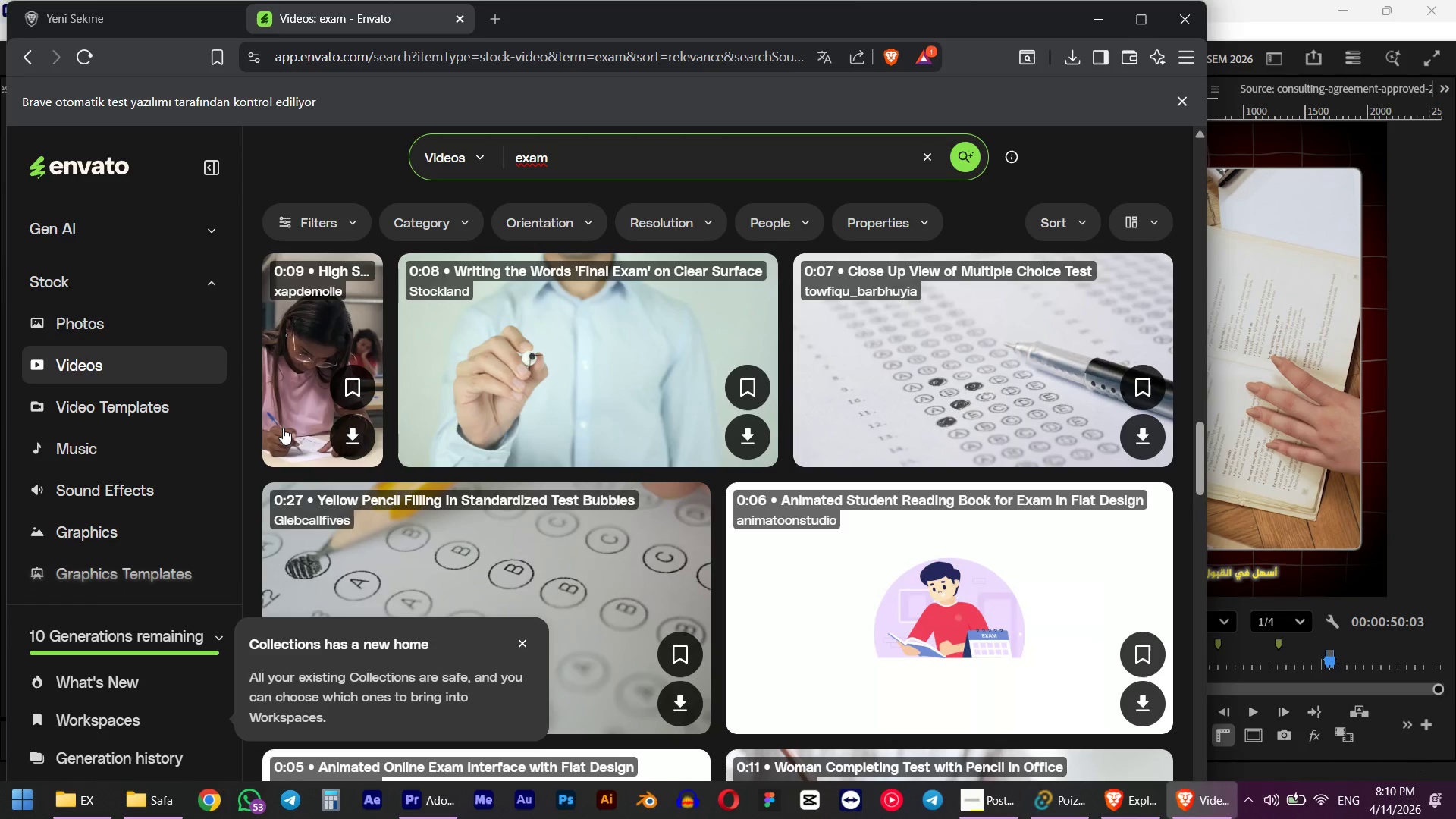 
wait(5.56)
 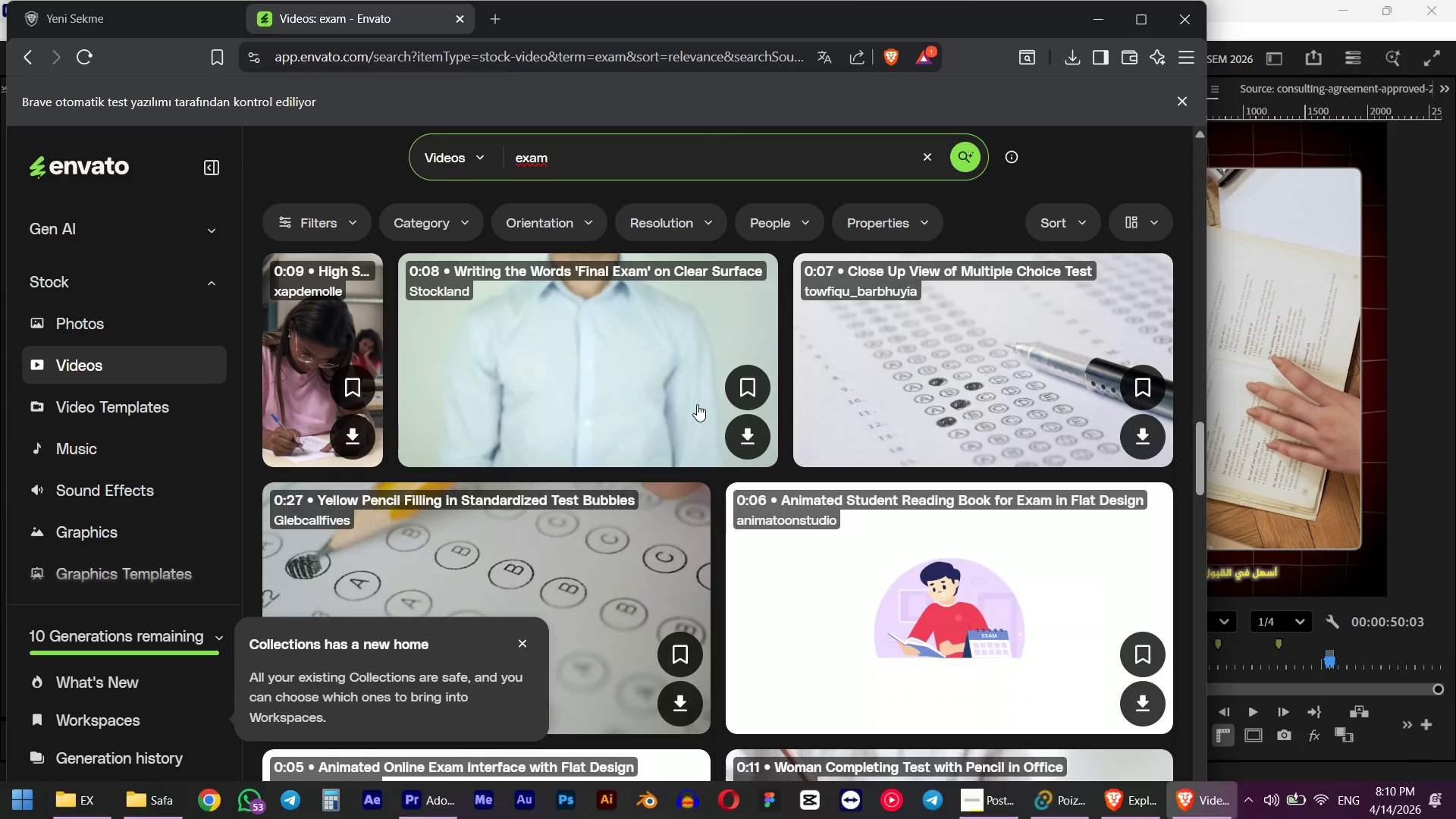 
scroll: coordinate [290, 428], scroll_direction: down, amount: 7.0
 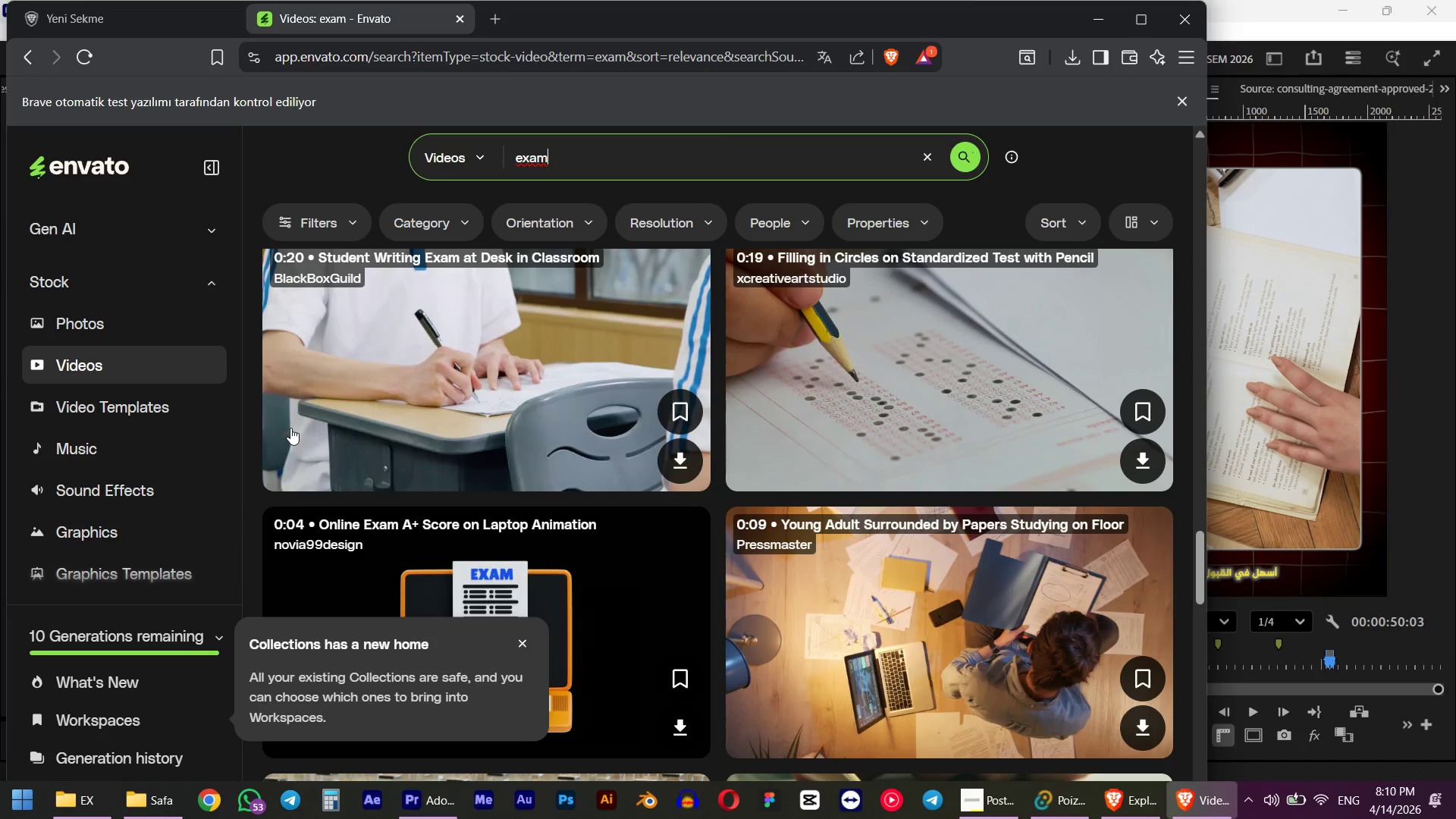 
scroll: coordinate [290, 428], scroll_direction: up, amount: 1.0
 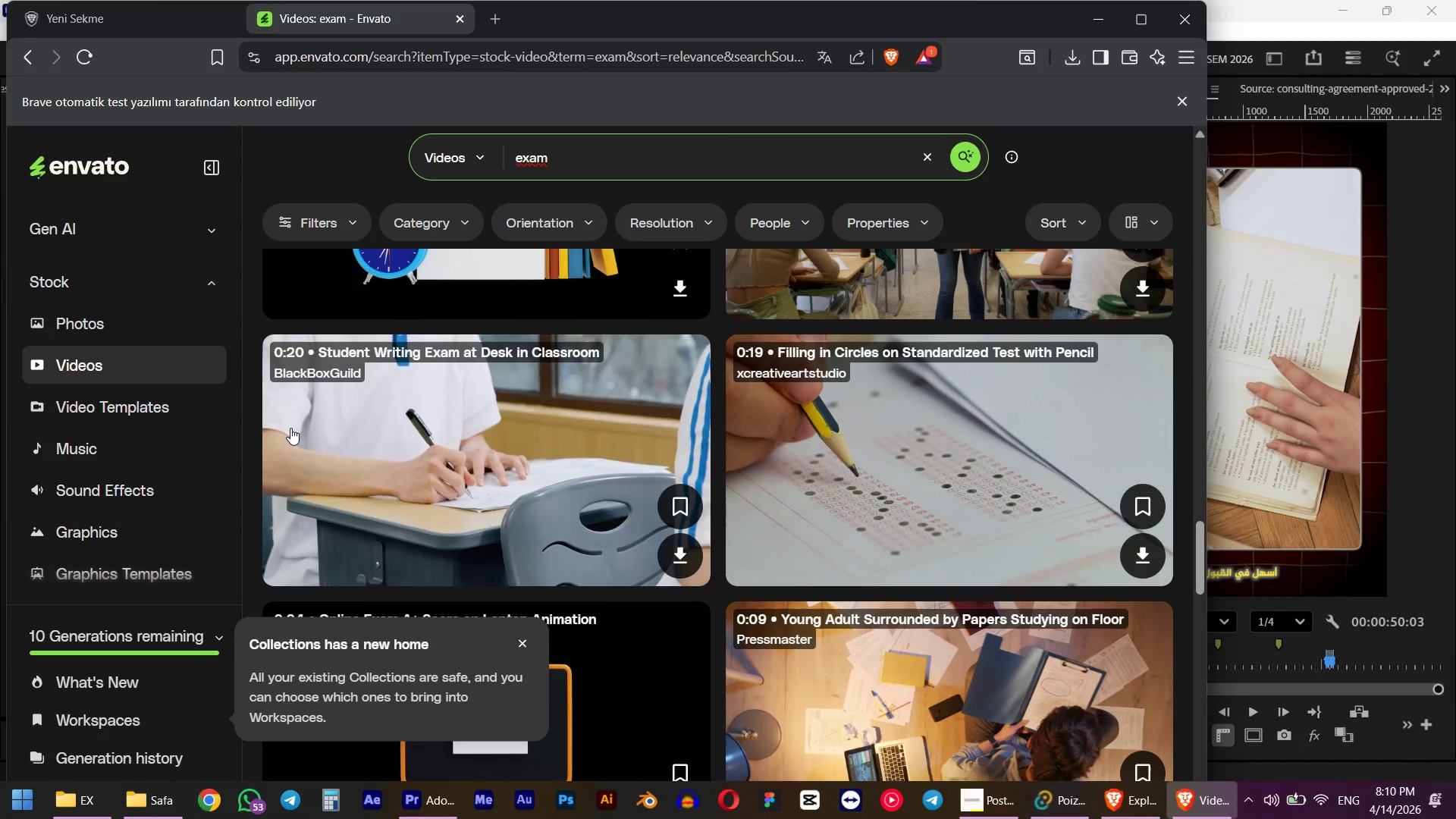 
scroll: coordinate [290, 428], scroll_direction: down, amount: 2.0
 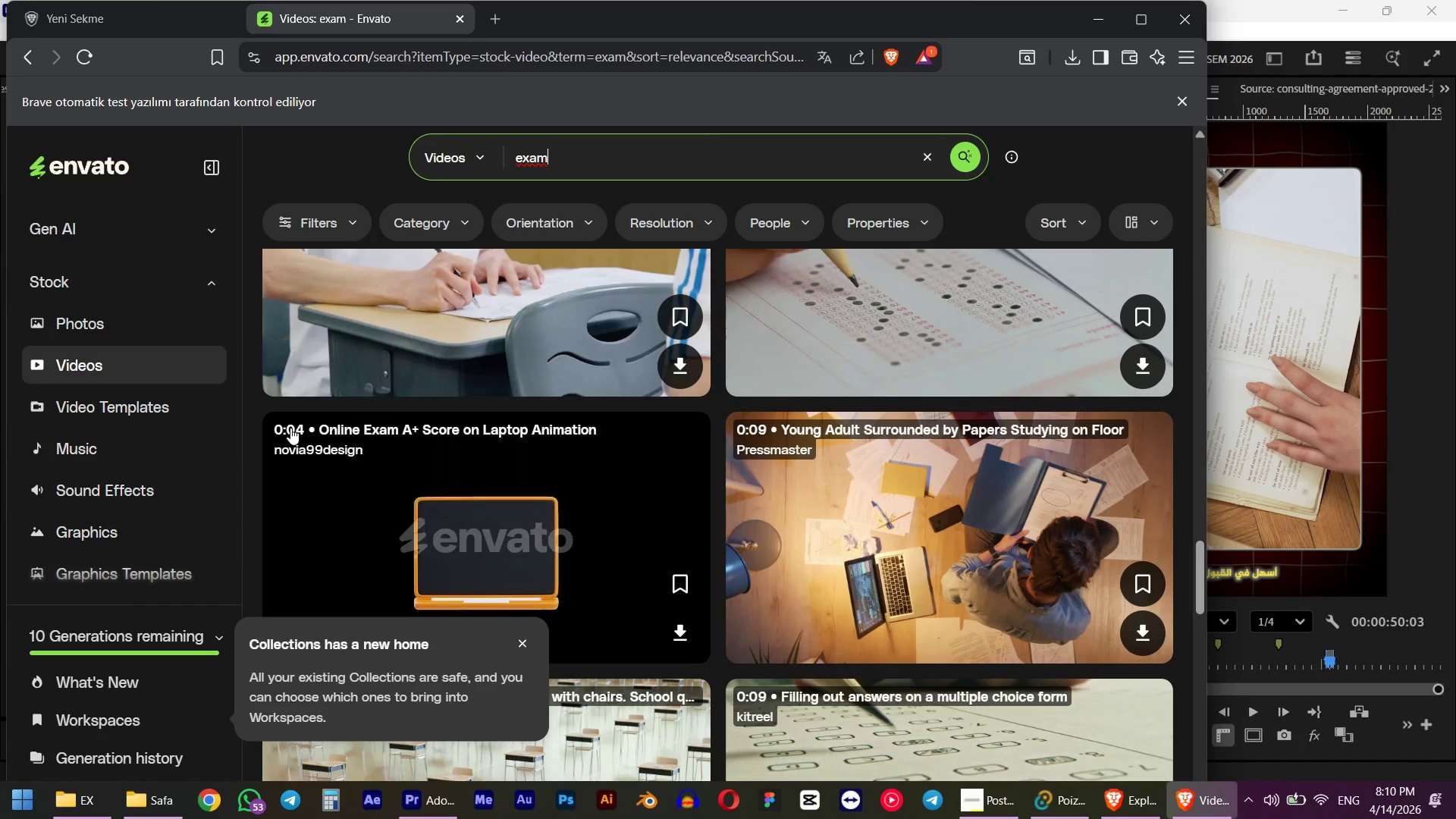 
scroll: coordinate [290, 428], scroll_direction: up, amount: 1.0
 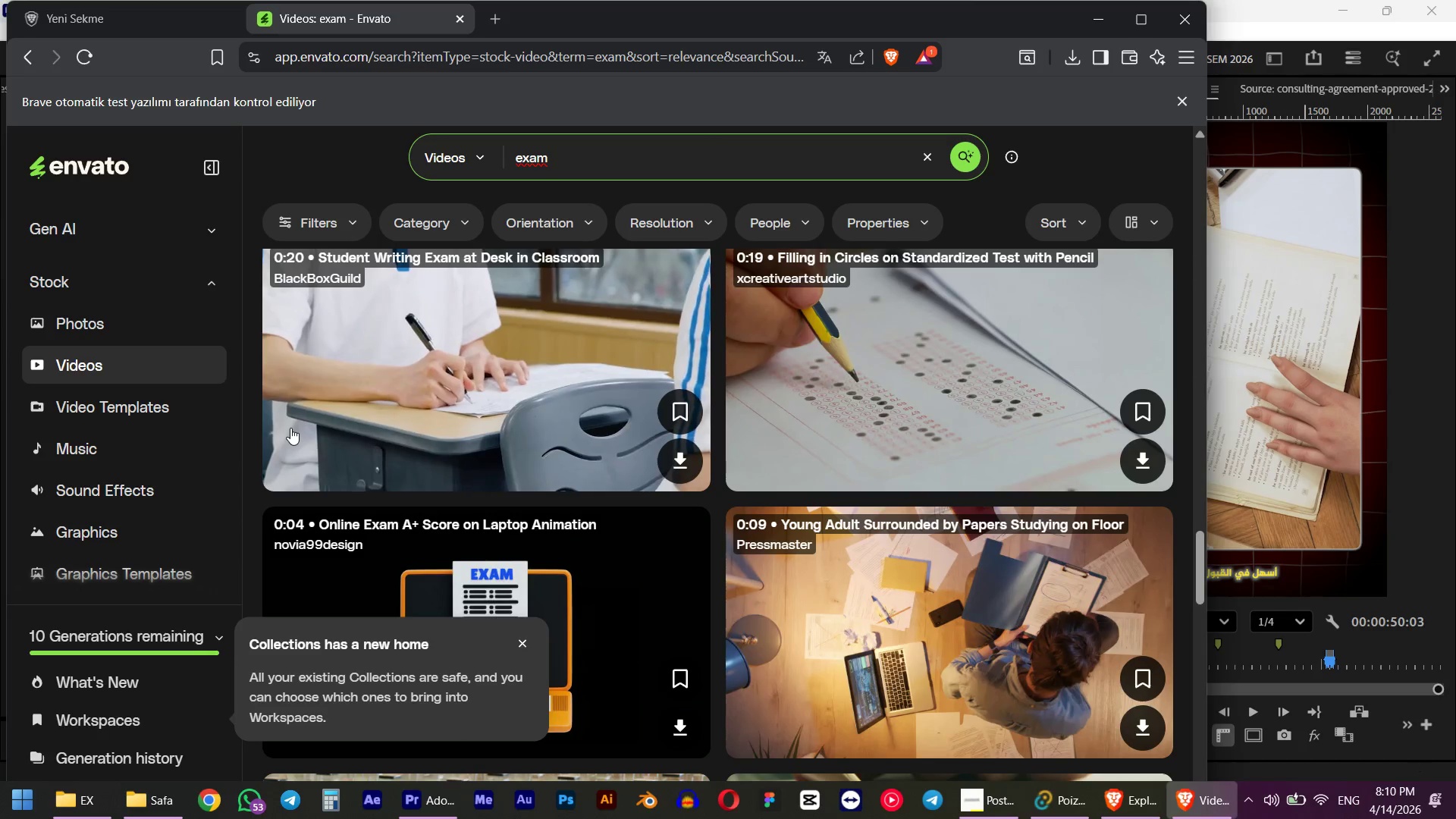 
scroll: coordinate [290, 428], scroll_direction: down, amount: 3.0
 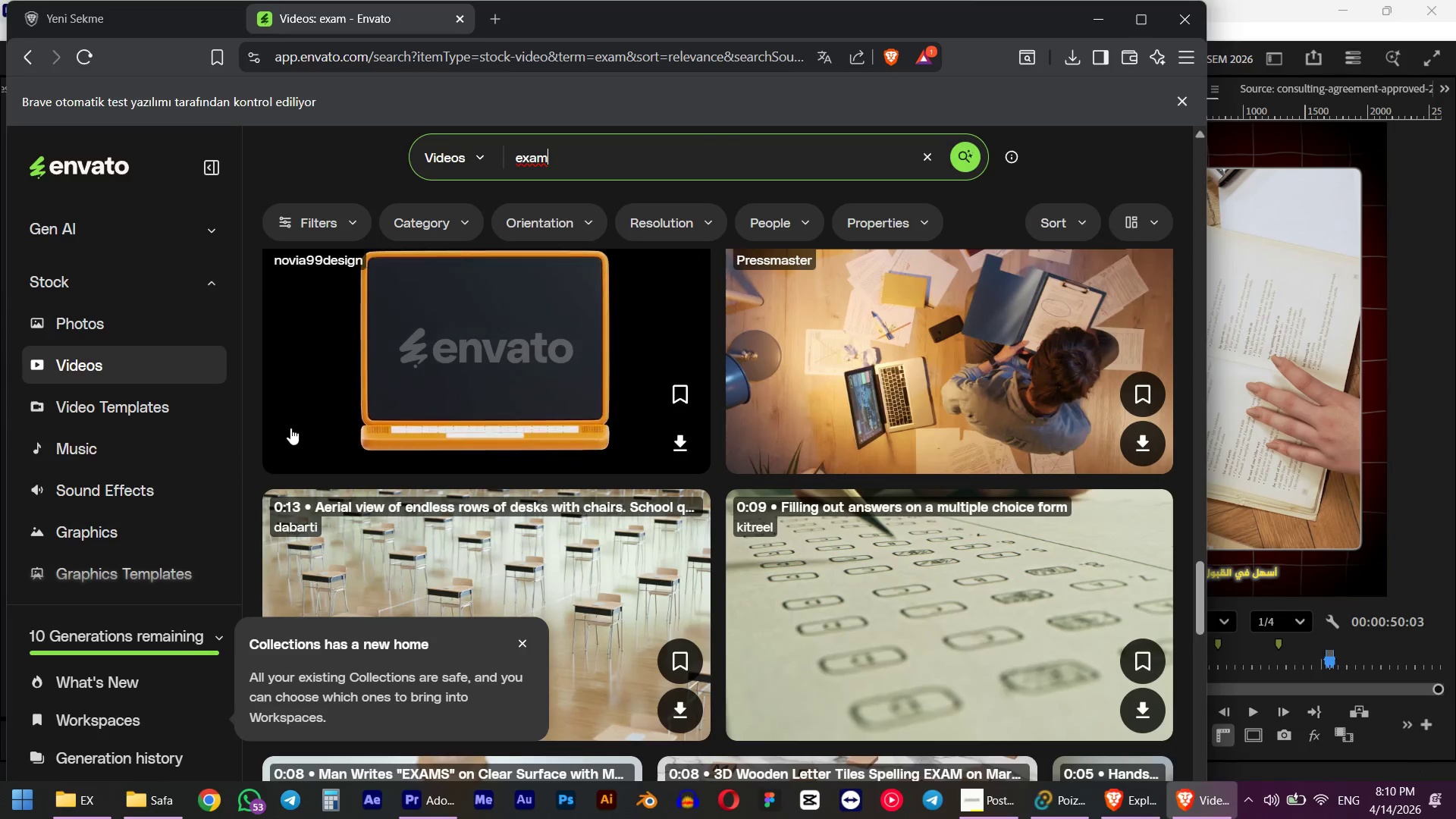 
scroll: coordinate [564, 400], scroll_direction: up, amount: 1.0
 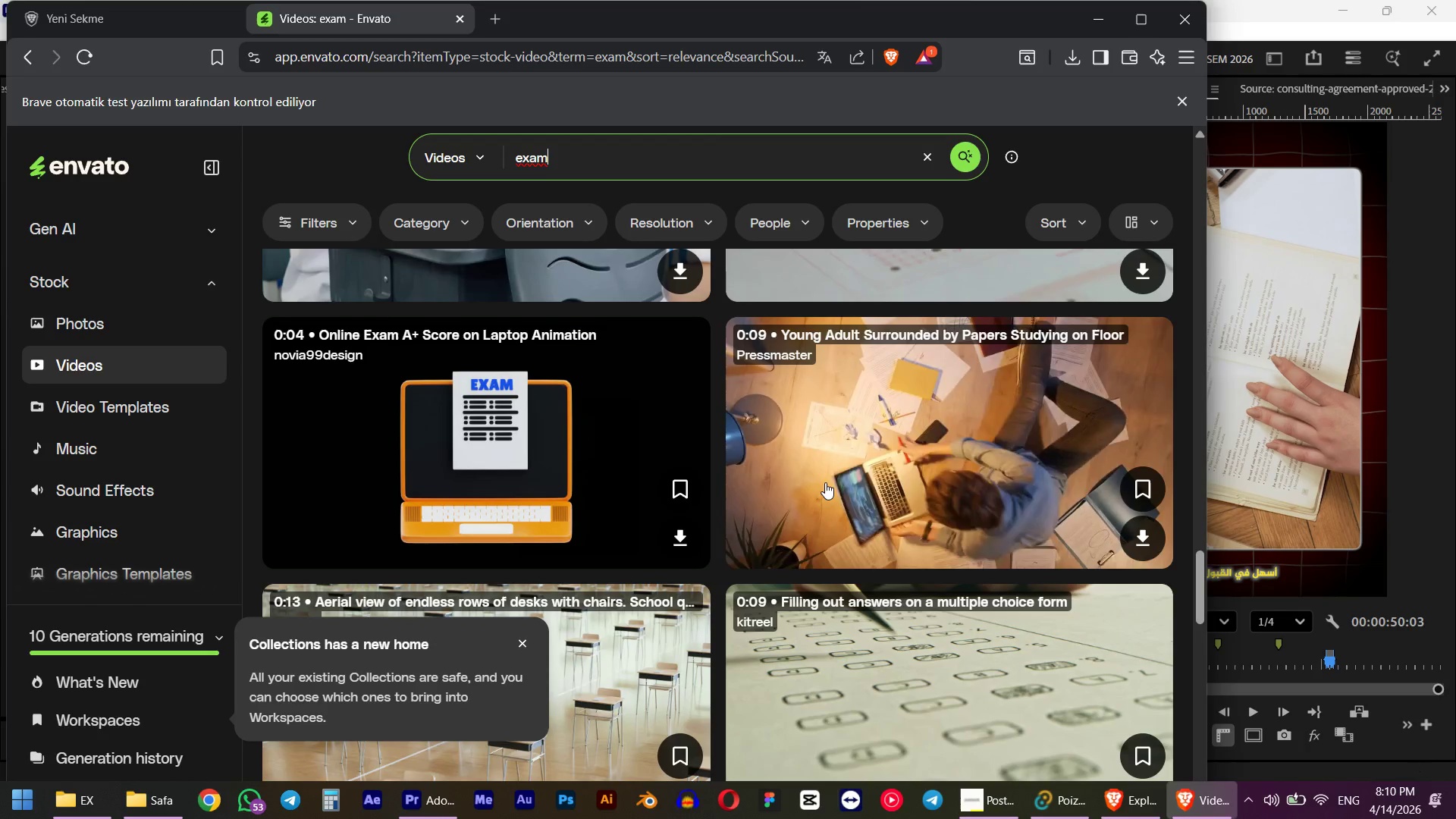 
left_click([1155, 534])
 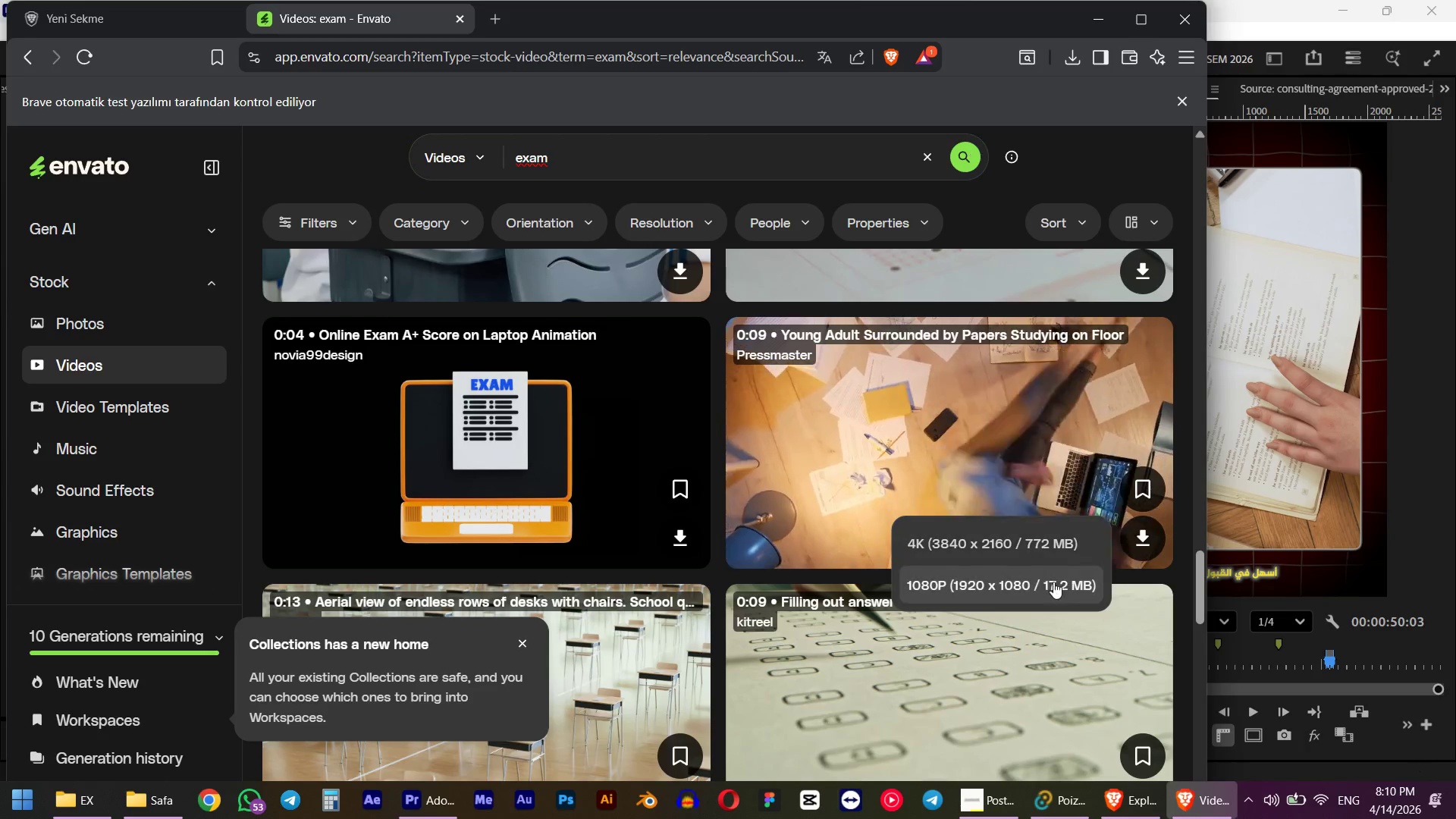 
left_click([1053, 582])
 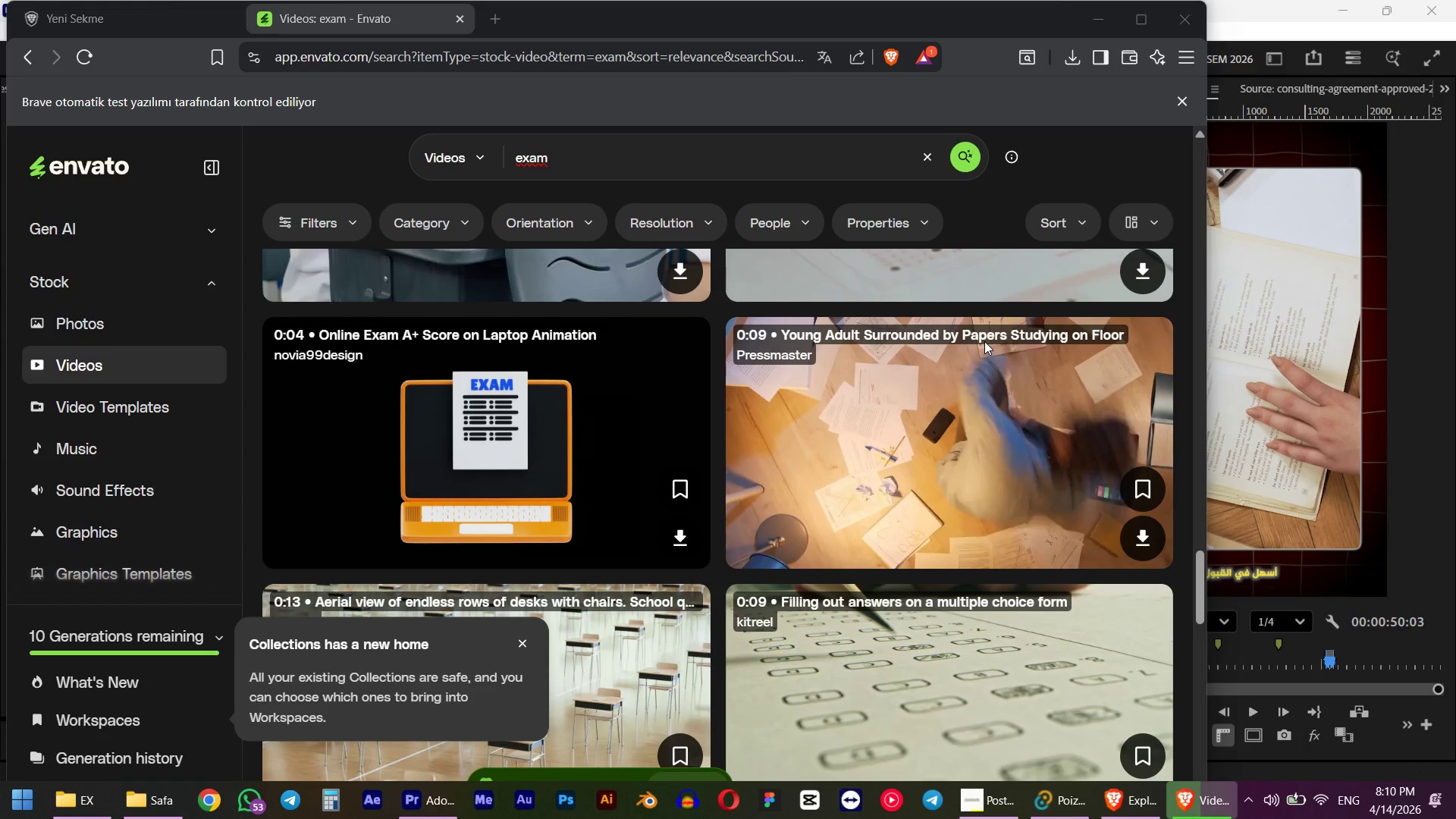 
wait(5.67)
 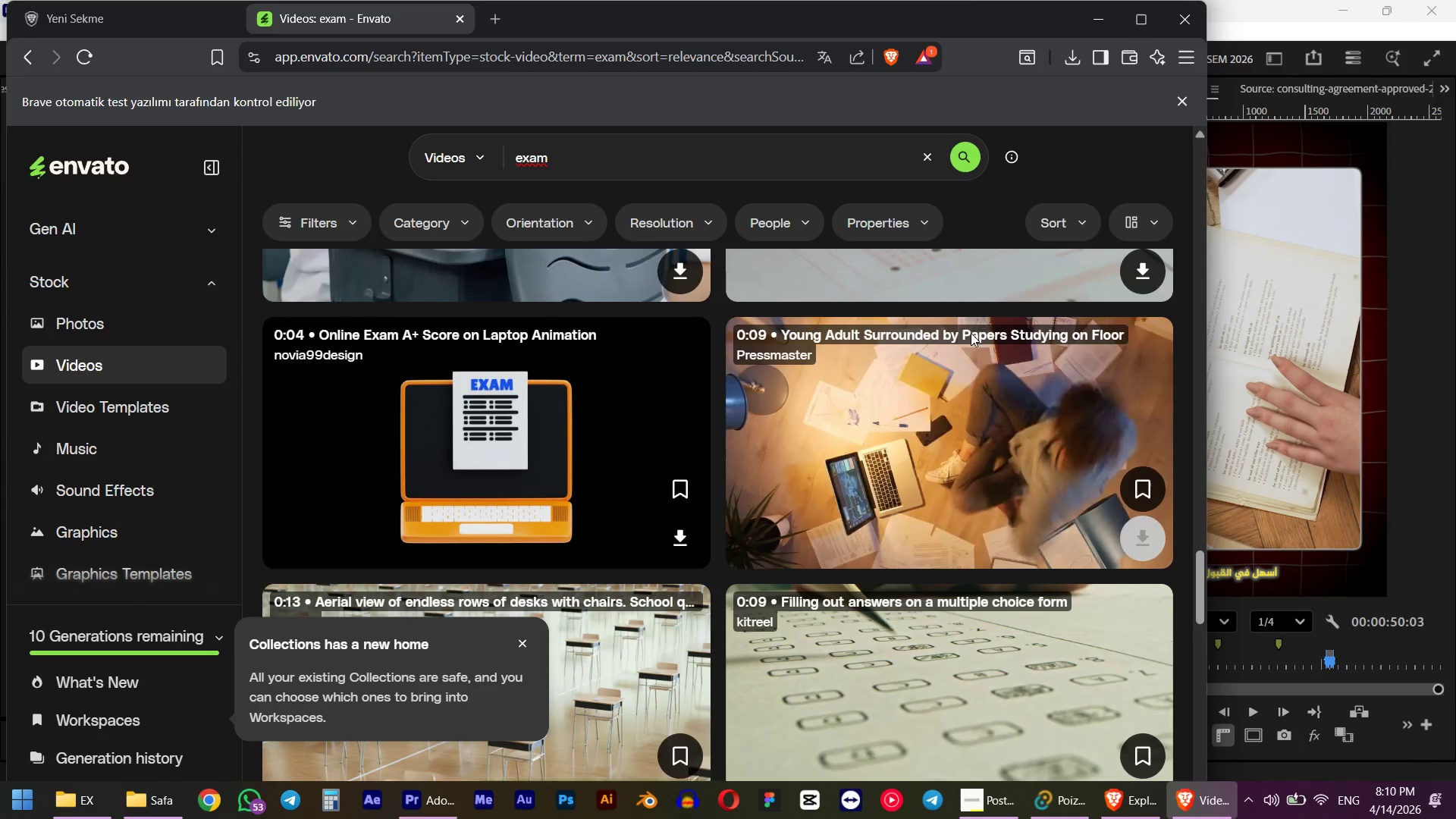 
left_click([560, 425])
 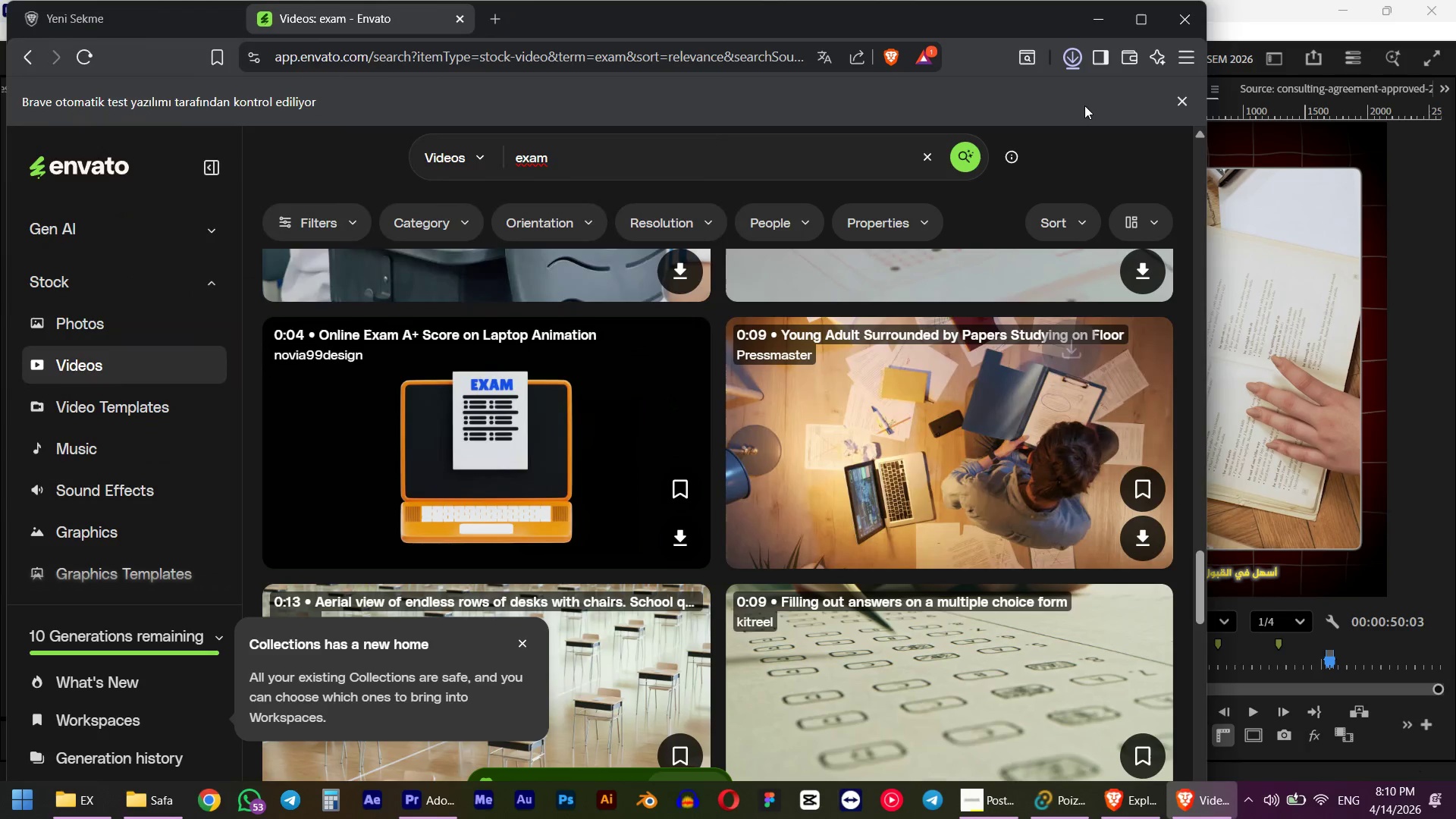 
mouse_move([1058, 70])
 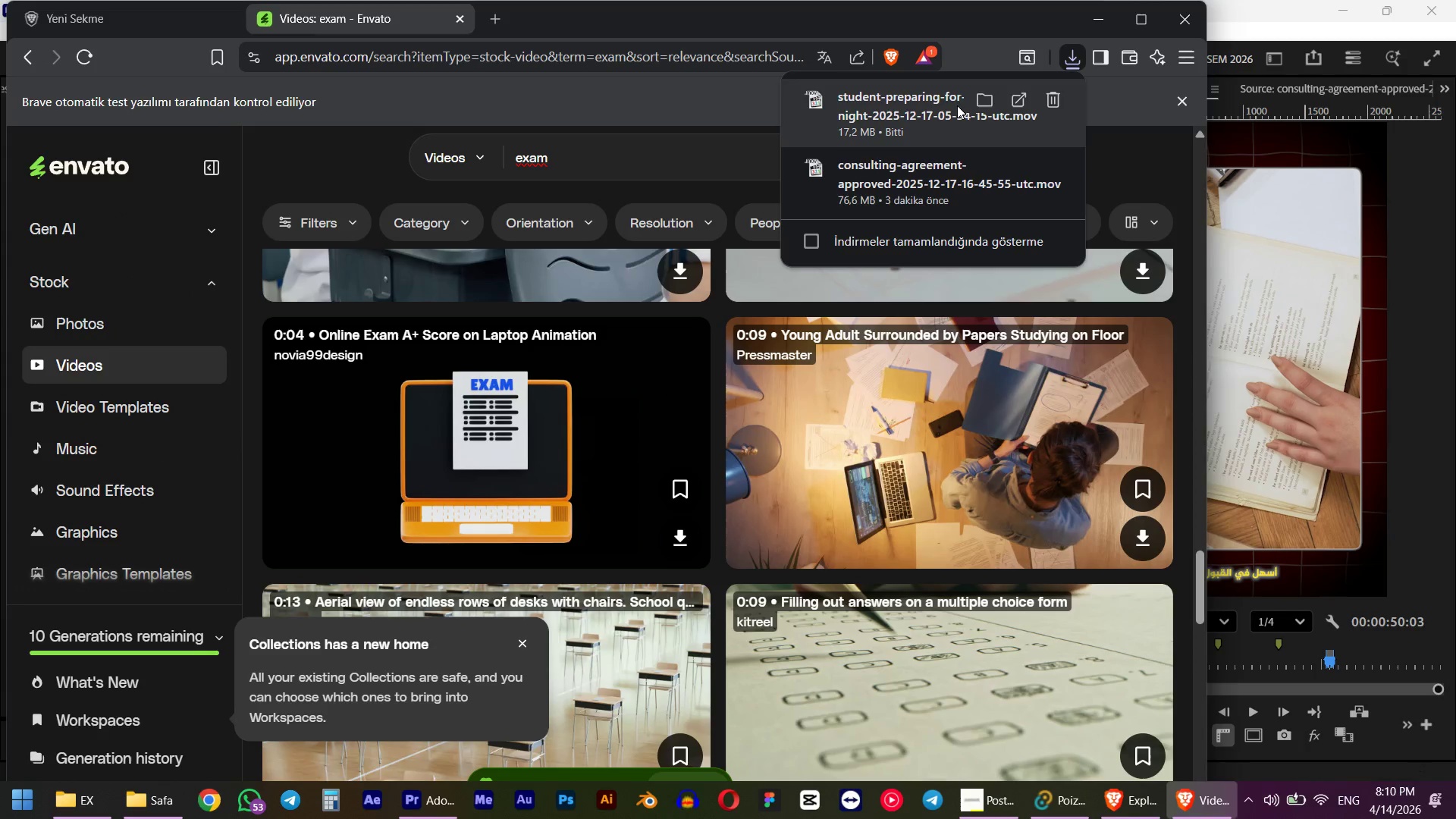 
left_click_drag(start_coordinate=[957, 105], to_coordinate=[985, 223])
 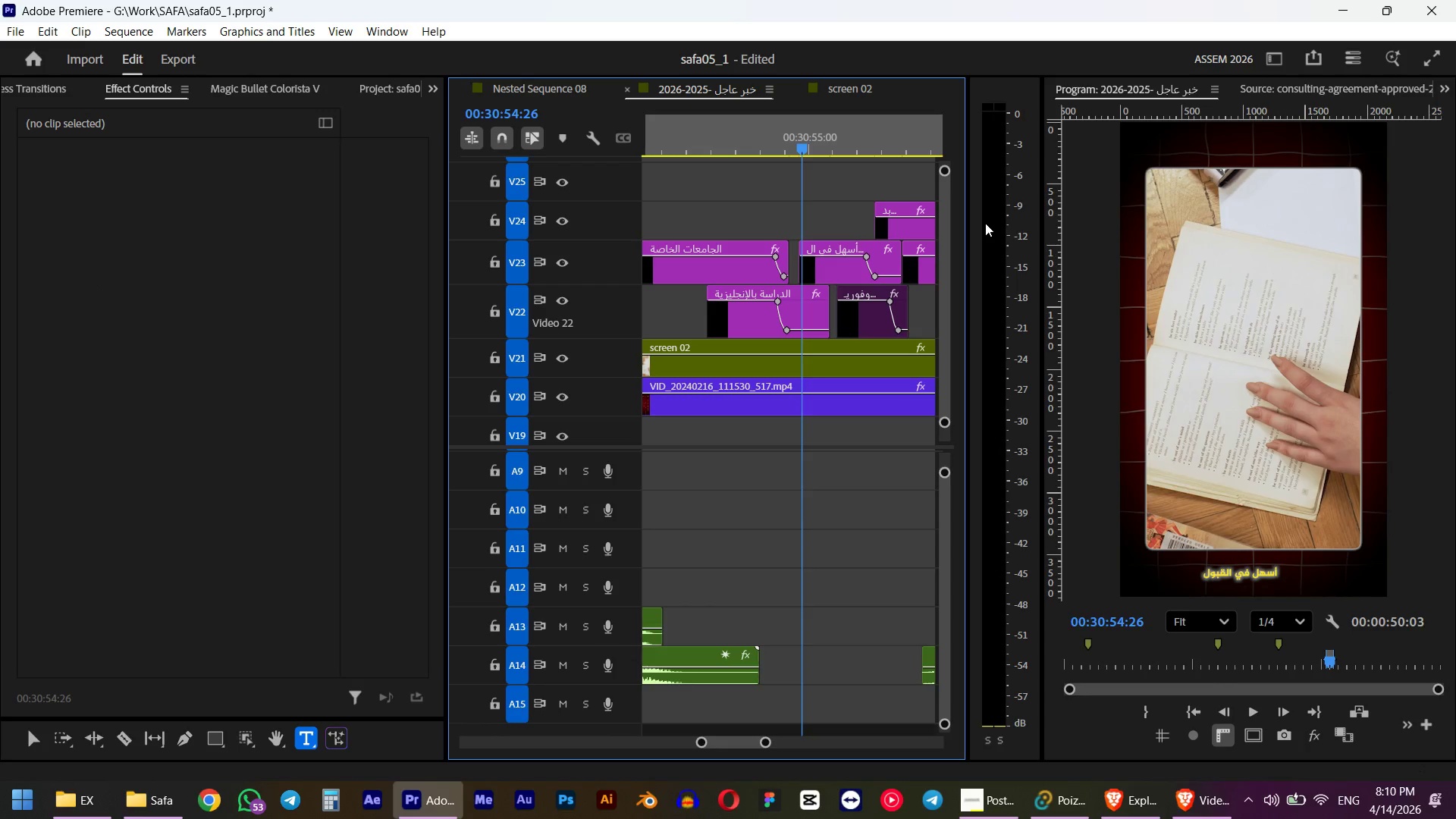 
key(Alt+Tab)
 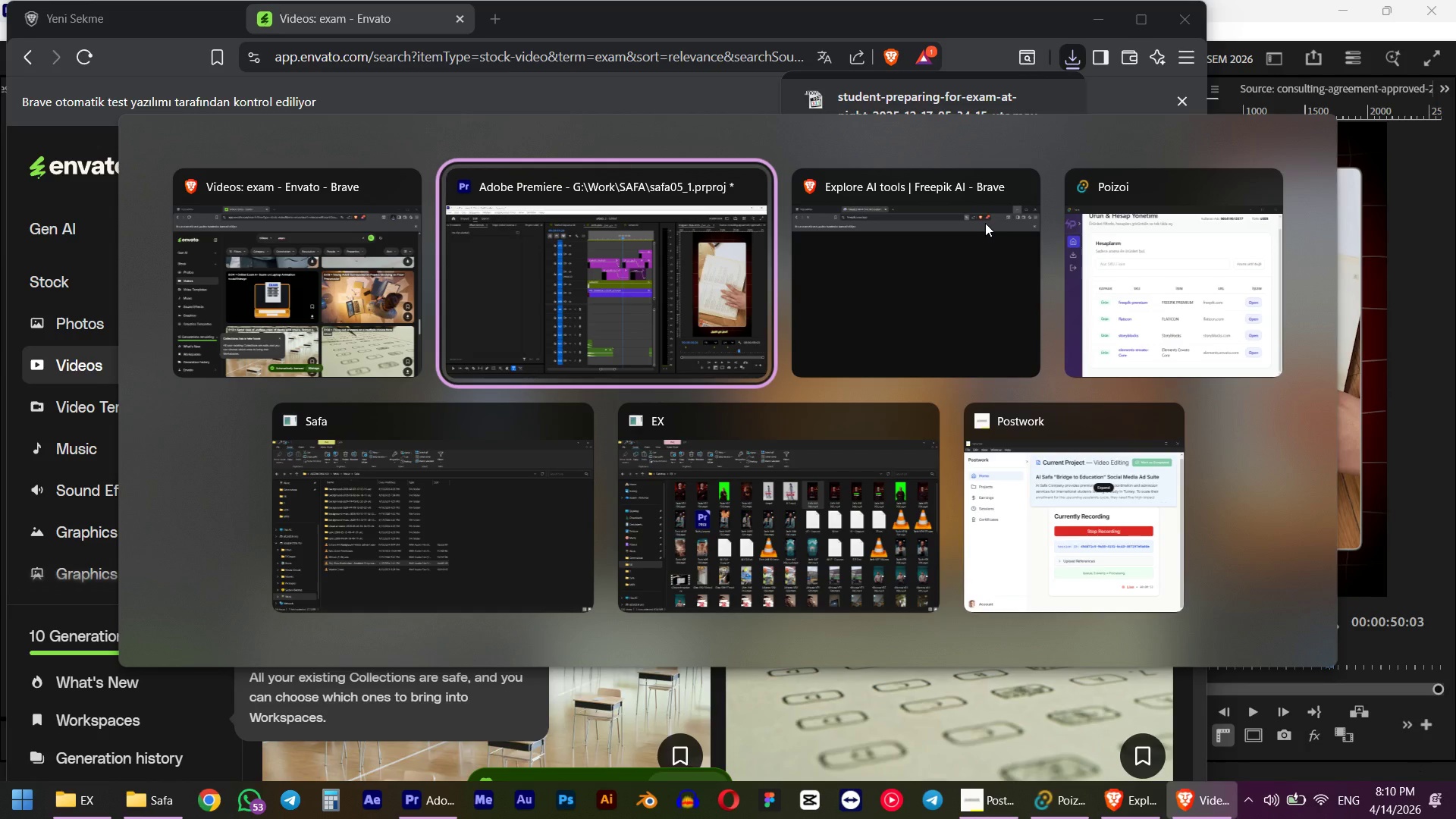 
key(Alt+Escape)
 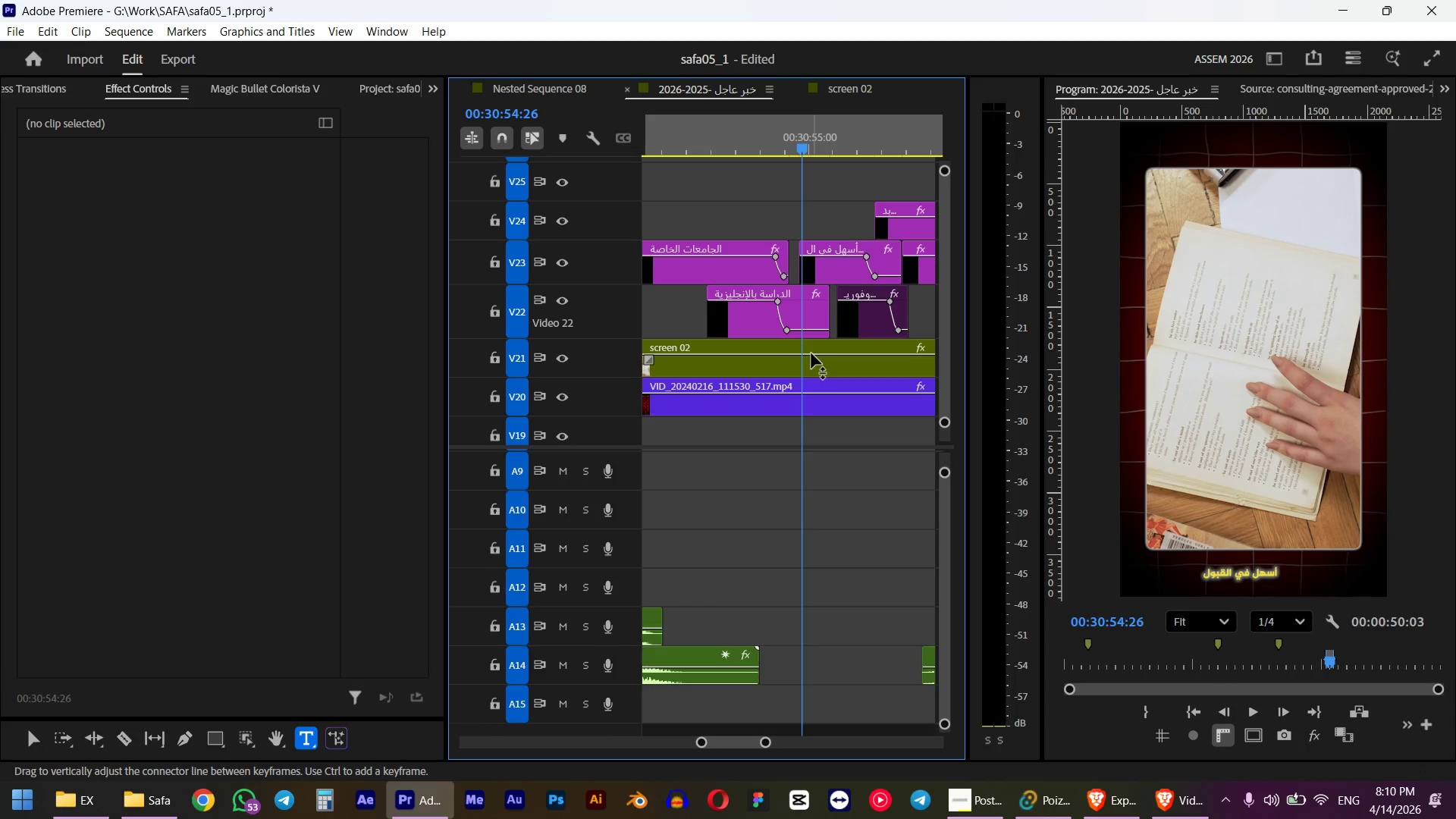 
double_click([824, 366])
 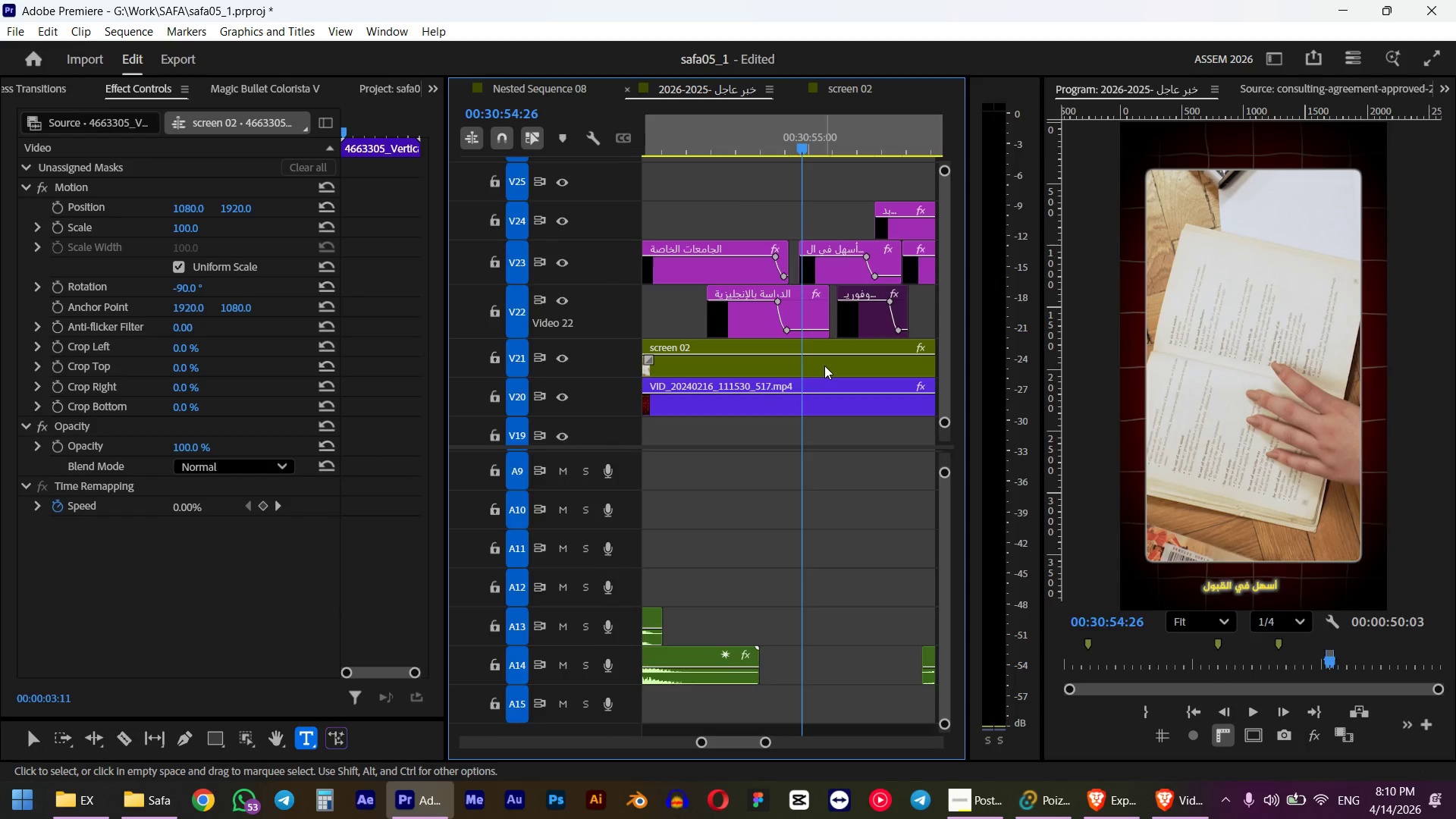 
key(Alt+AltLeft)
 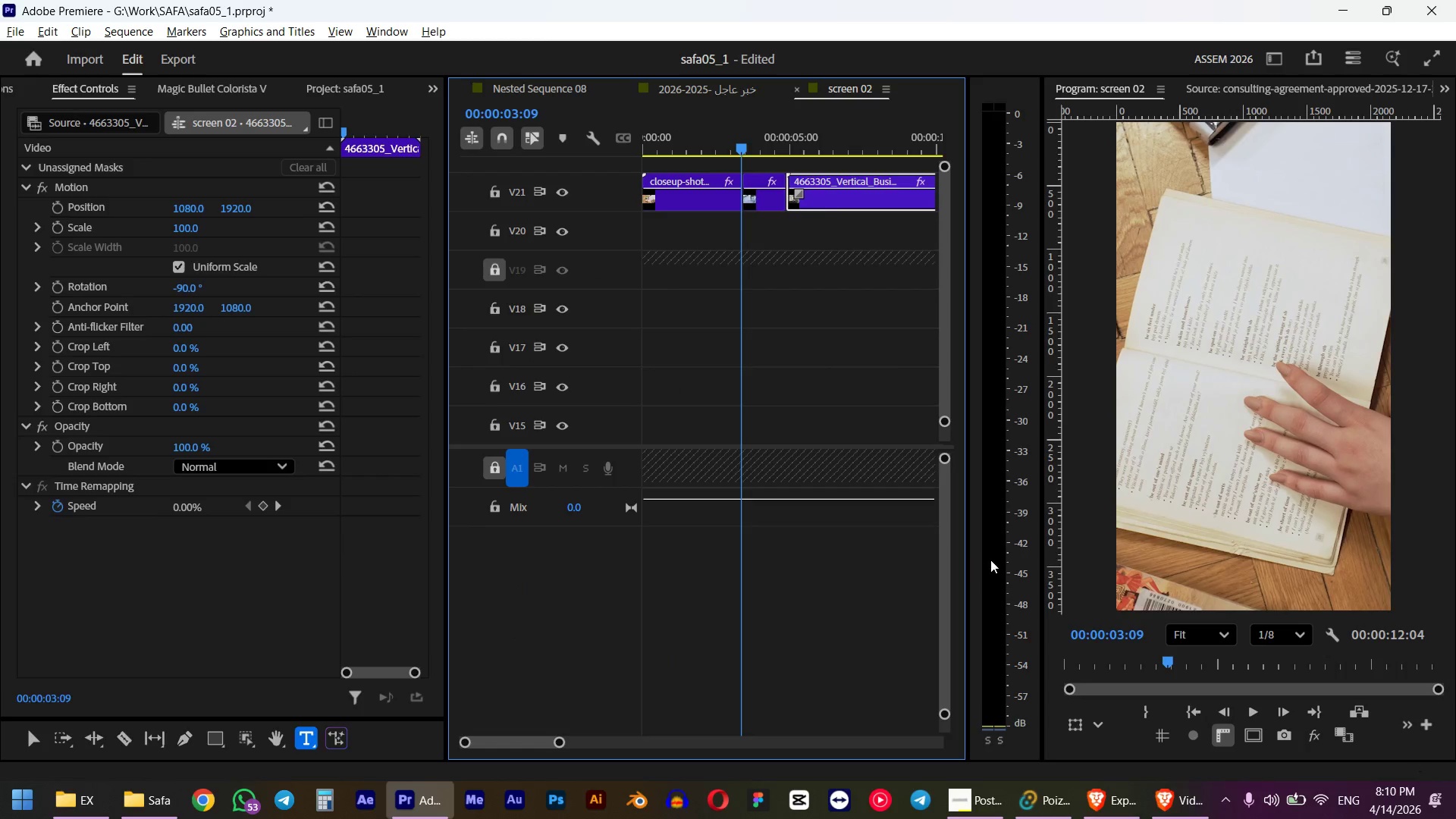 
key(Alt+Tab)
 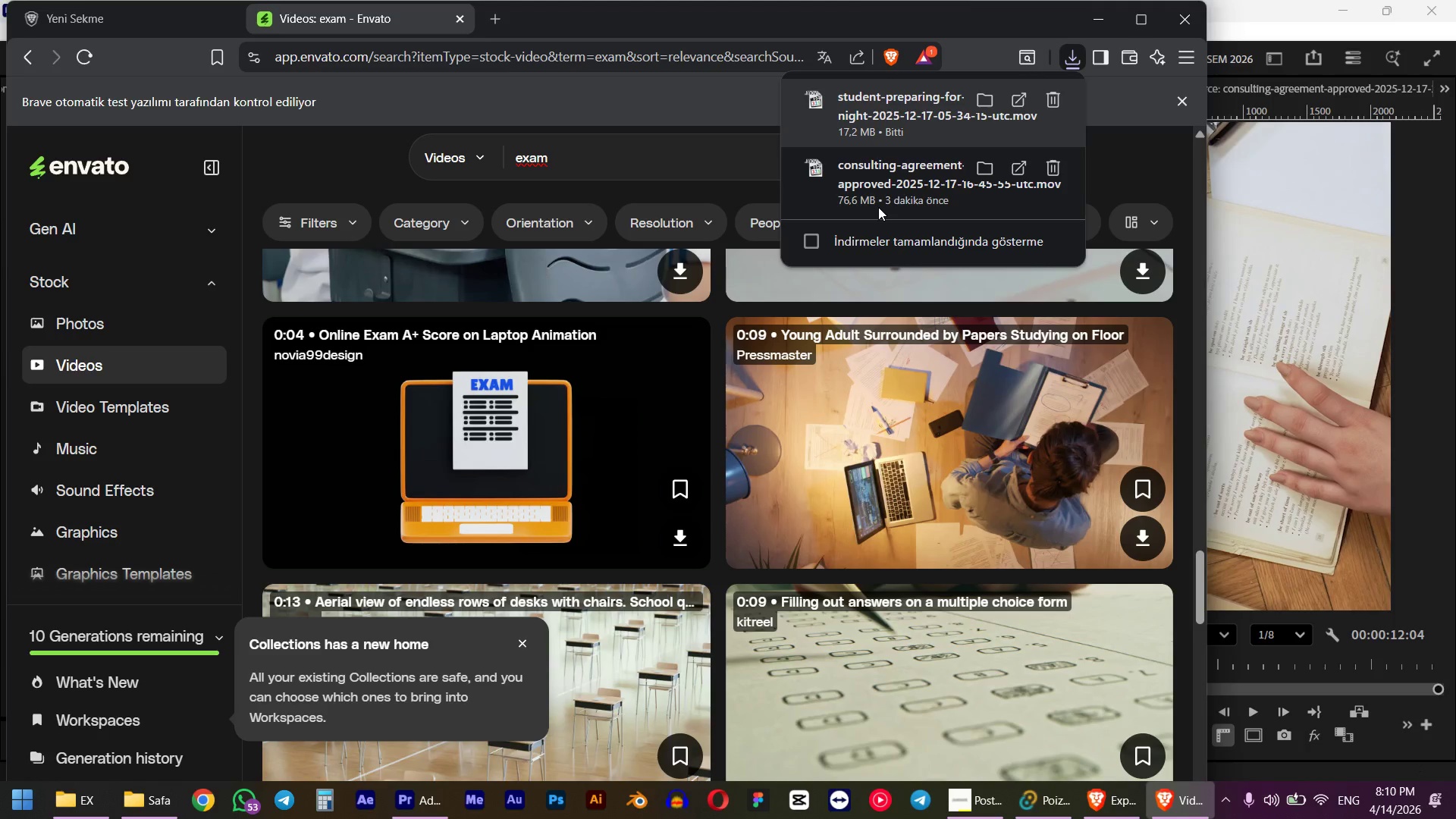 
left_click_drag(start_coordinate=[870, 127], to_coordinate=[864, 193])
 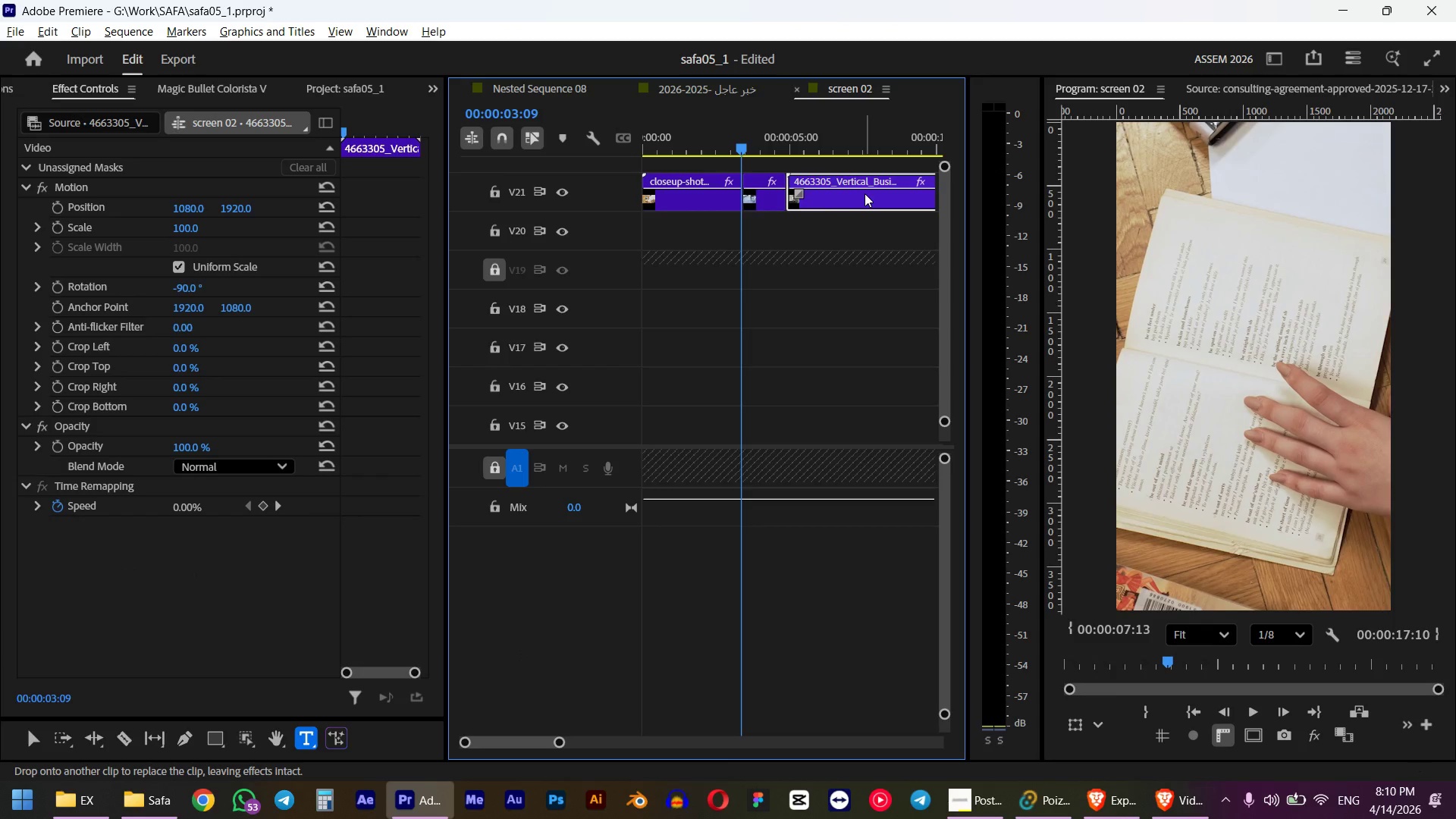 
key(Alt+AltLeft)
 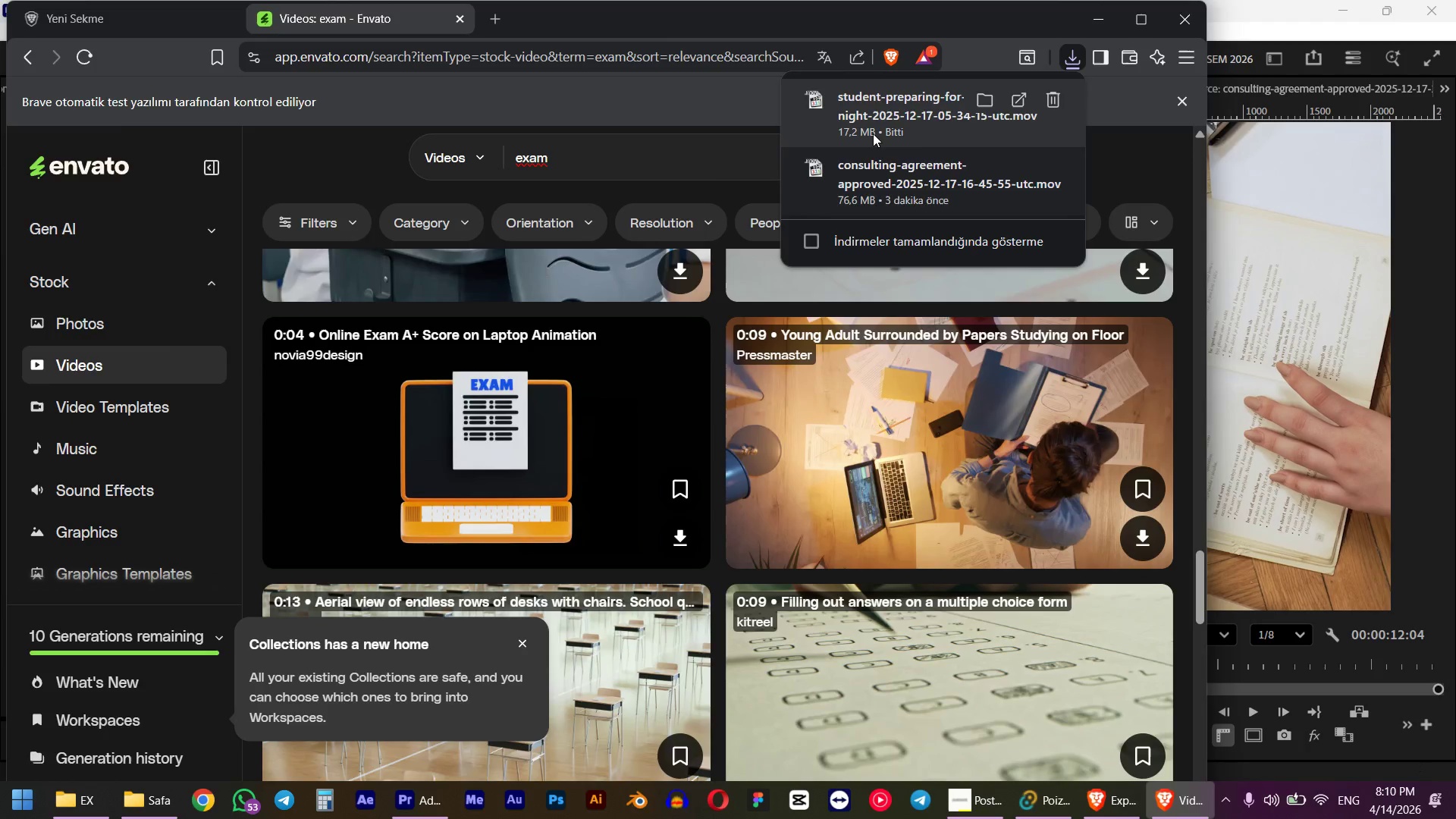 
key(Alt+Tab)
 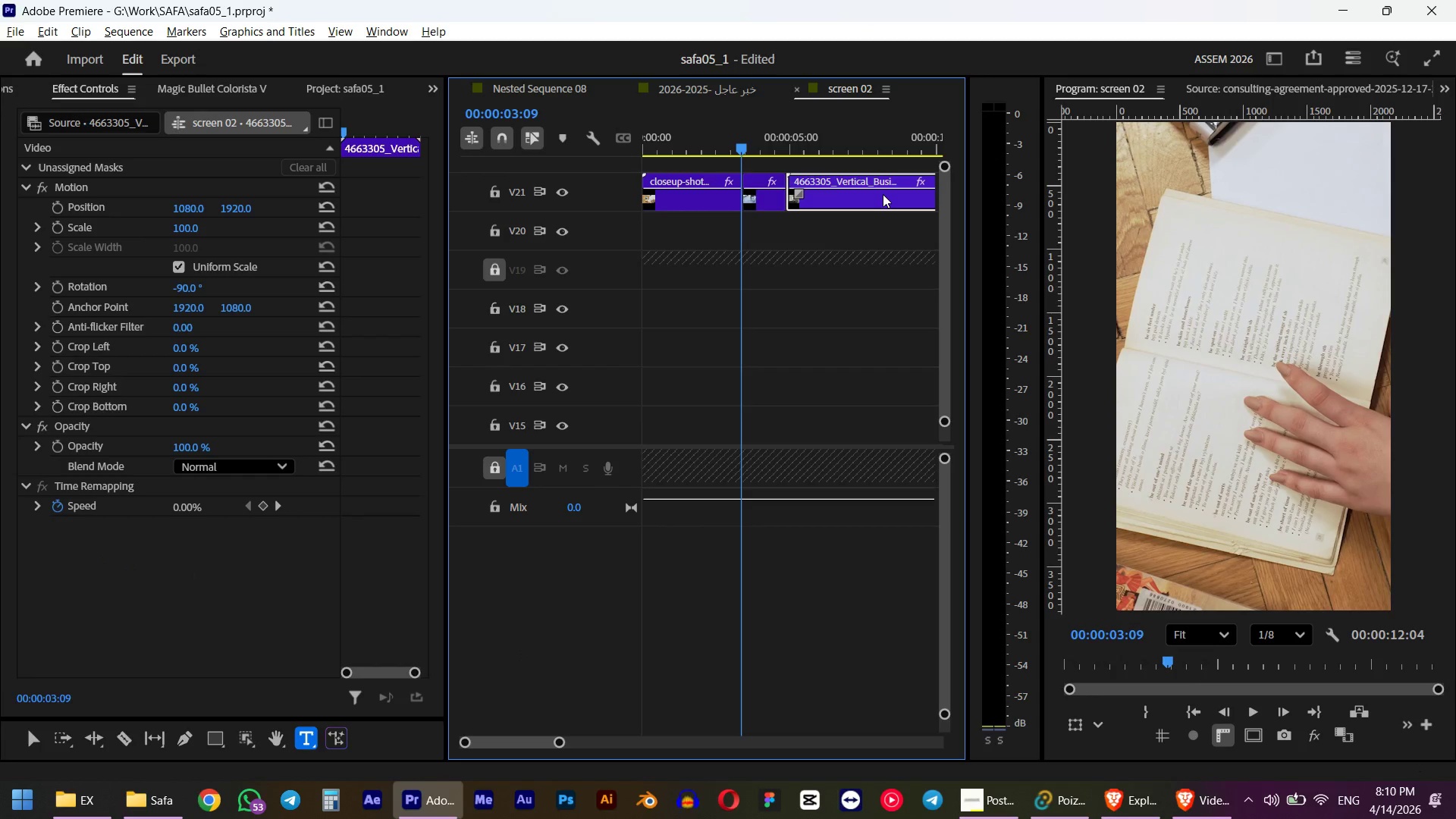 
hold_key(key=AltLeft, duration=1.2)
 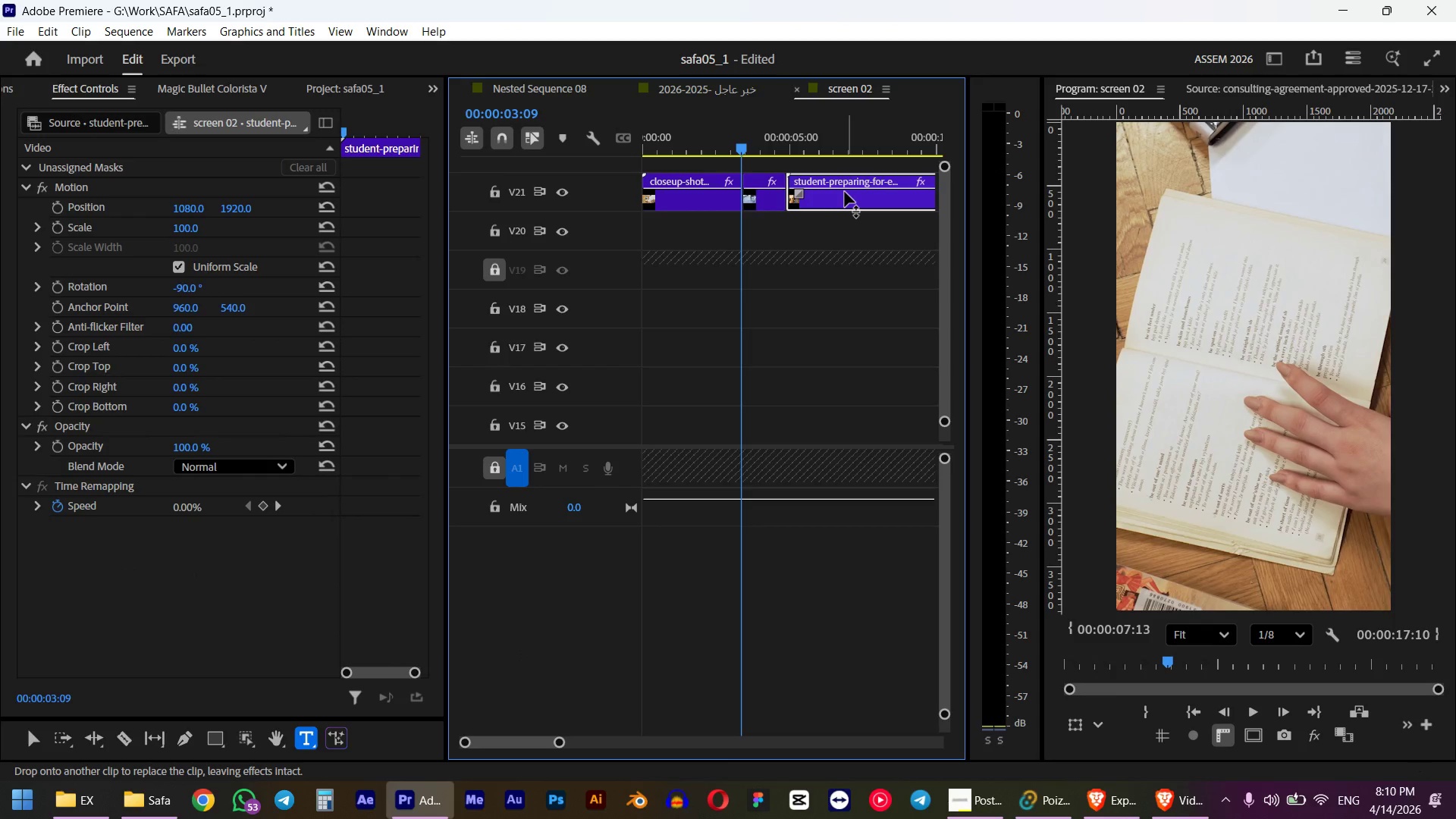 
key(Space)
 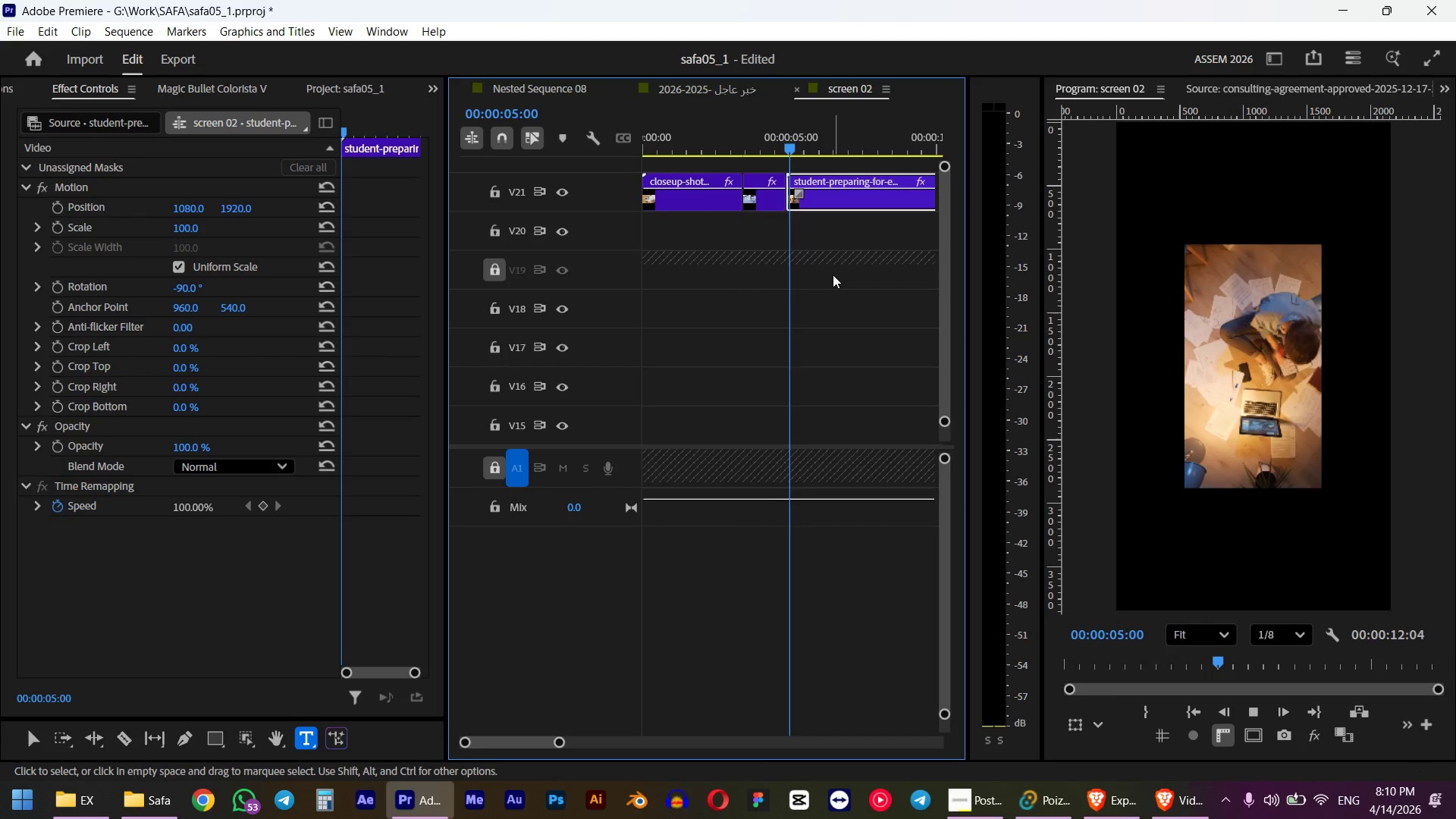 
key(Space)
 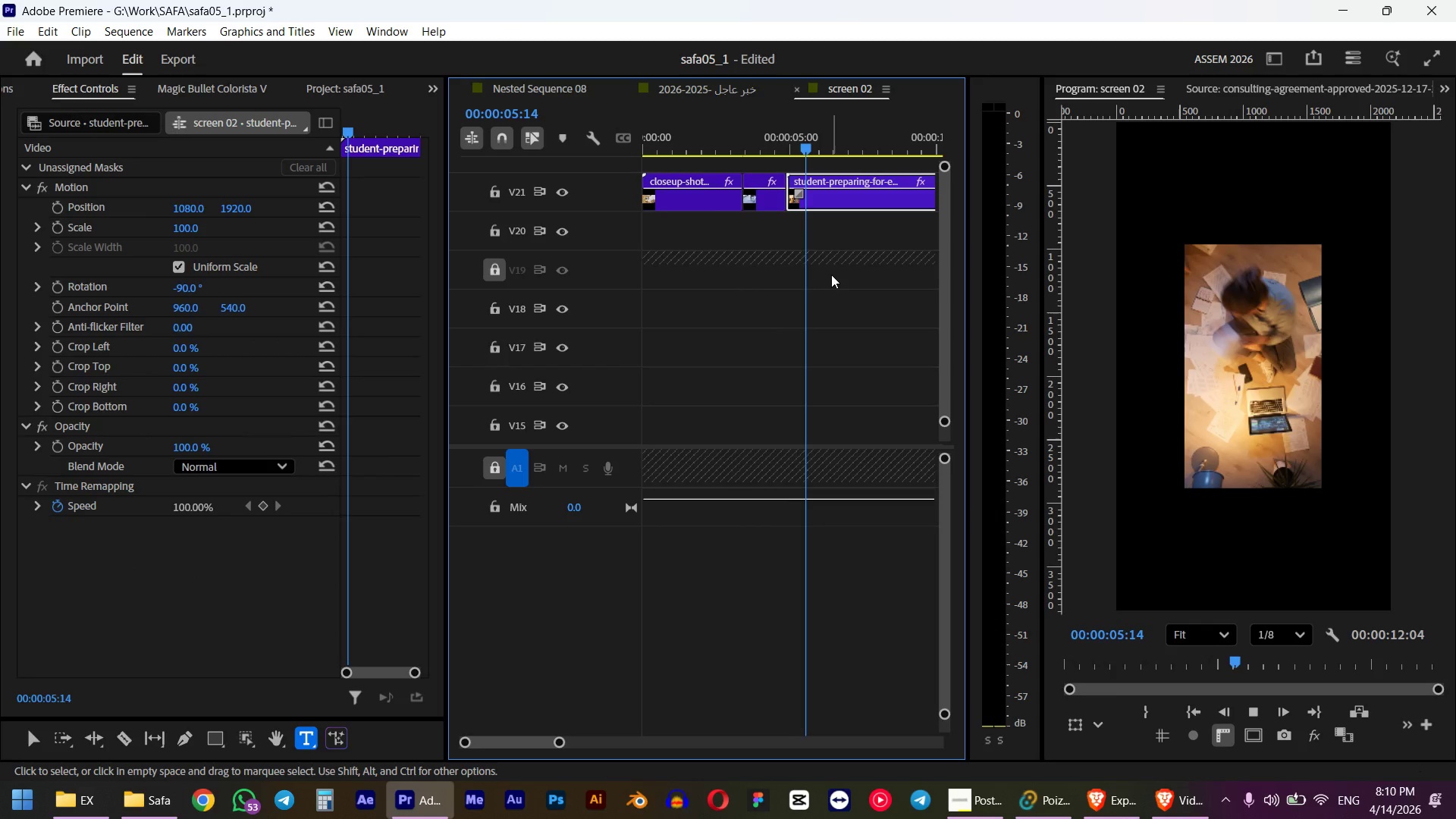 
left_click([854, 206])
 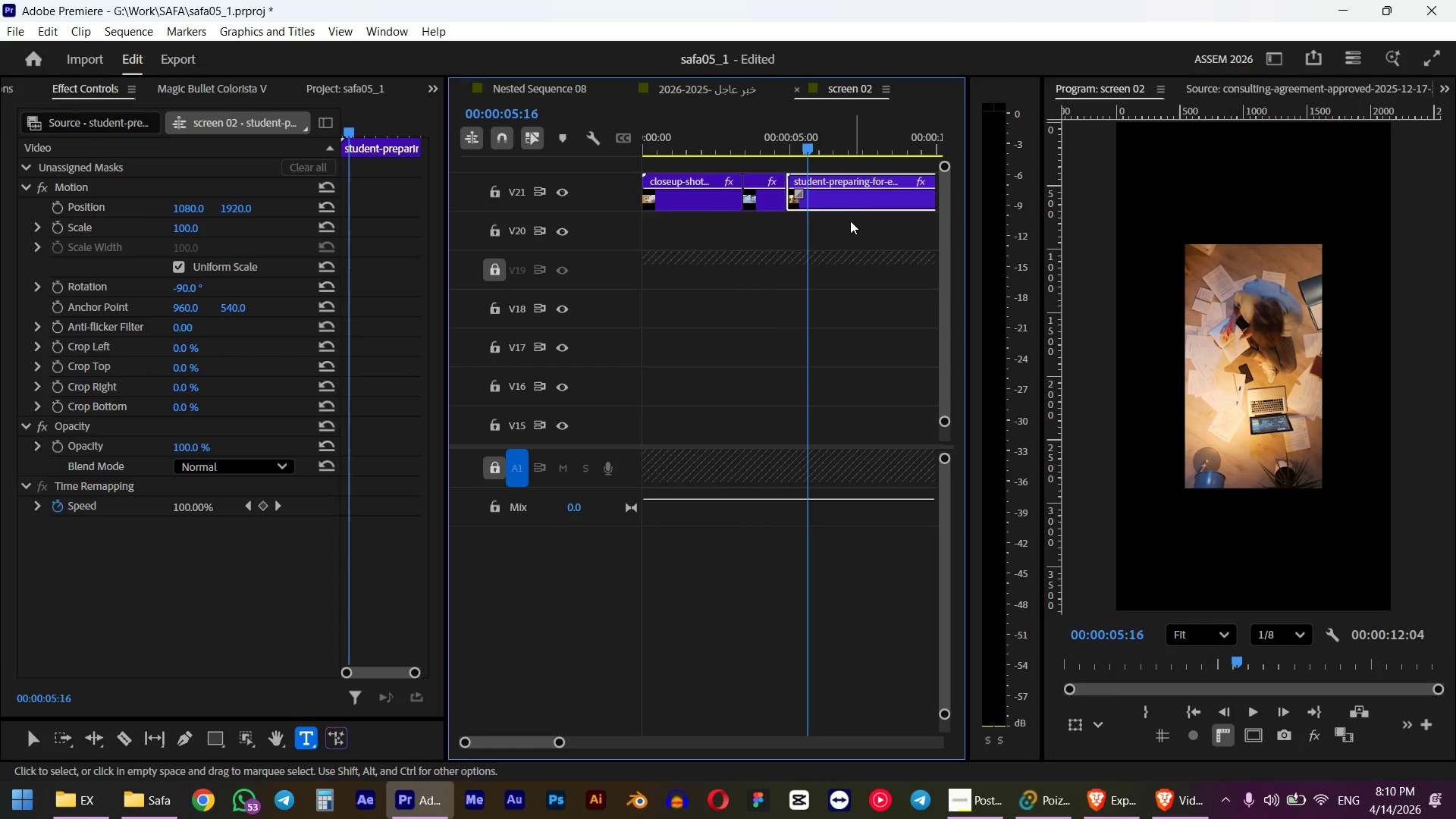 
key(Shift+F)
 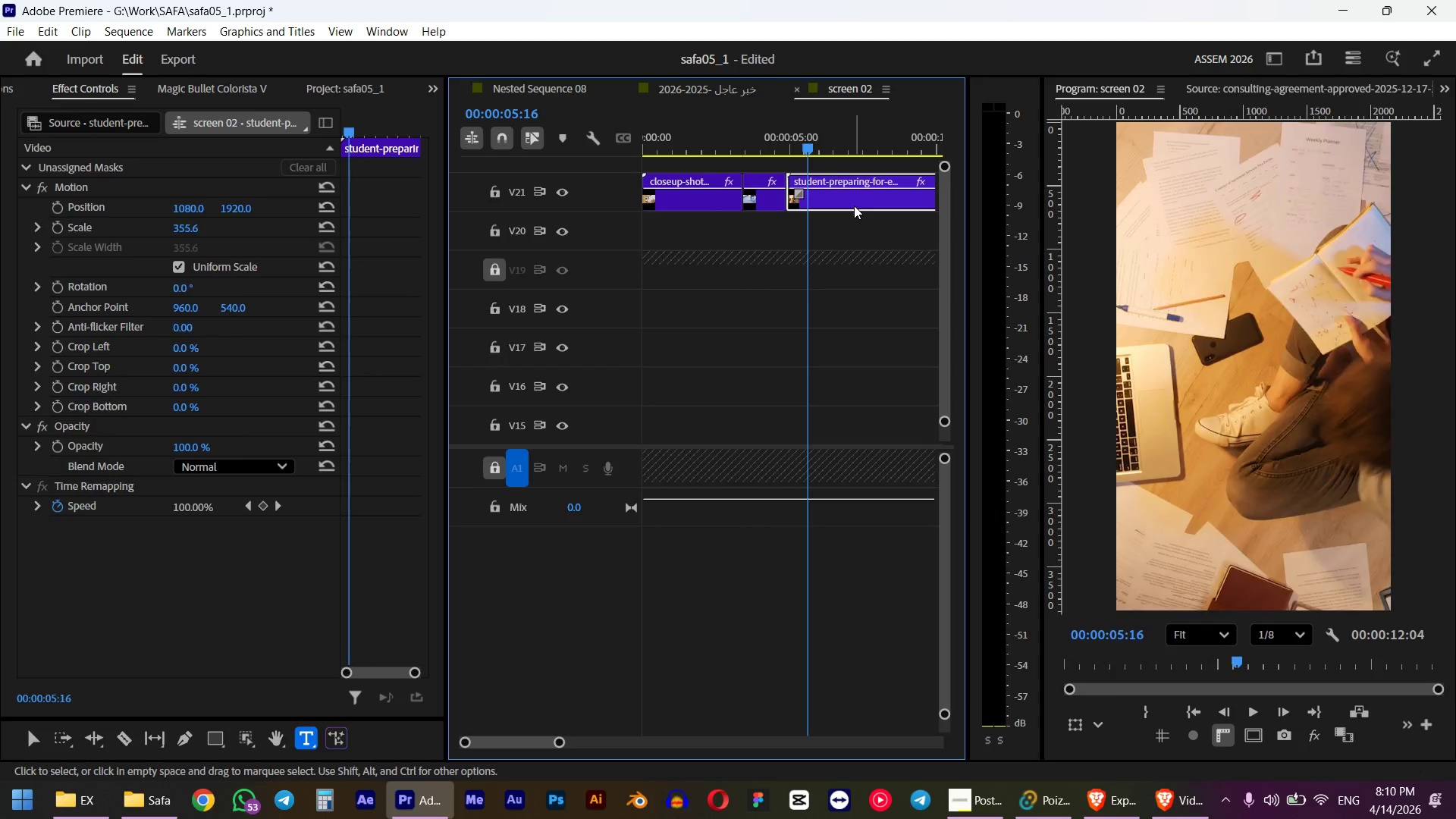 
key(Space)
 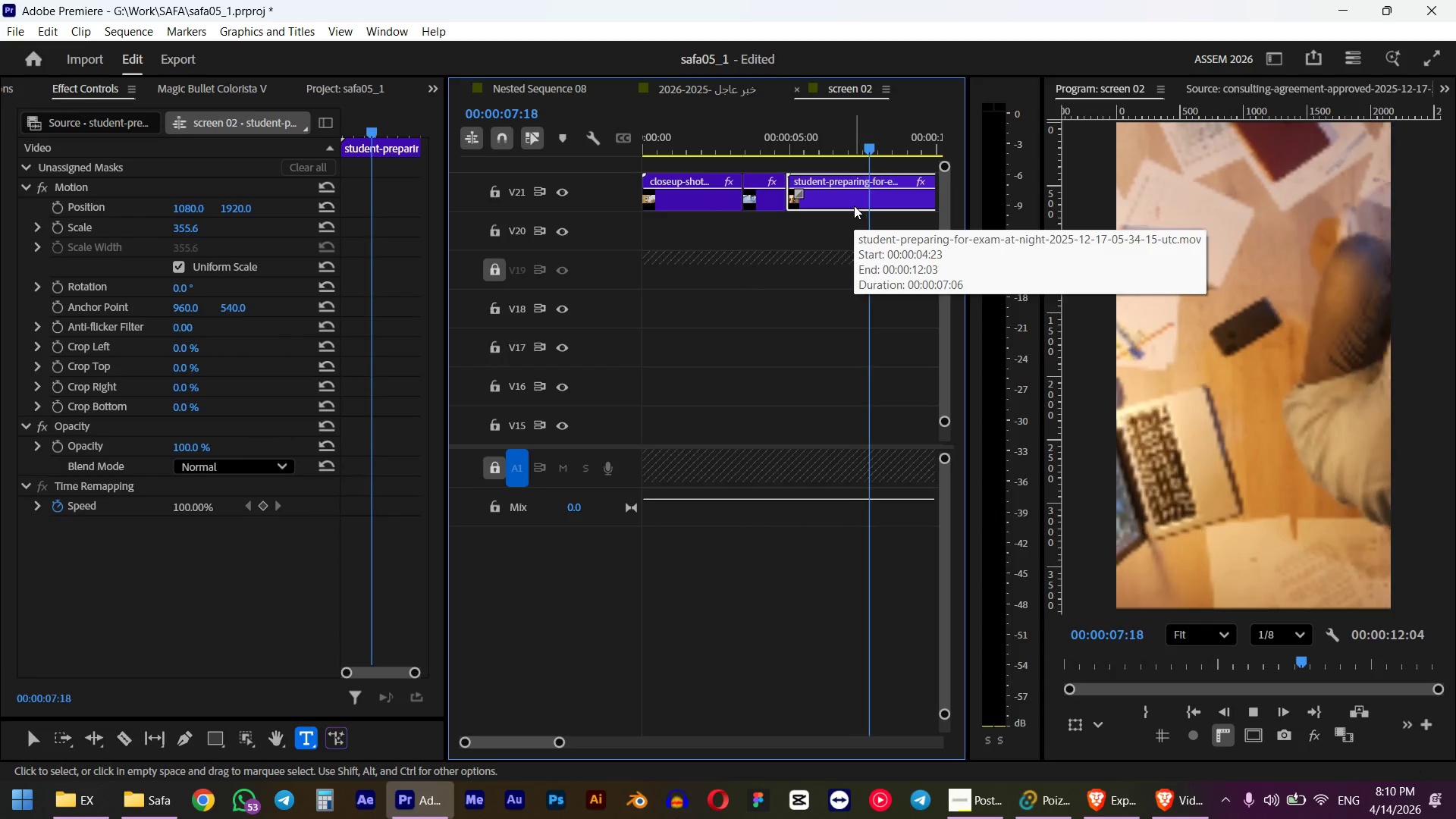 
key(Space)
 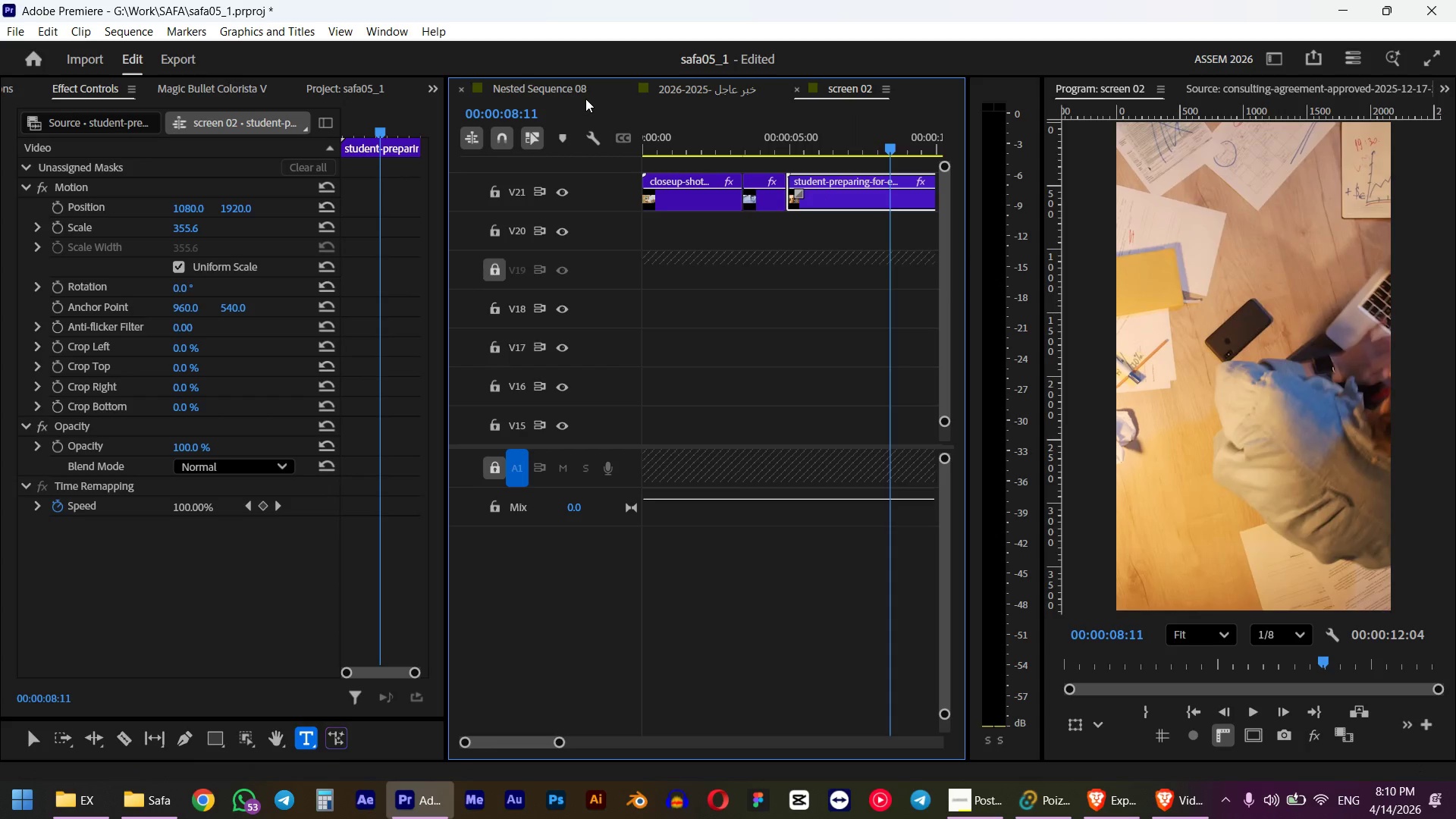 
left_click([687, 88])
 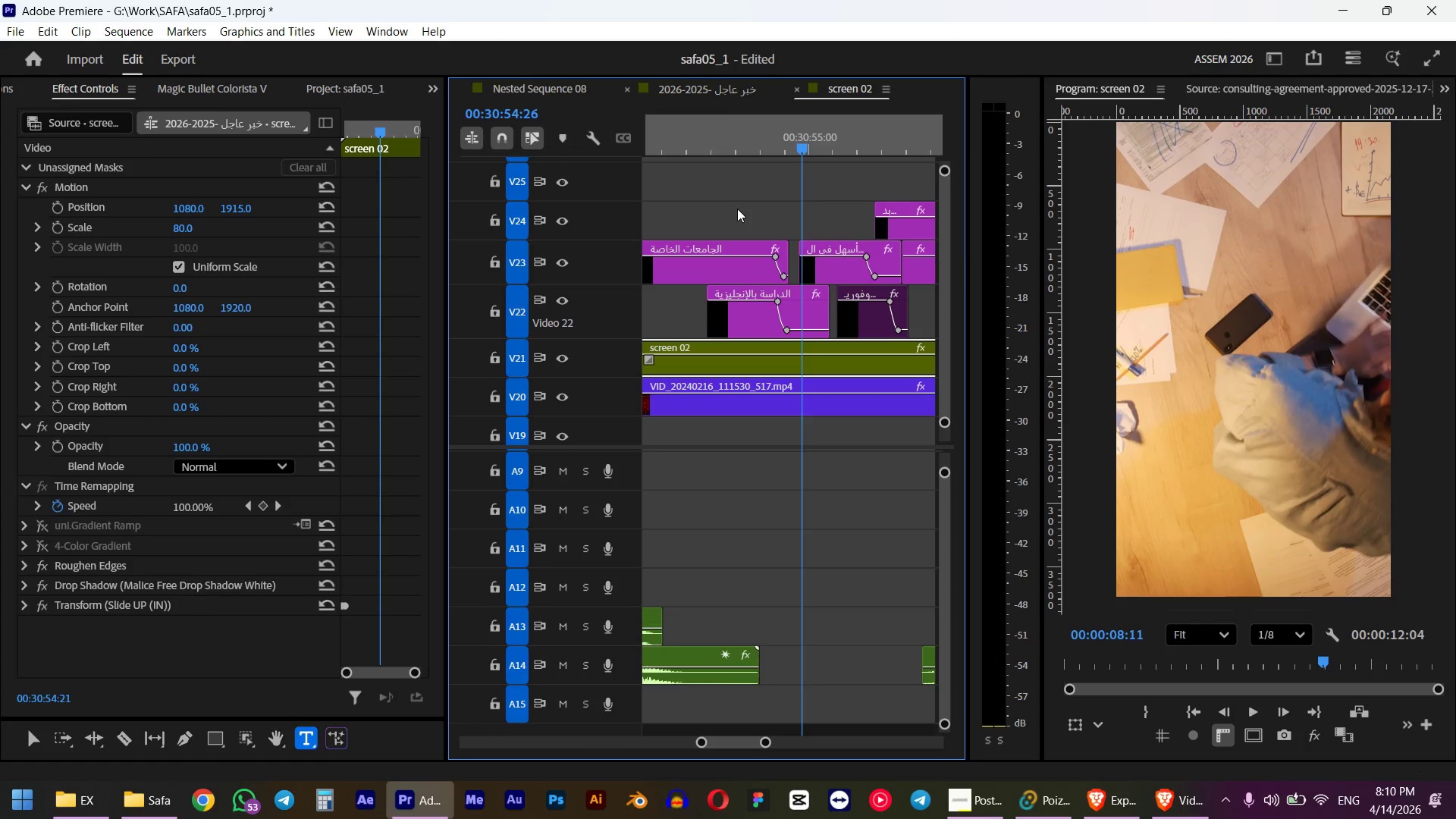 
left_click([753, 146])
 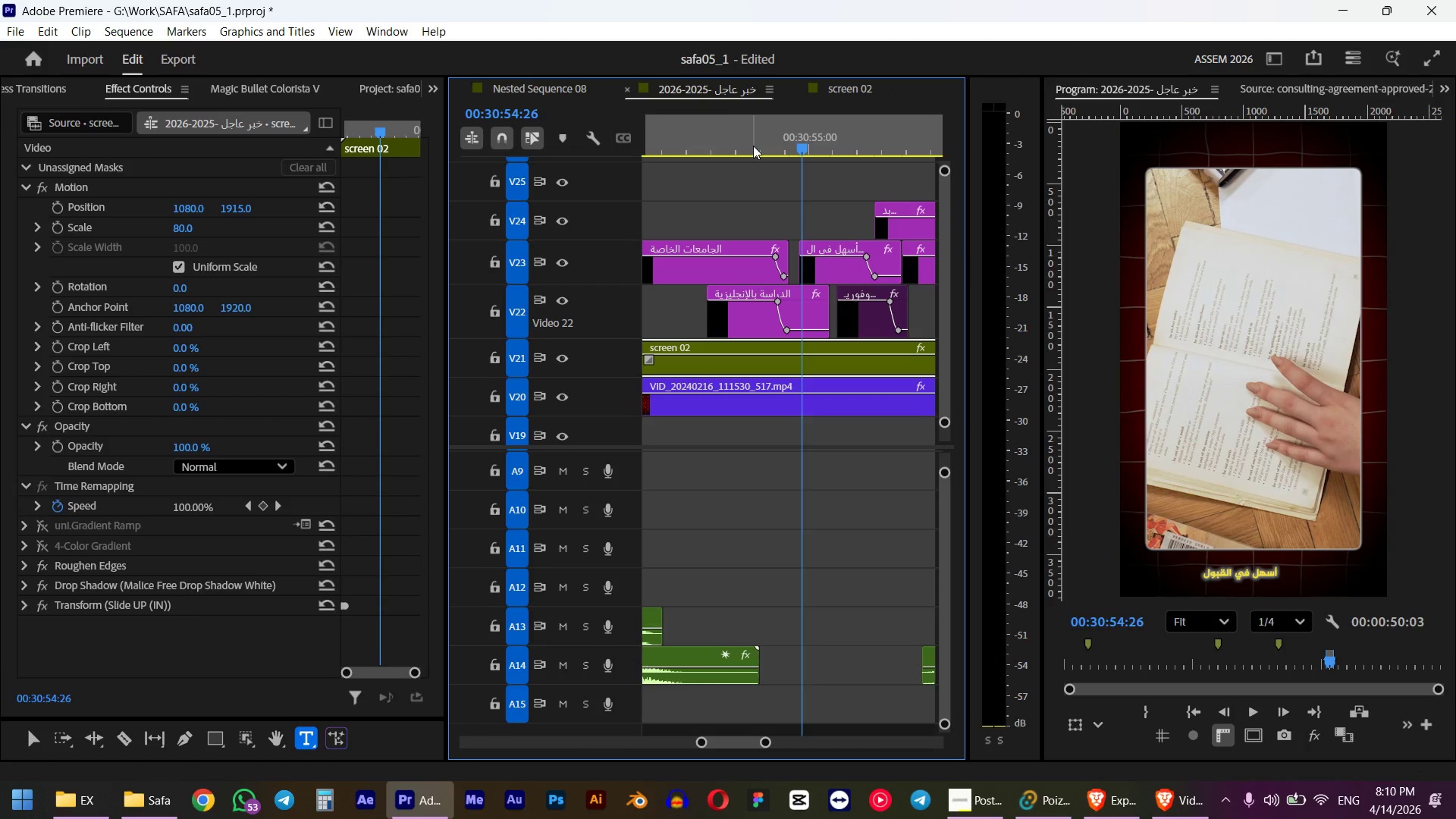 
key(Space)
 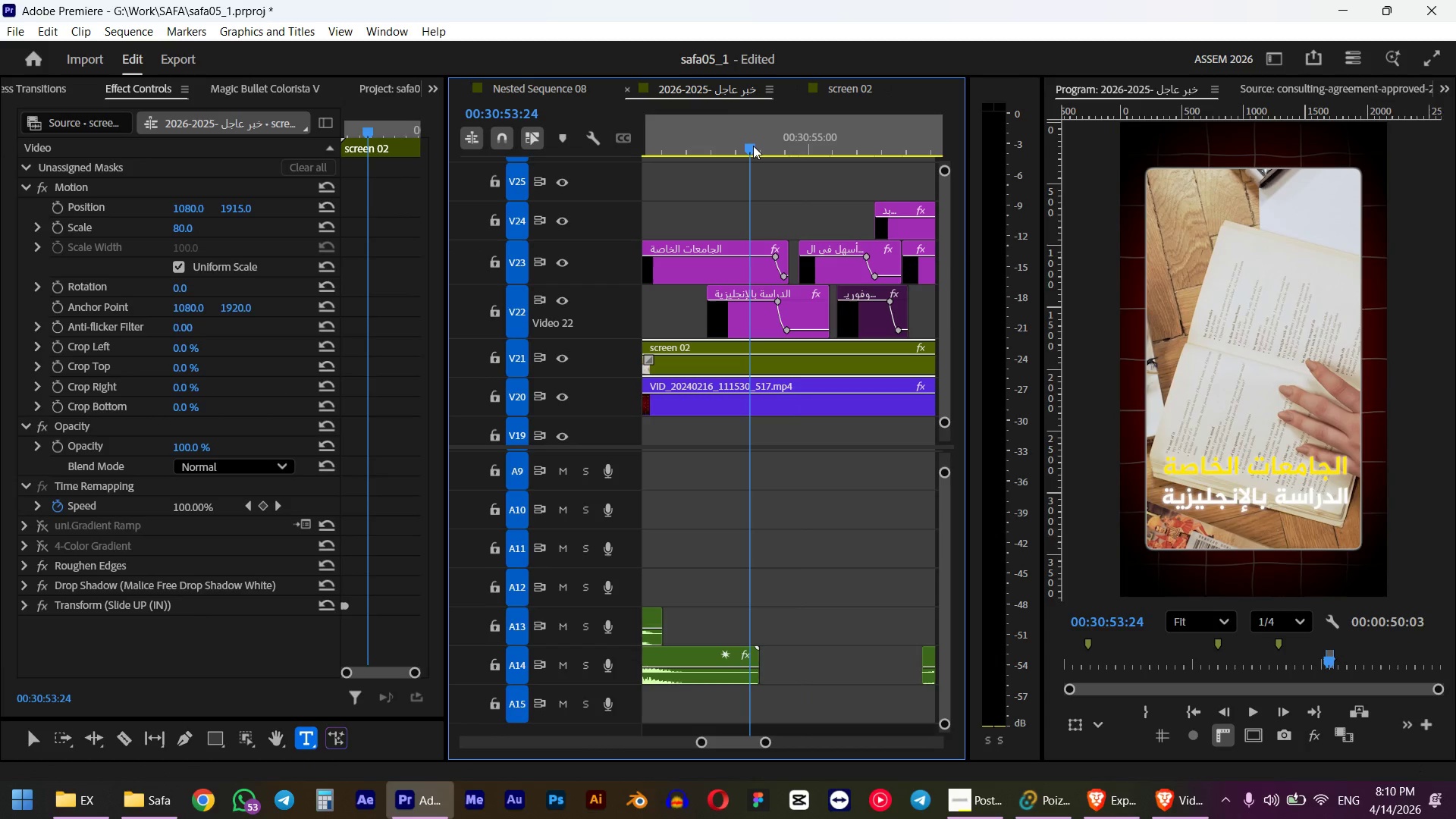 
wait(7.53)
 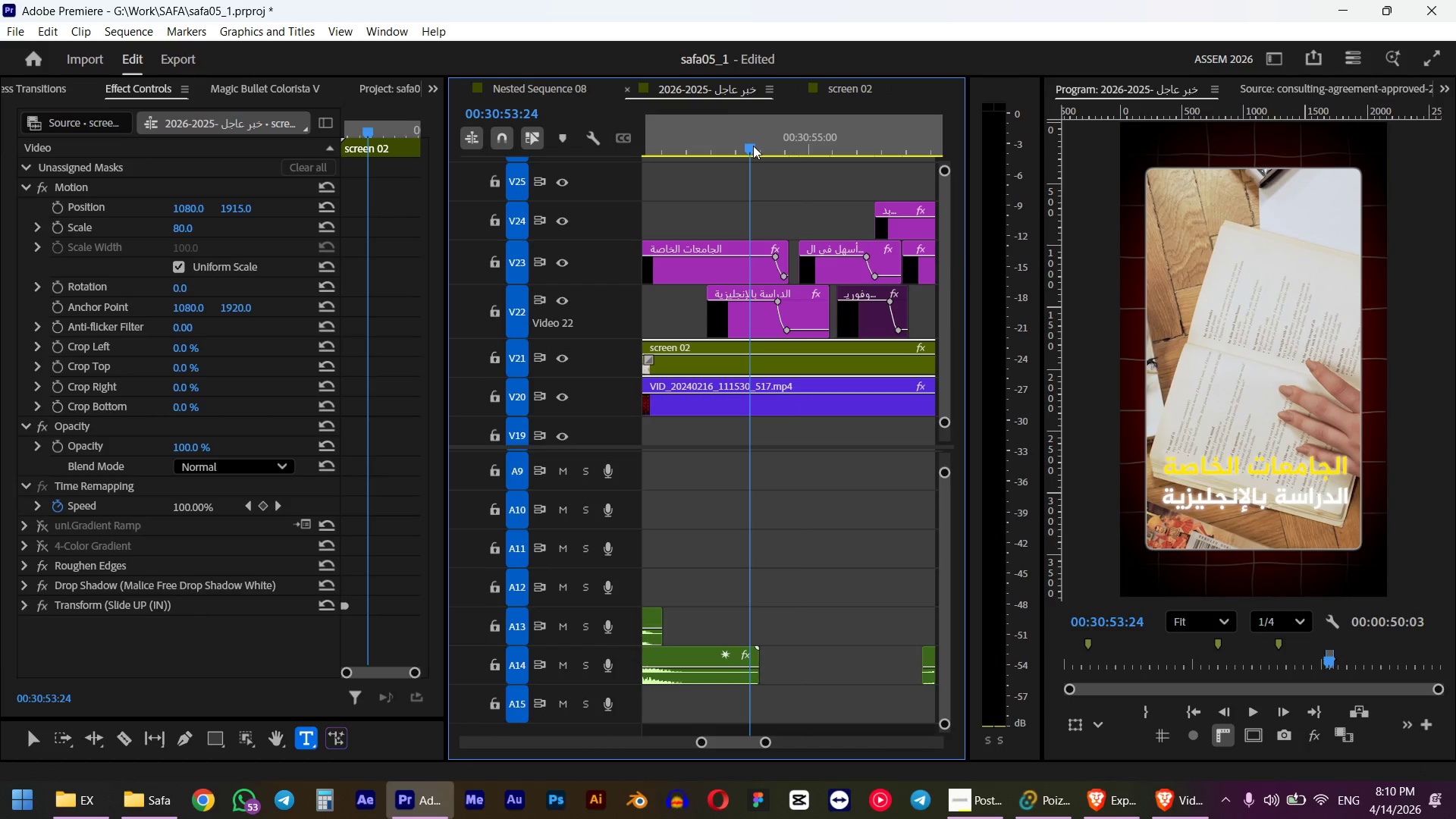 
hold_key(key=AltLeft, duration=0.45)
scroll: coordinate [780, 349], scroll_direction: down, amount: 5.0
 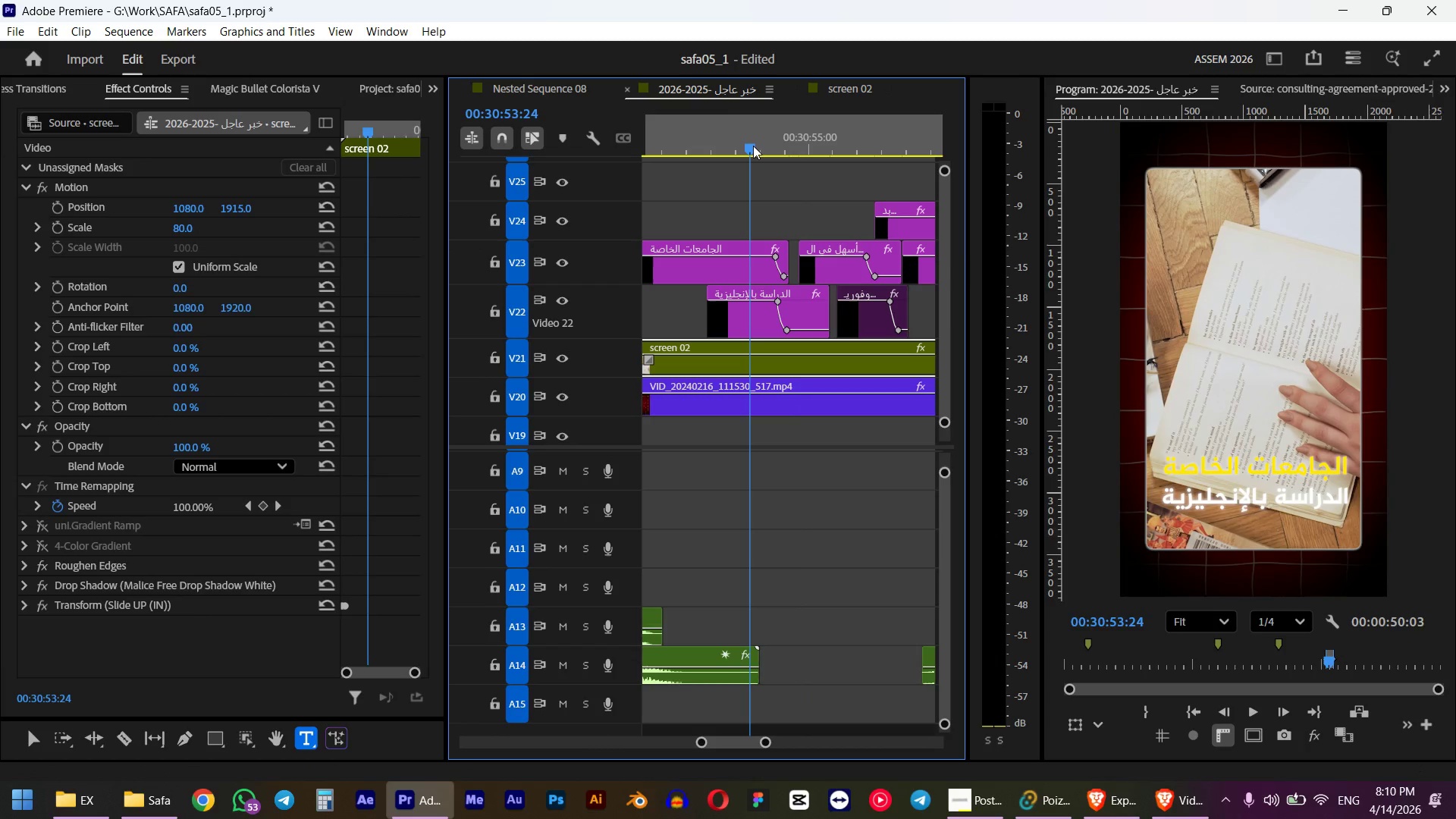 
key(Space)
 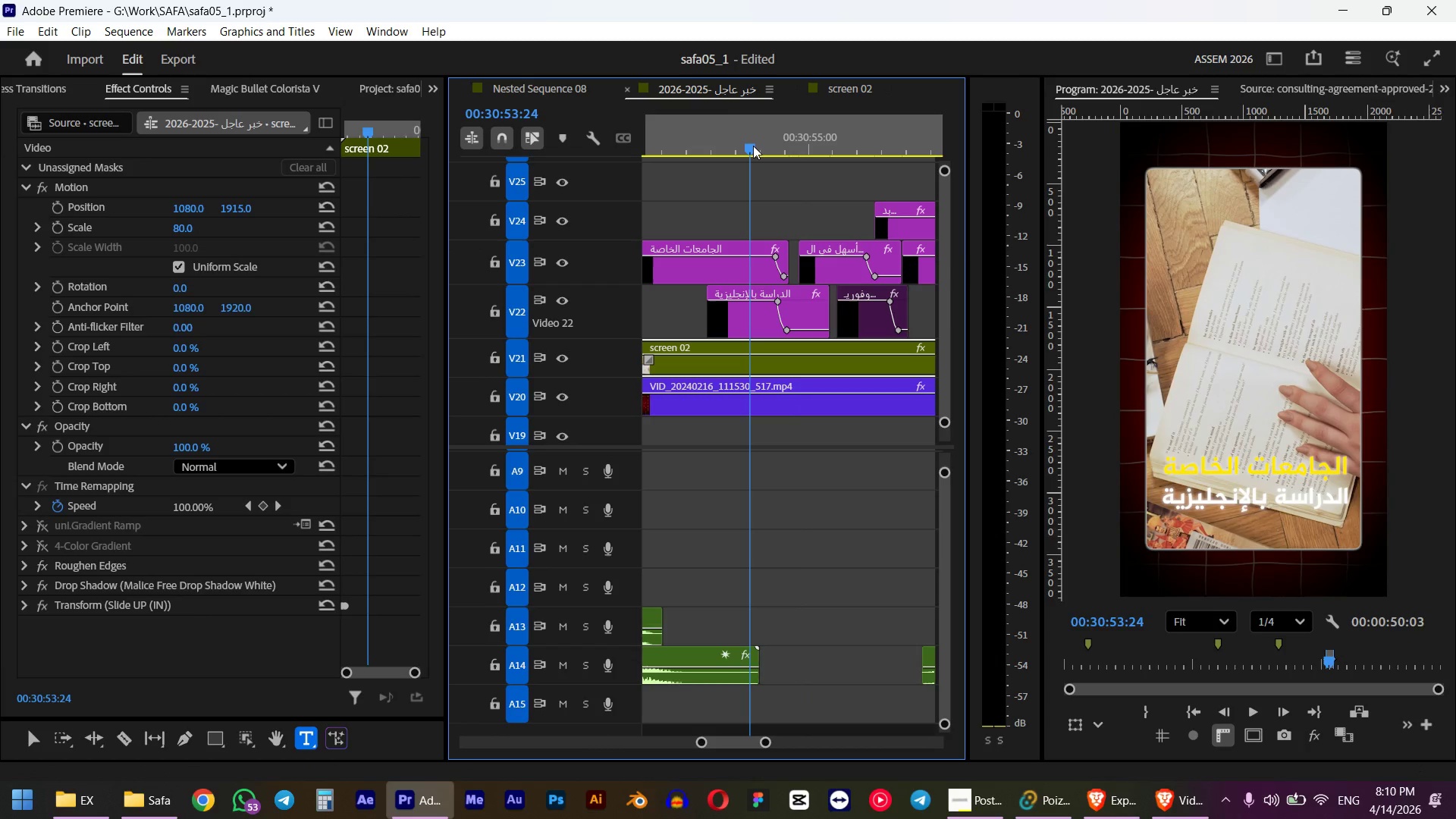 
hold_key(key=ControlLeft, duration=1.77)
scroll: coordinate [856, 701], scroll_direction: down, amount: 18.0
 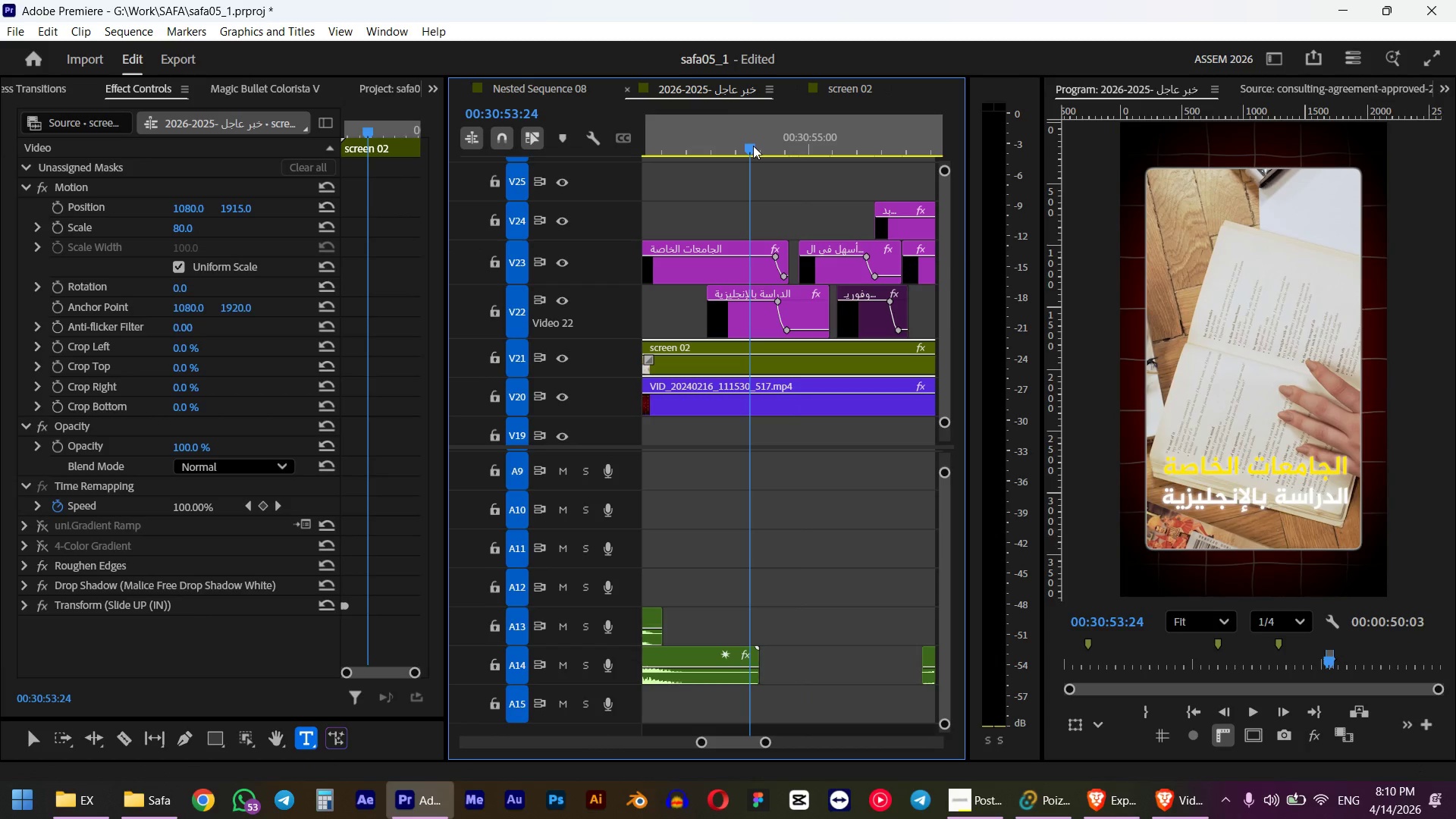 
hold_key(key=AltLeft, duration=0.55)
scroll: coordinate [849, 655], scroll_direction: up, amount: 6.0
 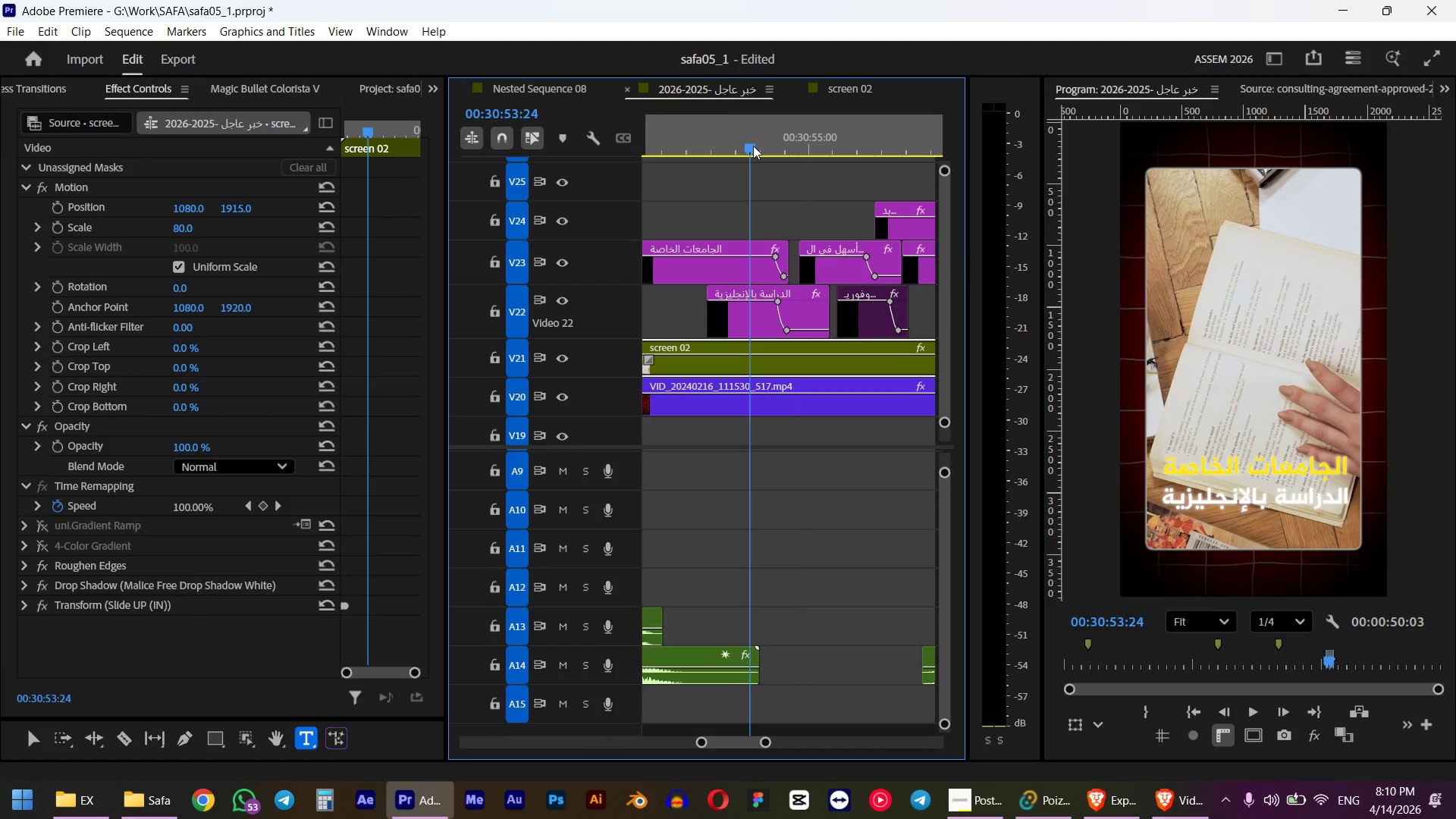 
left_click([776, 133])
 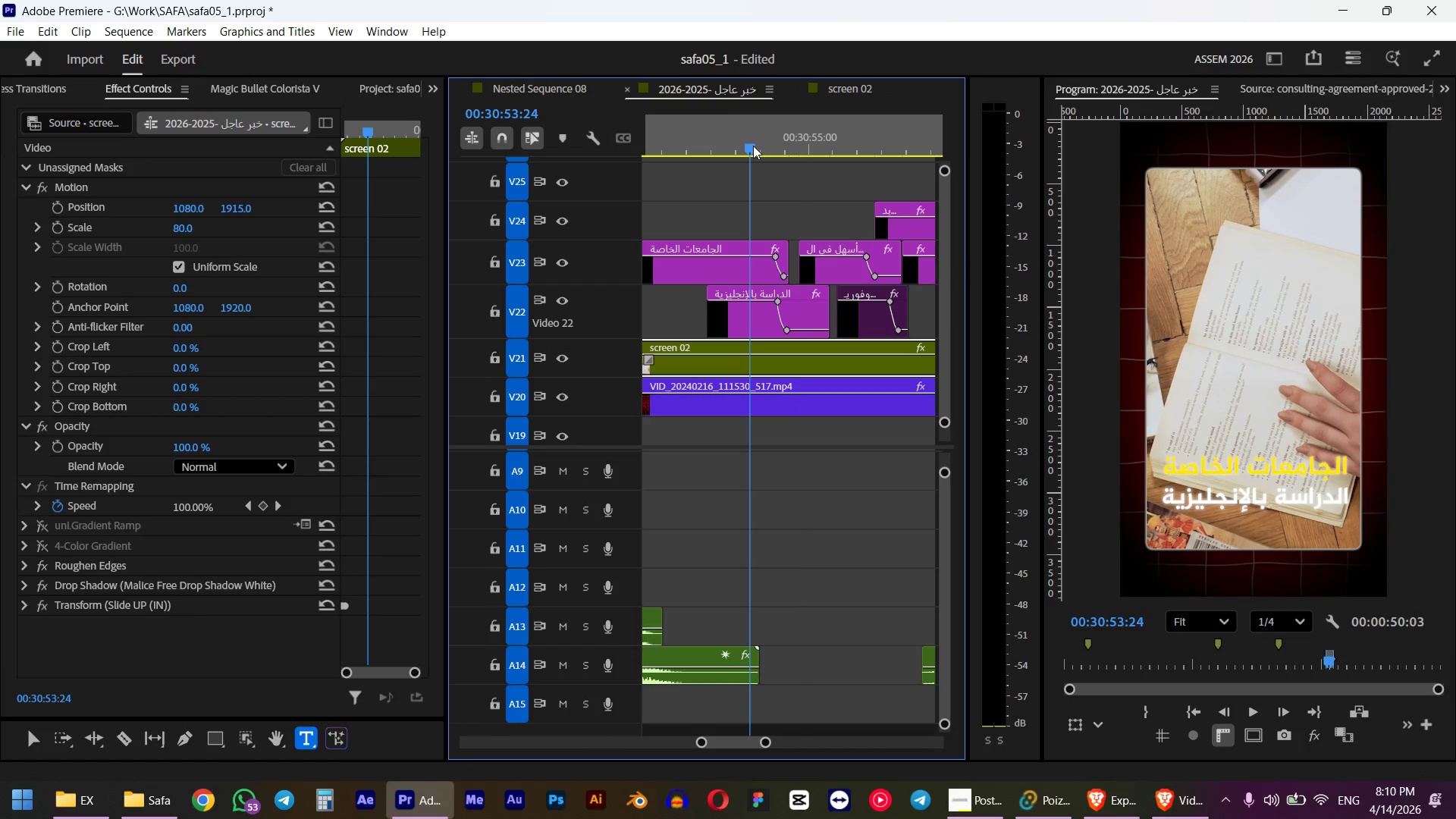 
key(Space)
 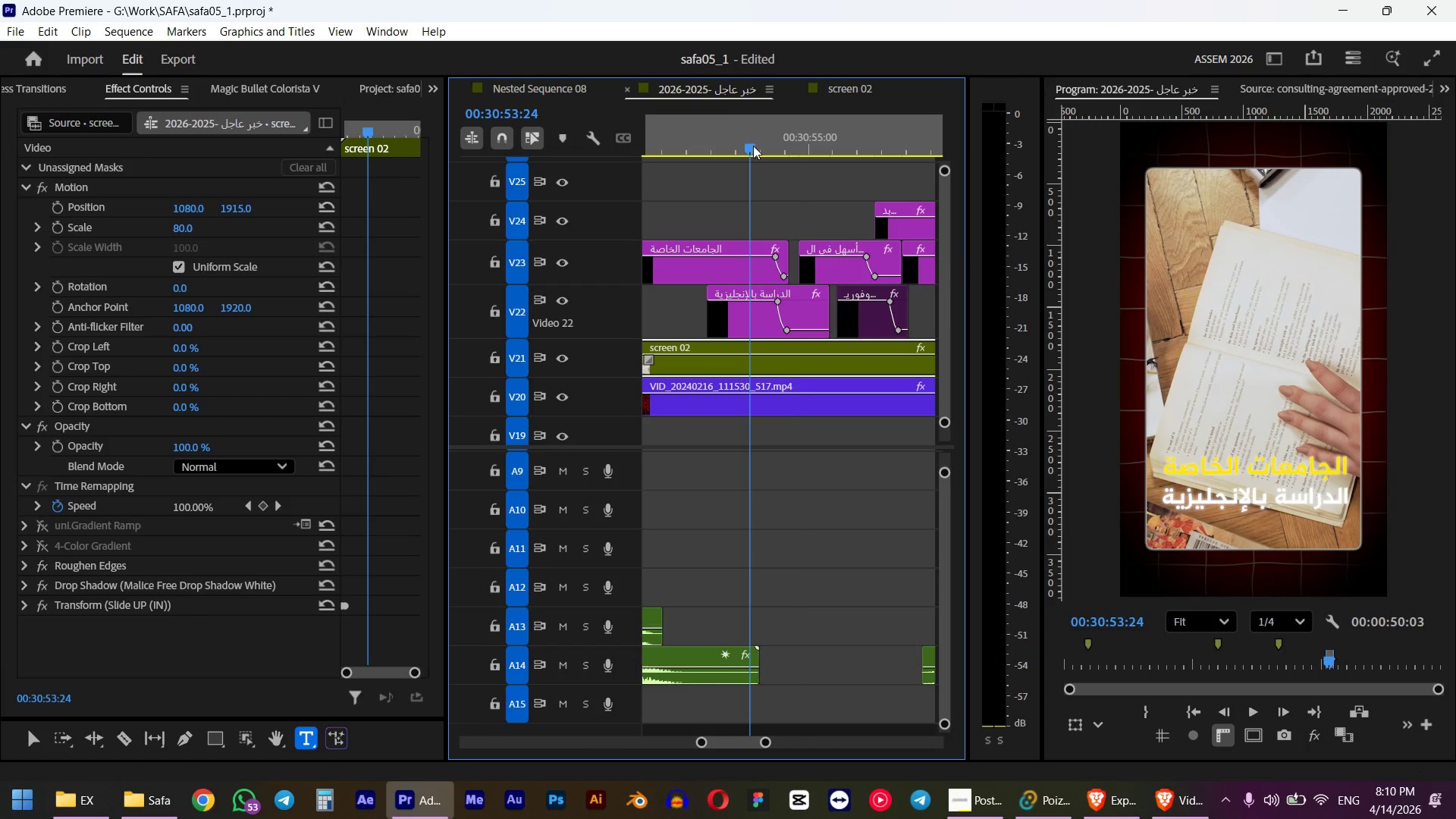 
key(Space)
 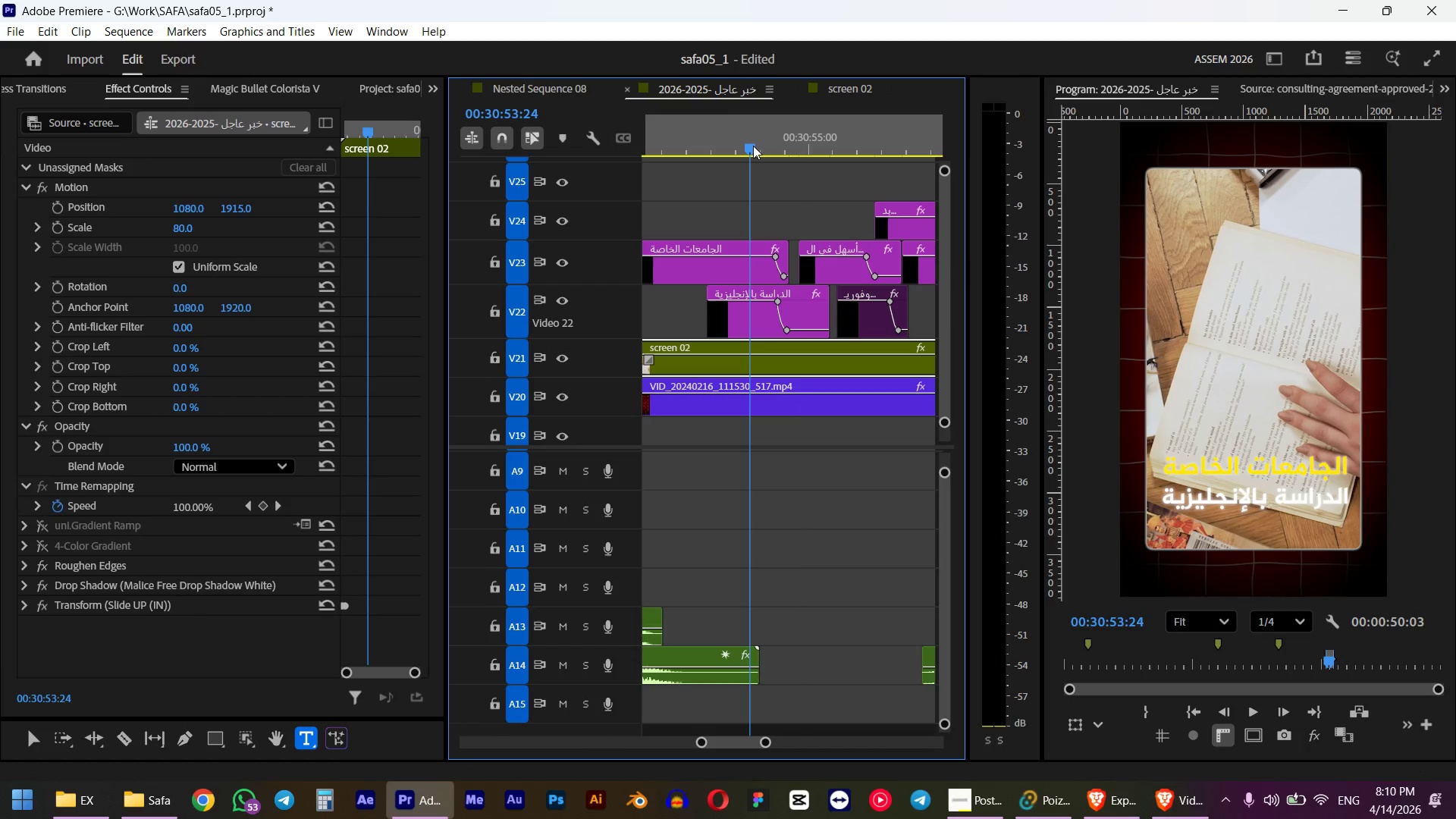 
left_click_drag(start_coordinate=[893, 472], to_coordinate=[808, 530])
 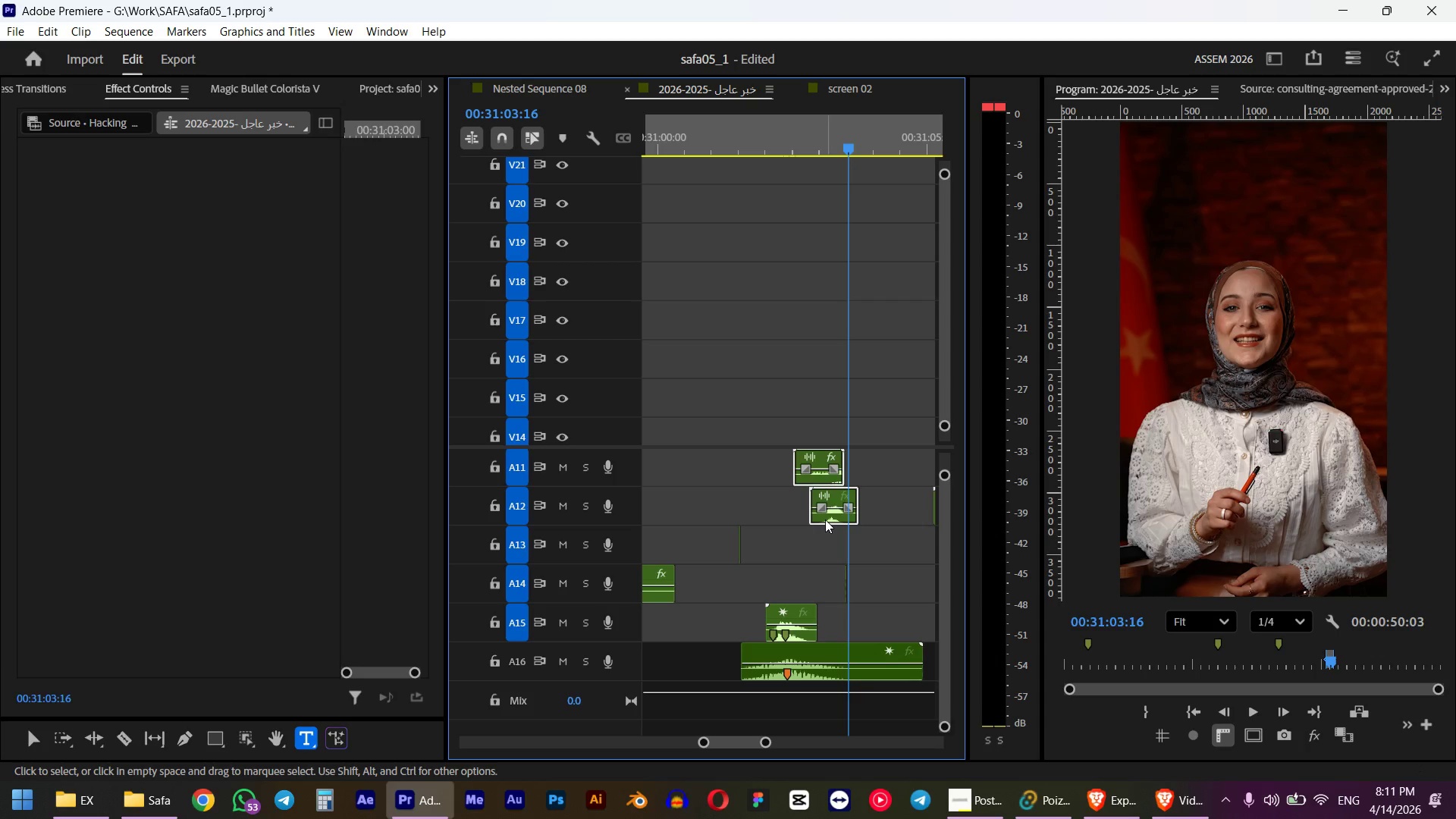 
left_click_drag(start_coordinate=[825, 519], to_coordinate=[898, 560])
 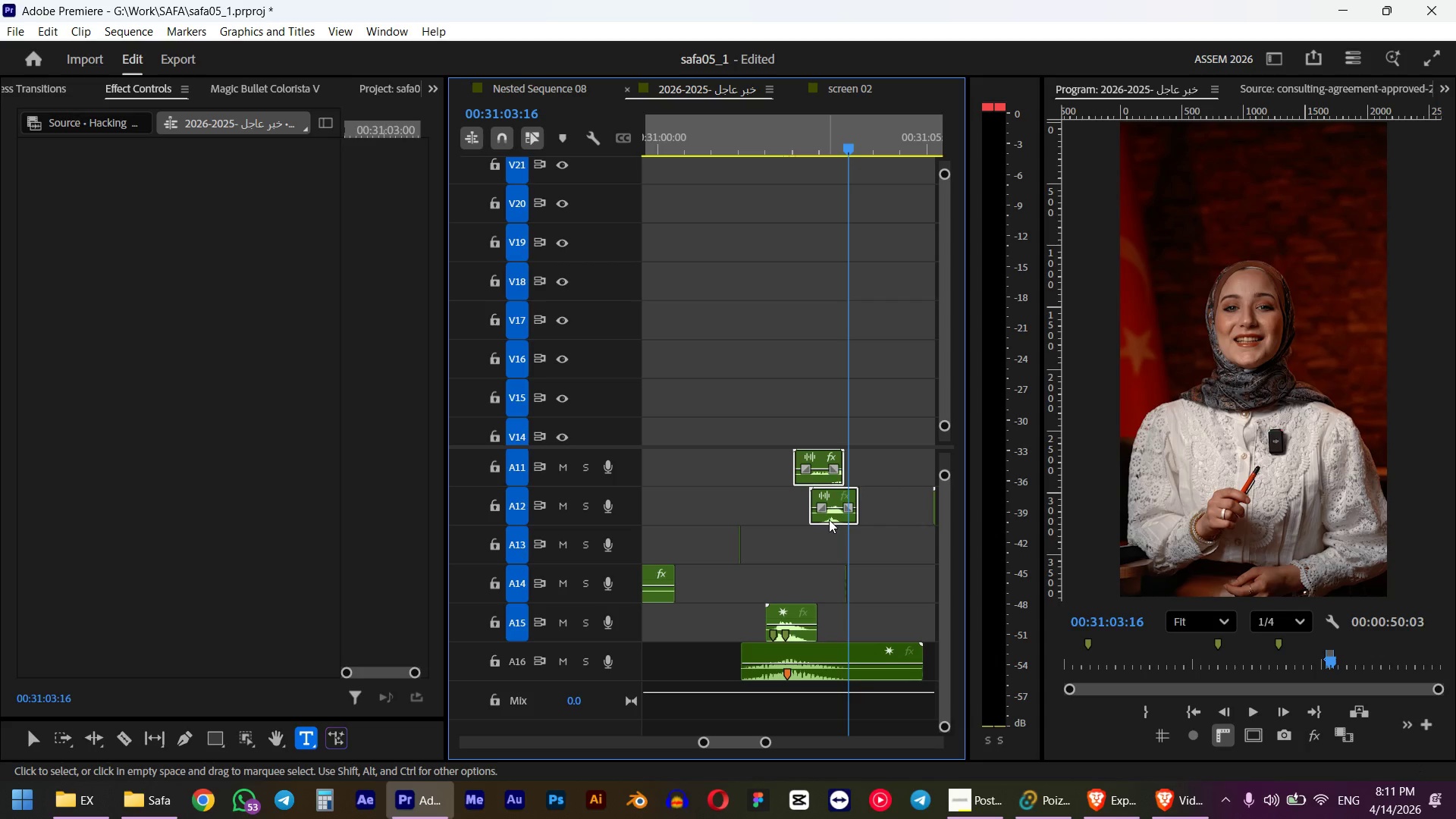 
scroll: coordinate [849, 539], scroll_direction: down, amount: 6.0
 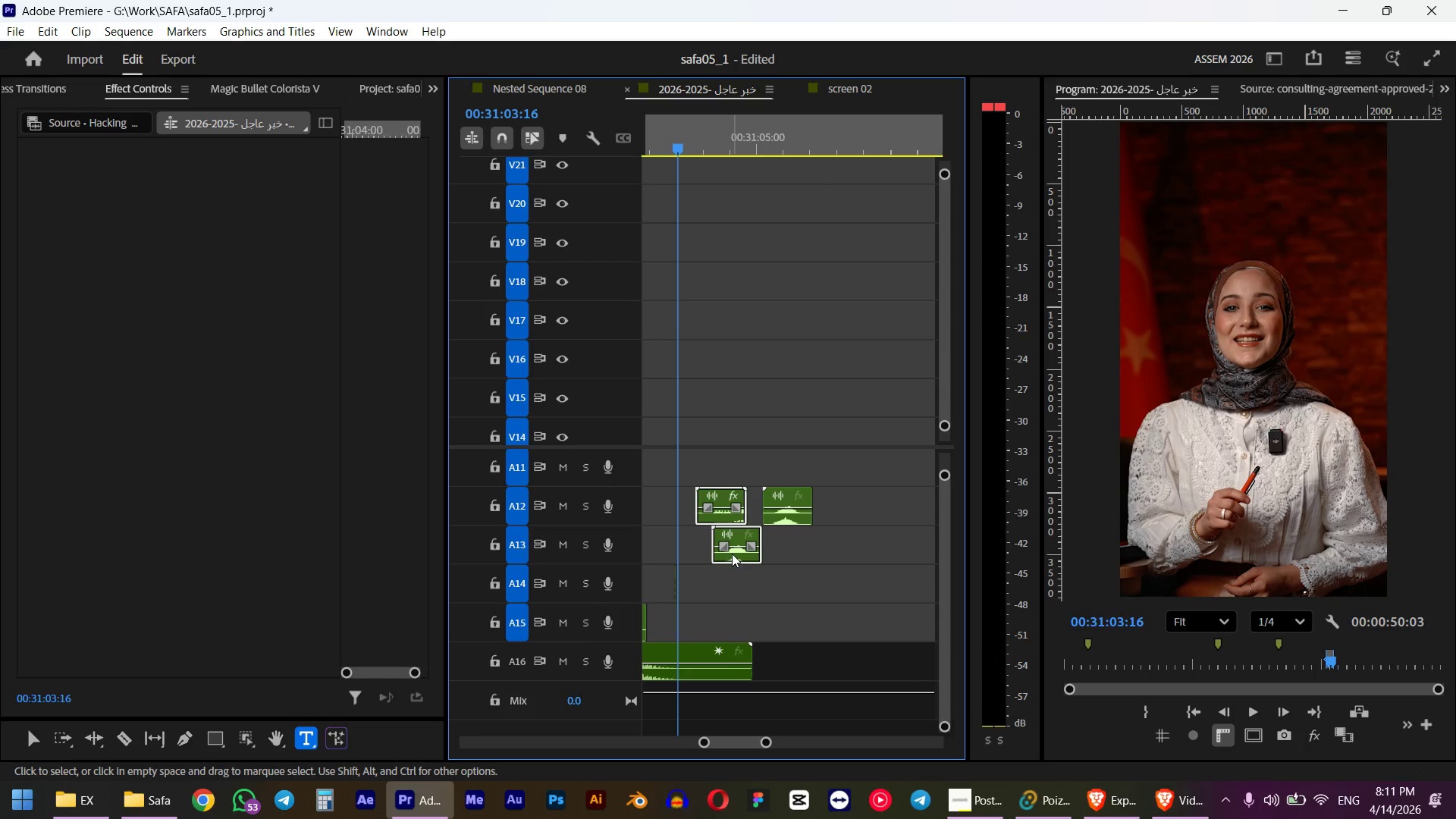 
double_click([795, 516])
 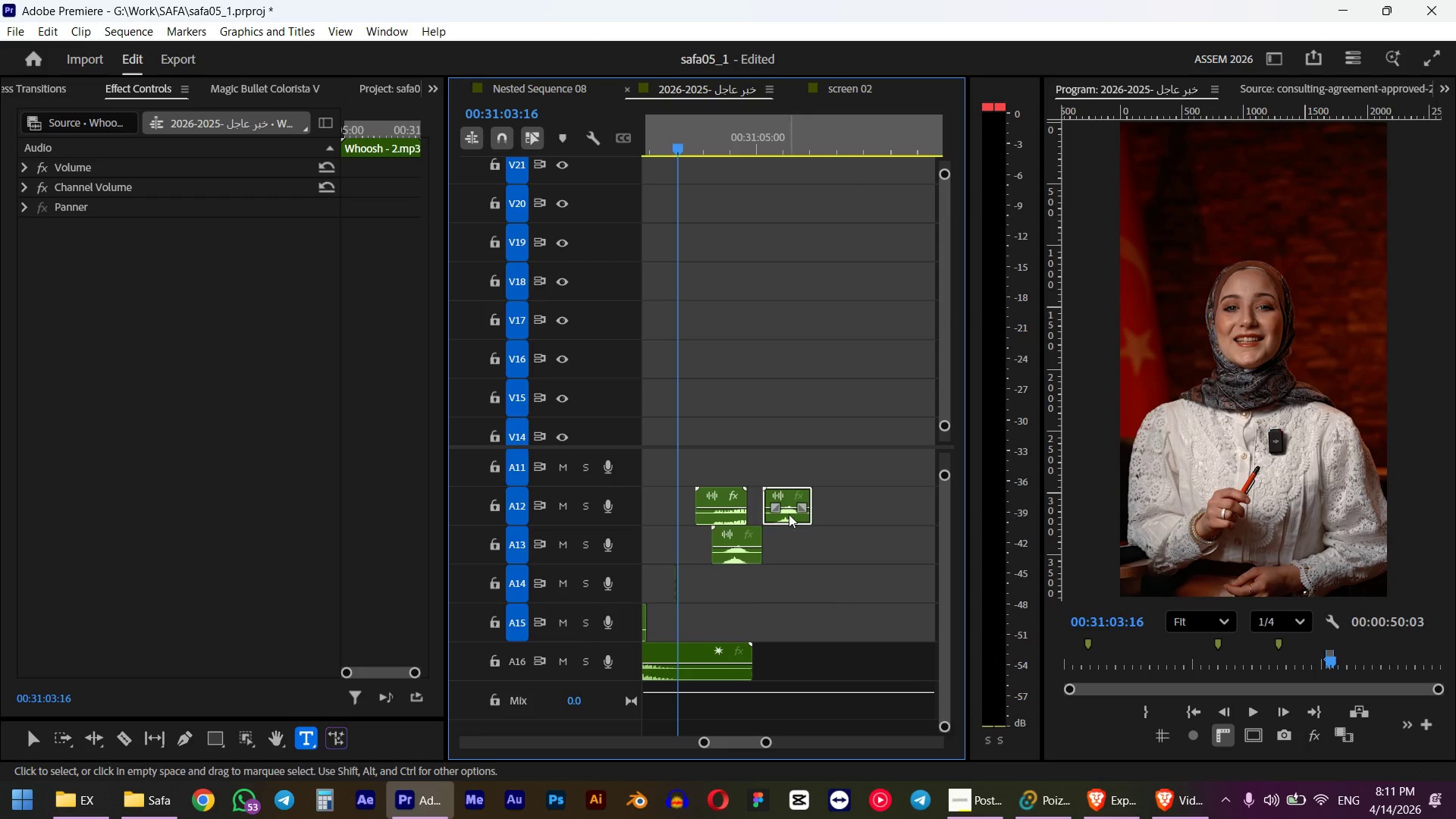 
key(Delete)
 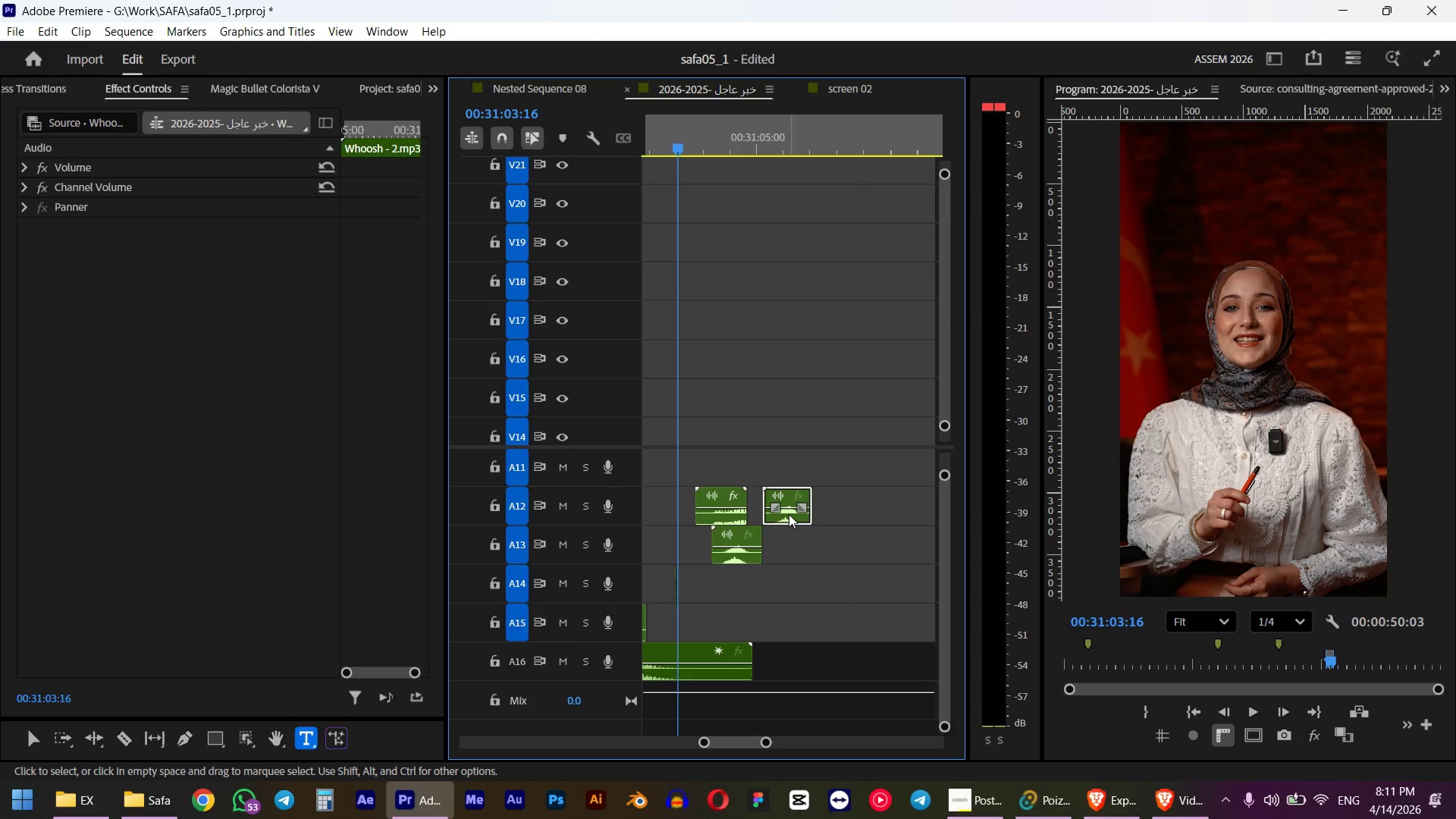 
left_click_drag(start_coordinate=[816, 475], to_coordinate=[699, 572])
 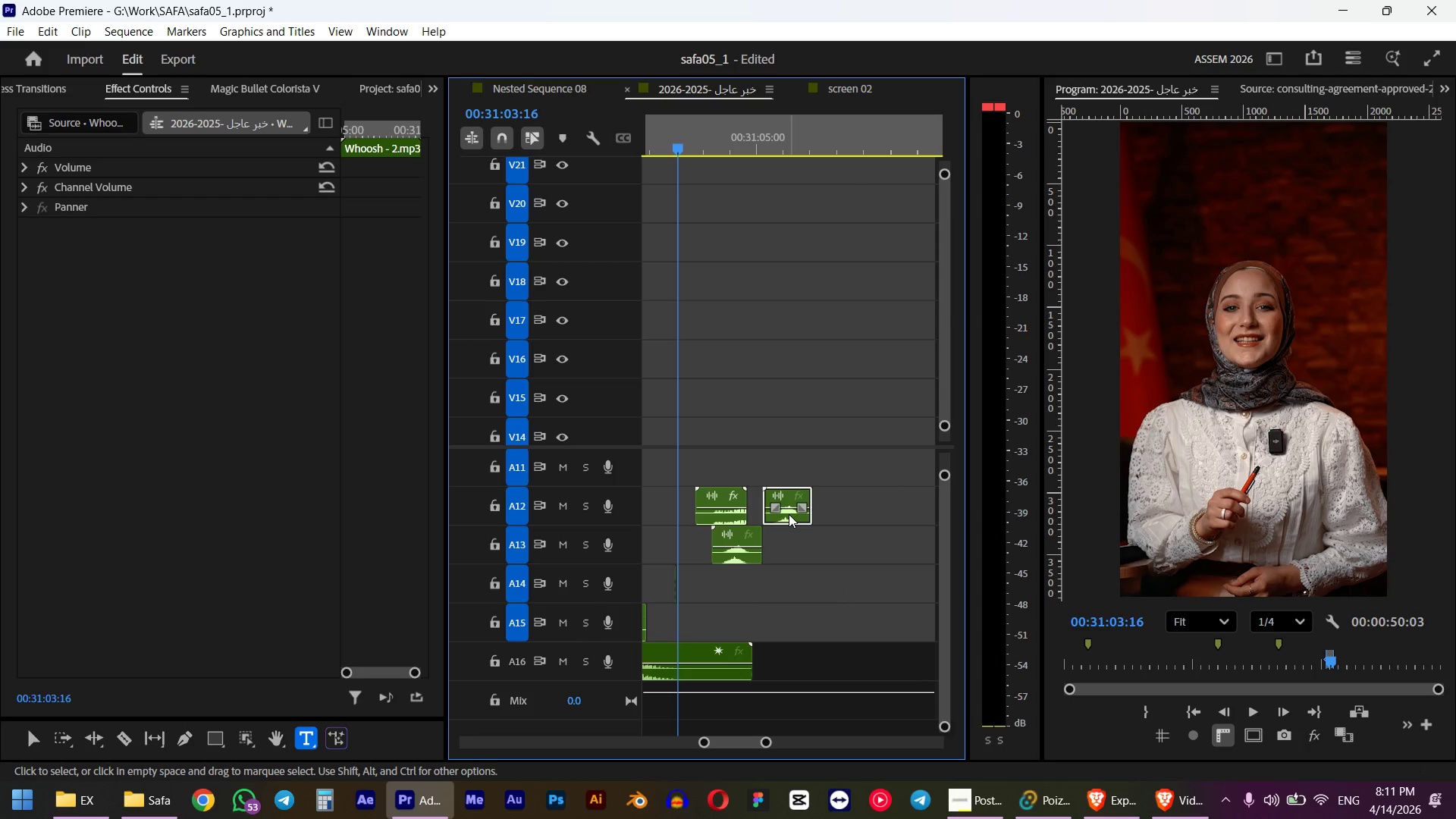 
left_click_drag(start_coordinate=[733, 559], to_coordinate=[848, 555])
 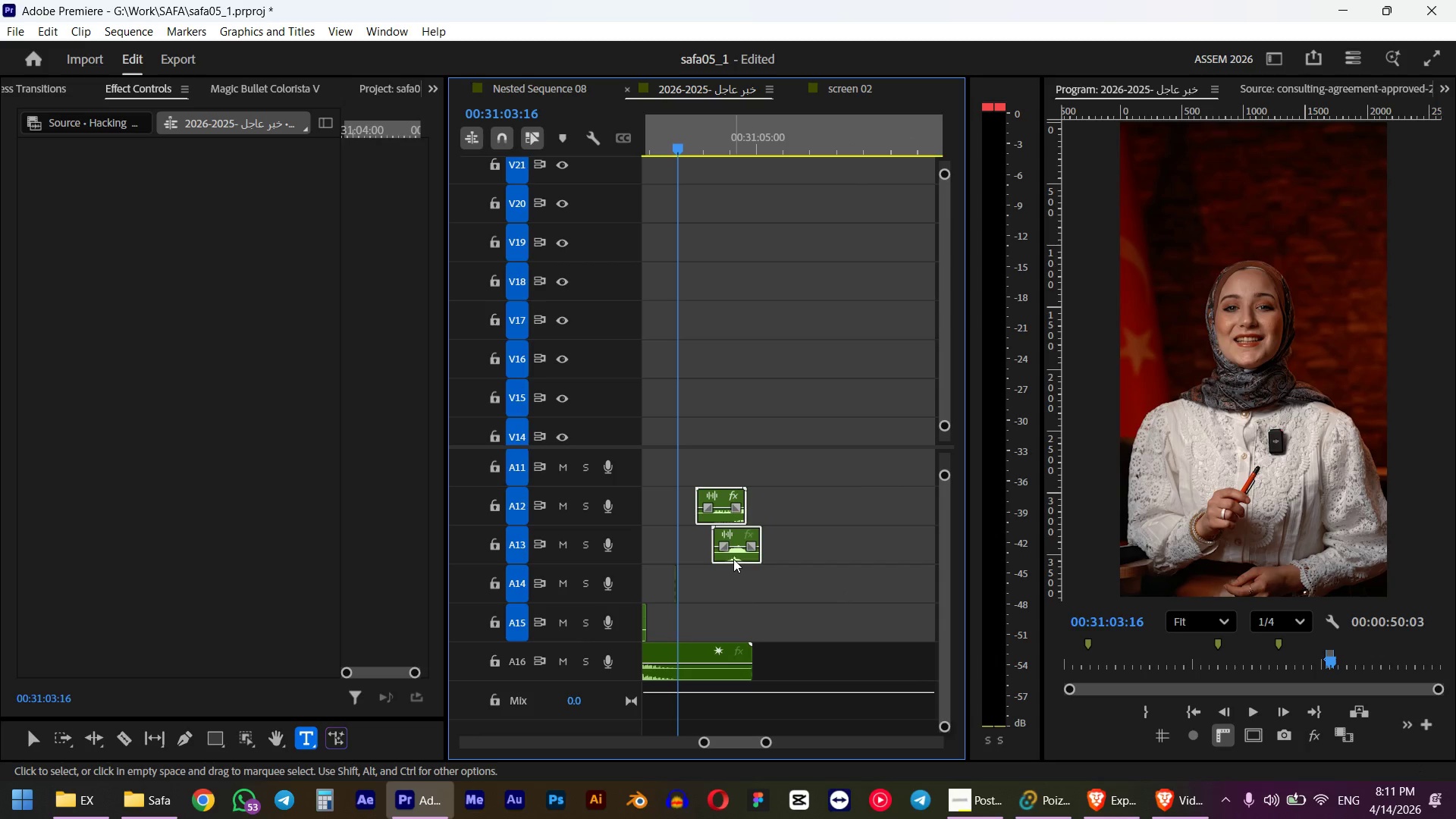 
left_click([776, 145])
 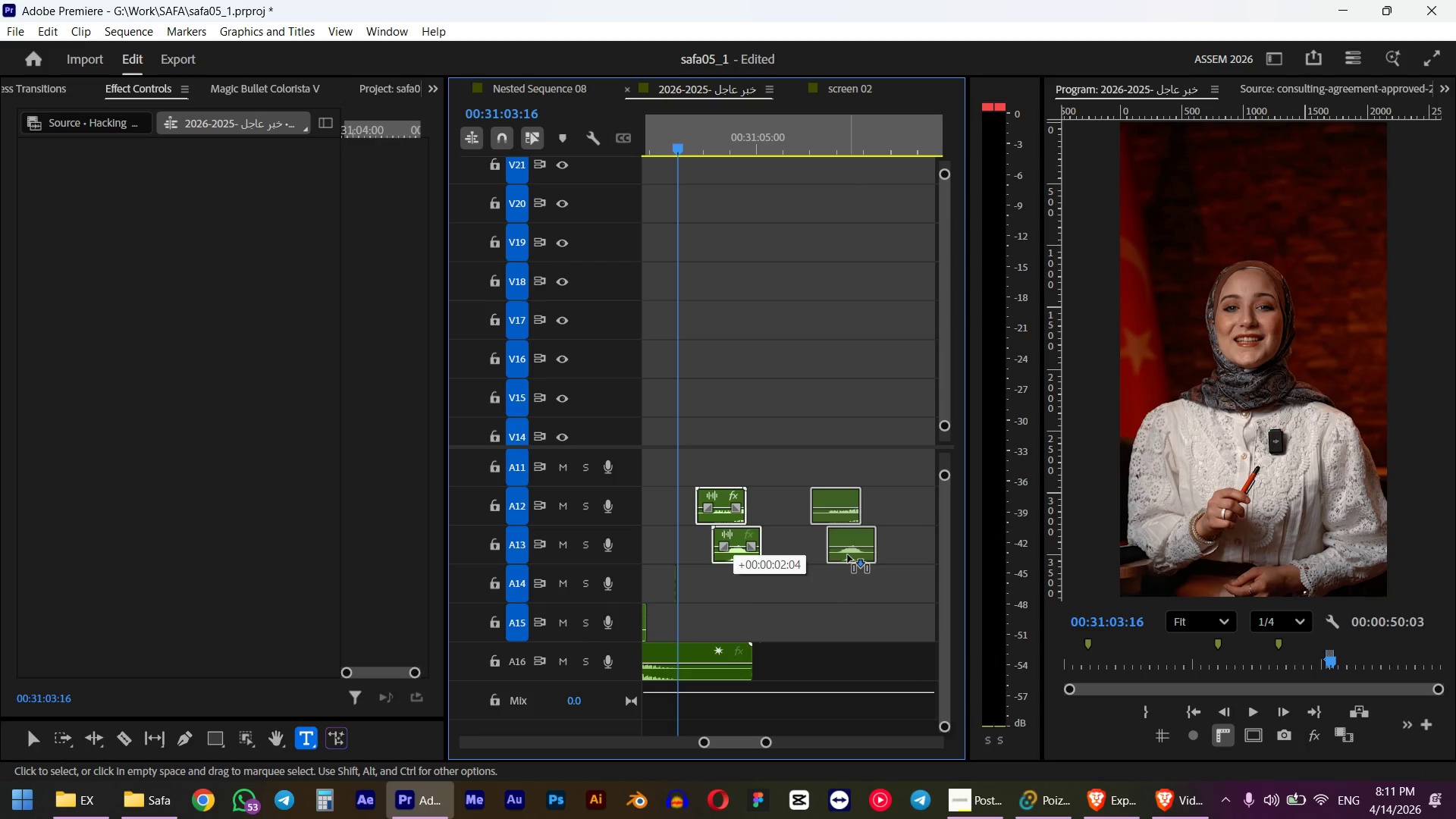 
key(Space)
 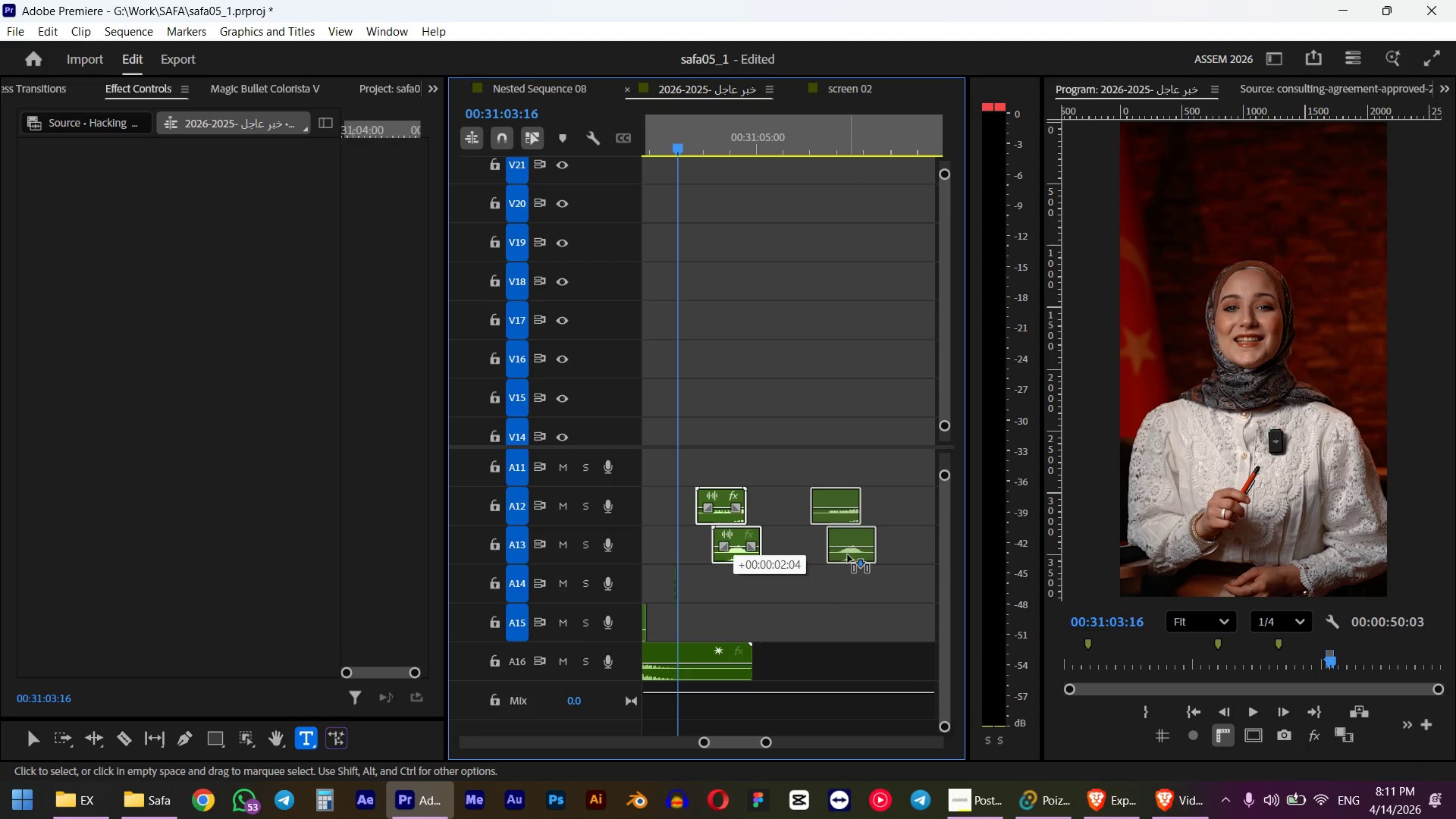 
hold_key(key=AltLeft, duration=0.66)
scroll: coordinate [795, 253], scroll_direction: down, amount: 5.0
 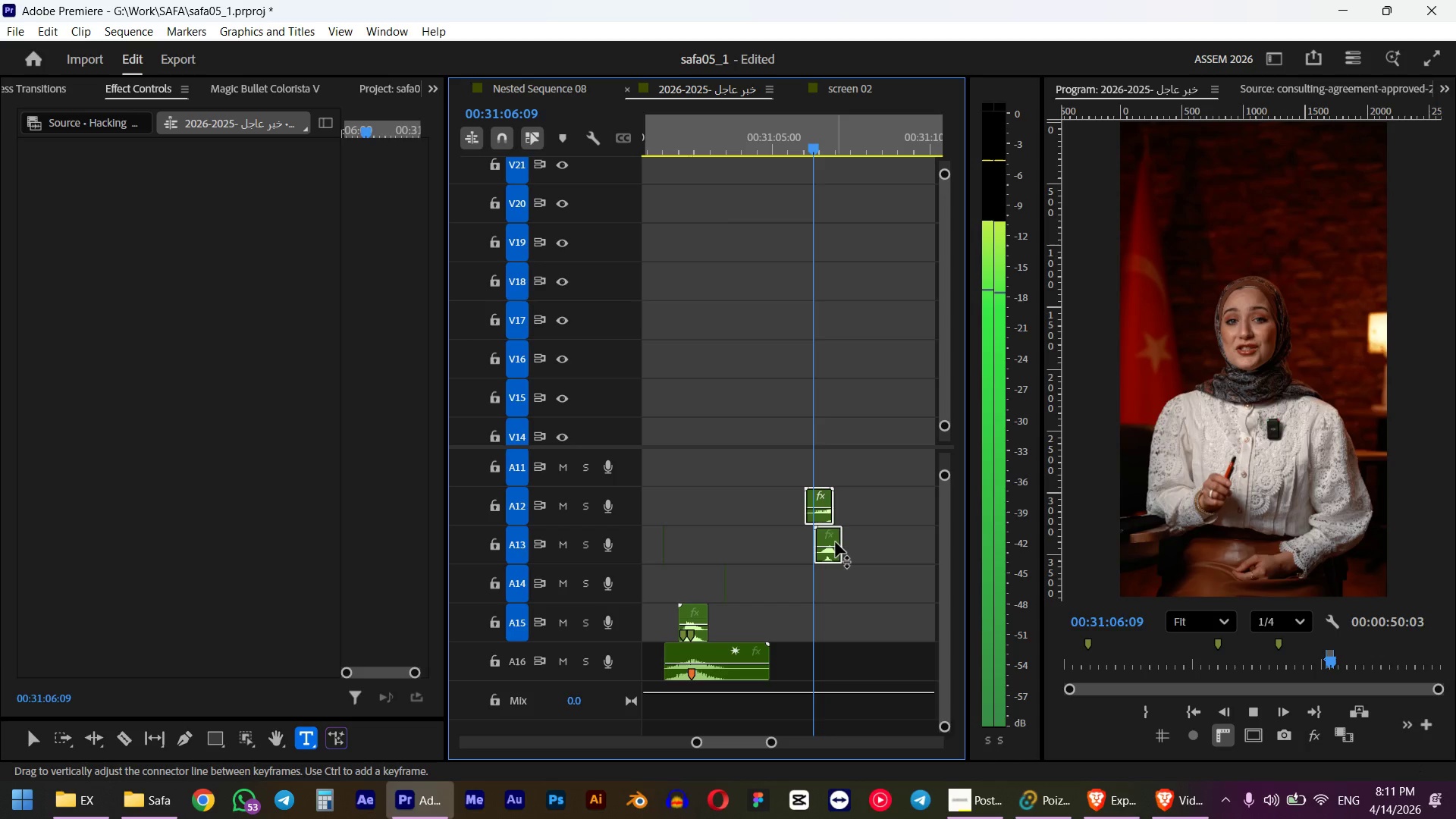 
key(Space)
 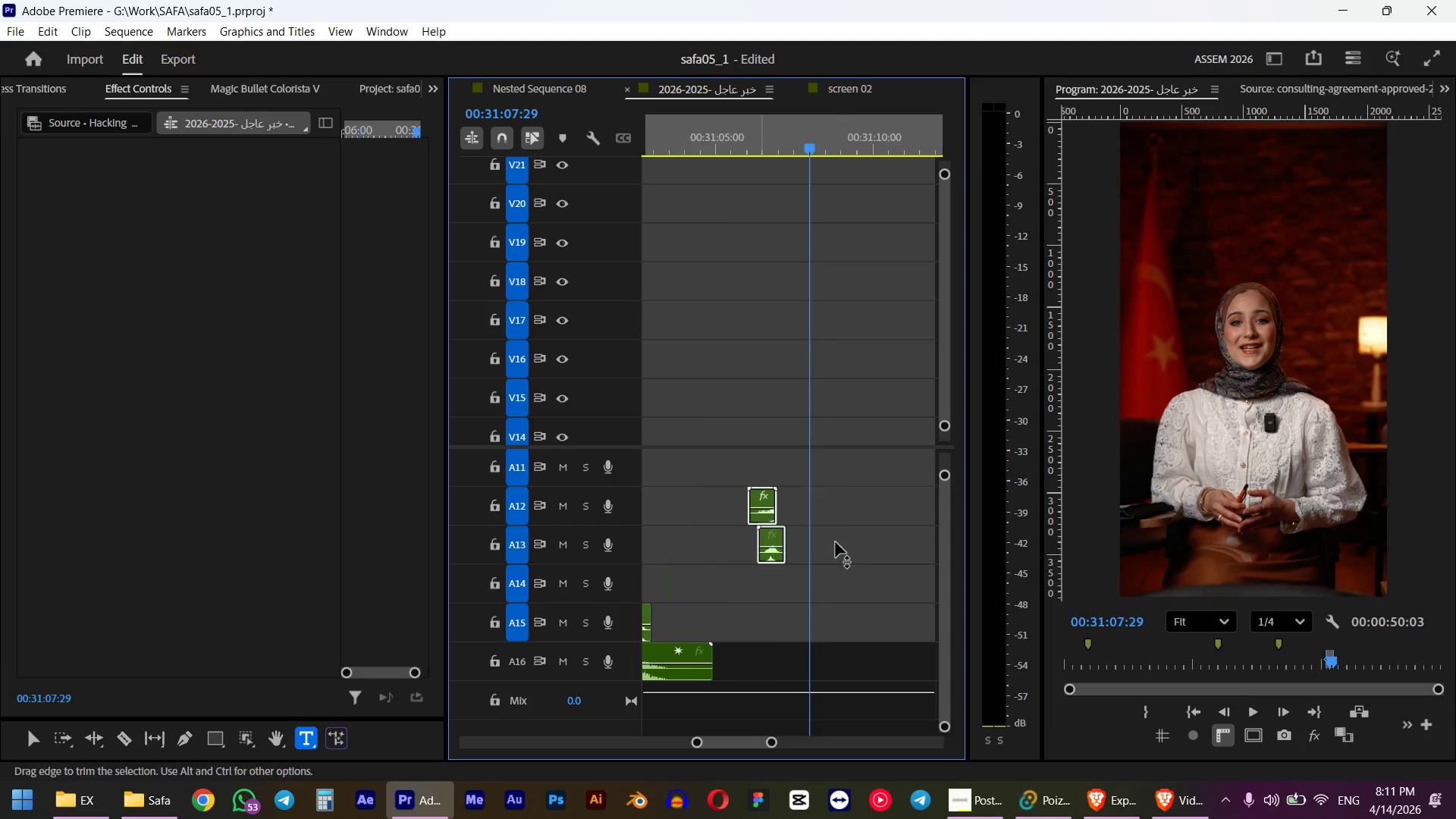 
scroll: coordinate [834, 542], scroll_direction: down, amount: 2.0
 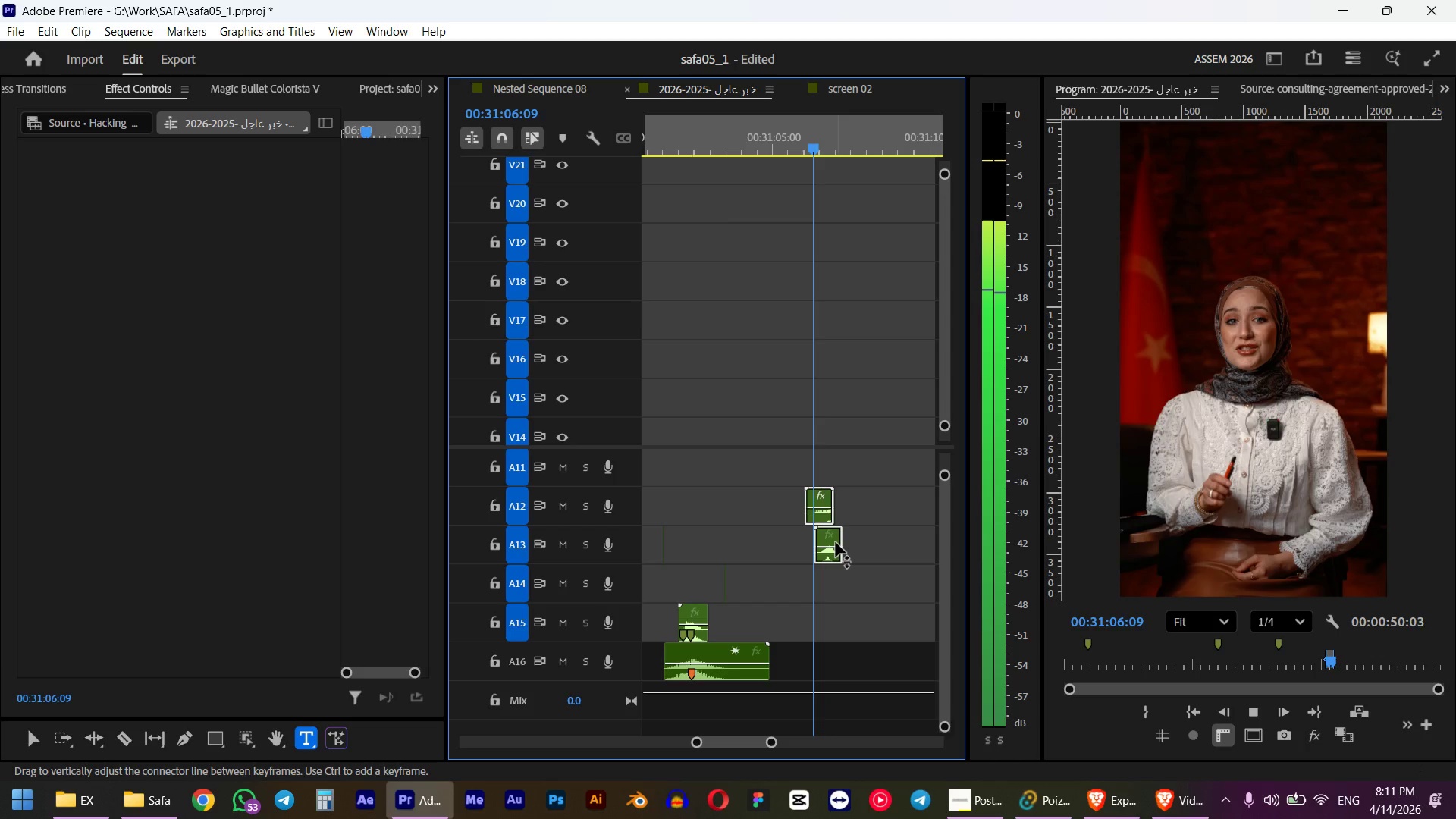 
left_click_drag(start_coordinate=[767, 556], to_coordinate=[835, 551])
 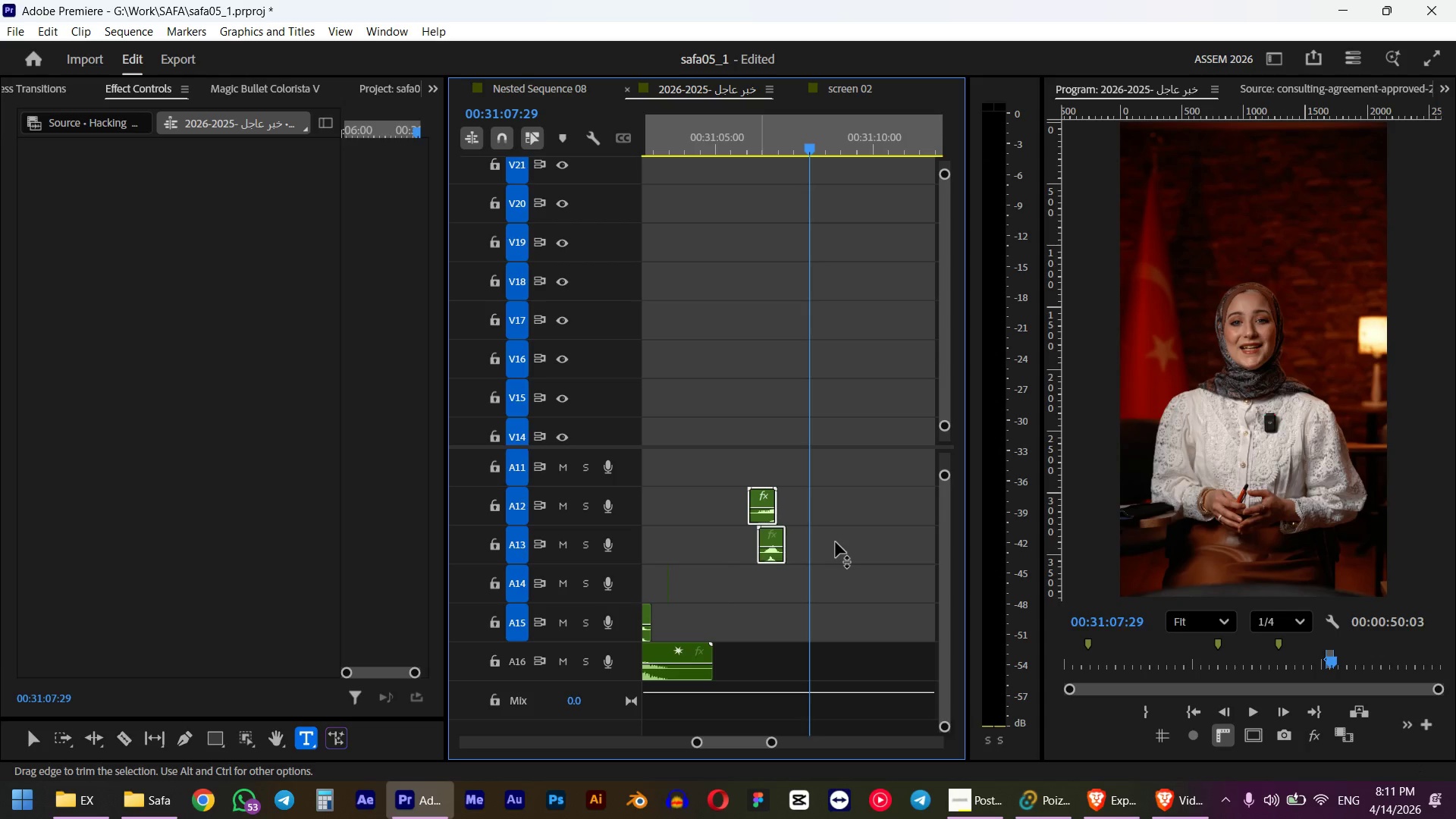 
key(Space)
 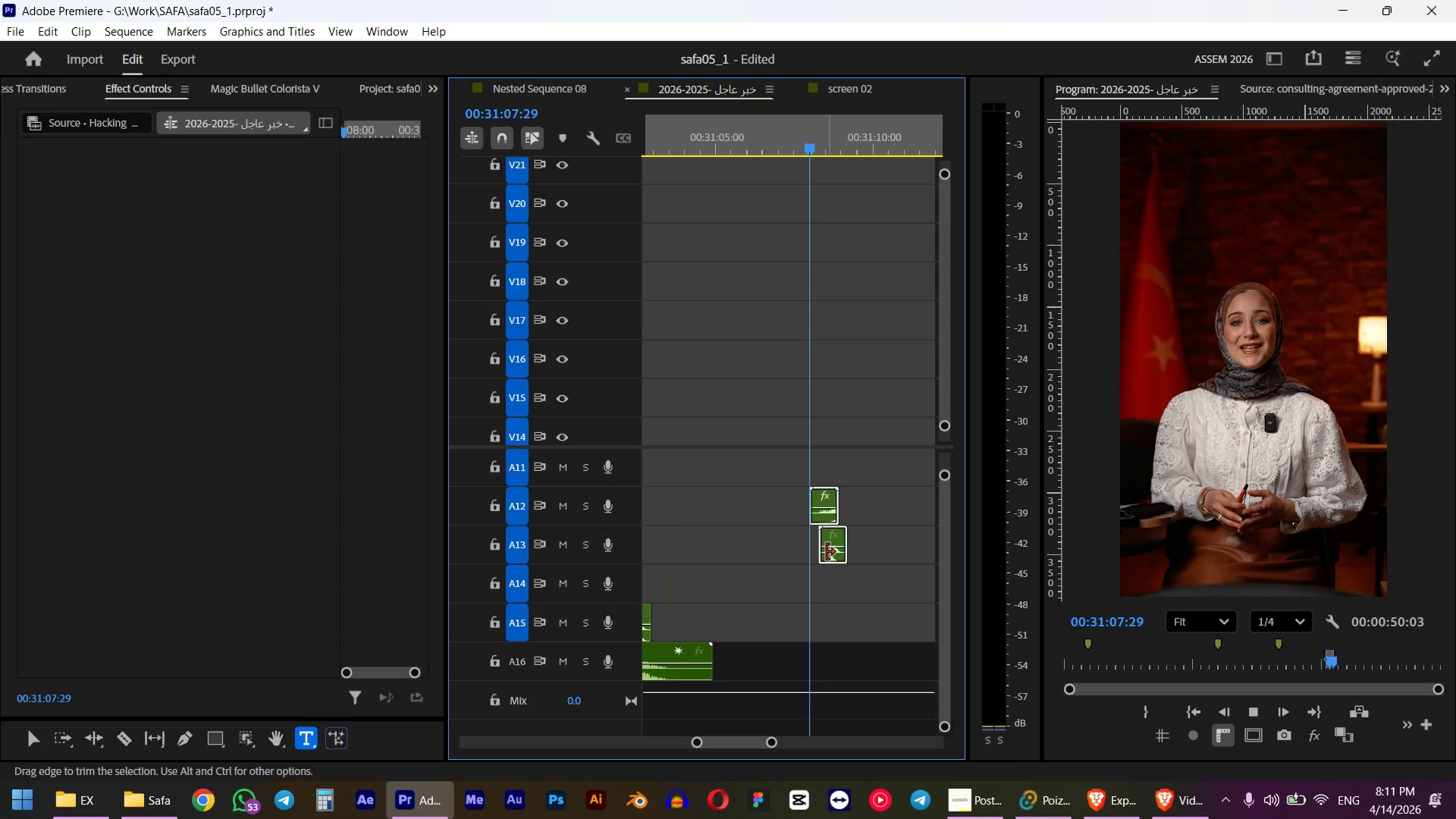 
key(Space)
 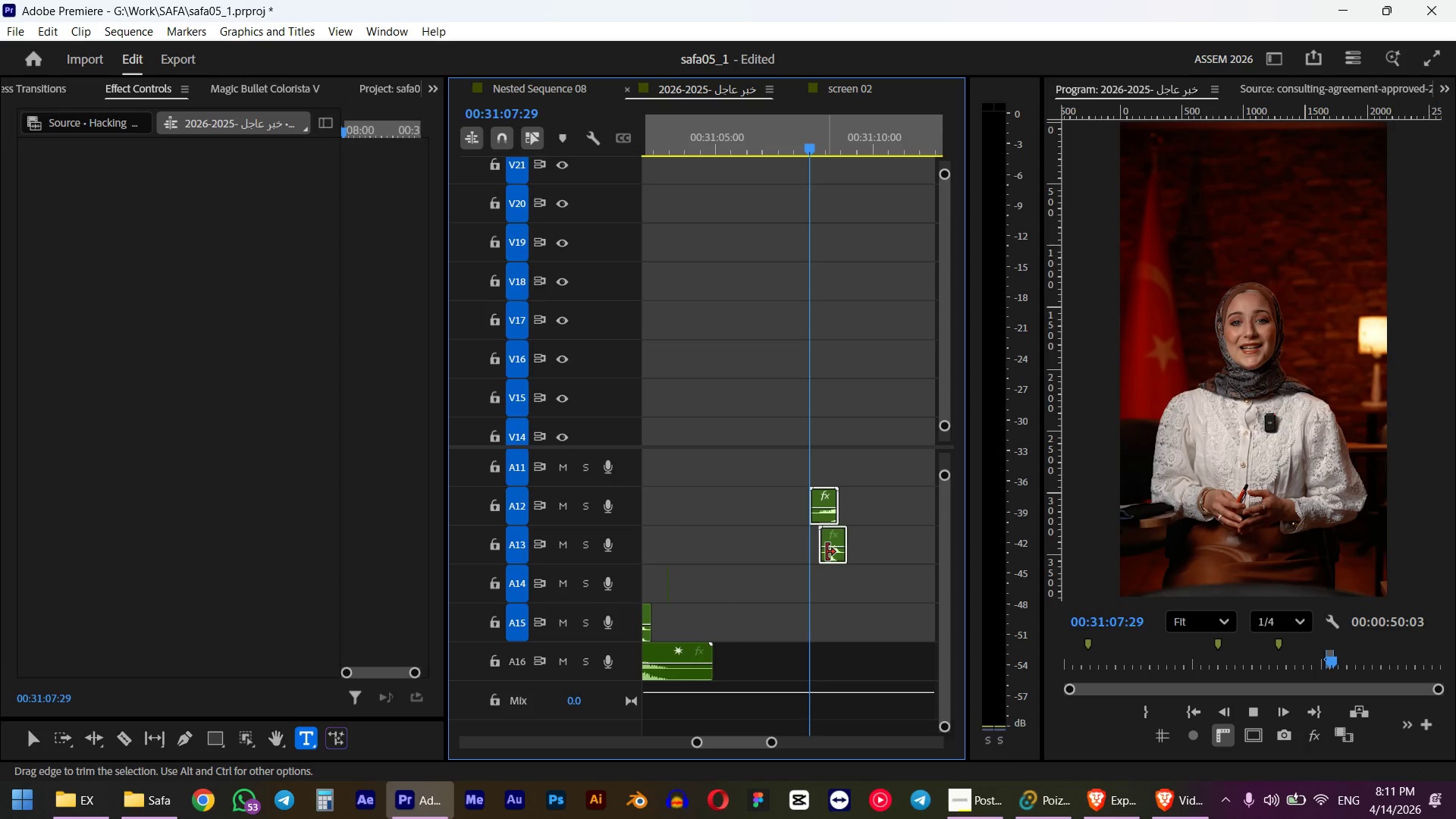 
hold_key(key=AltLeft, duration=0.44)
 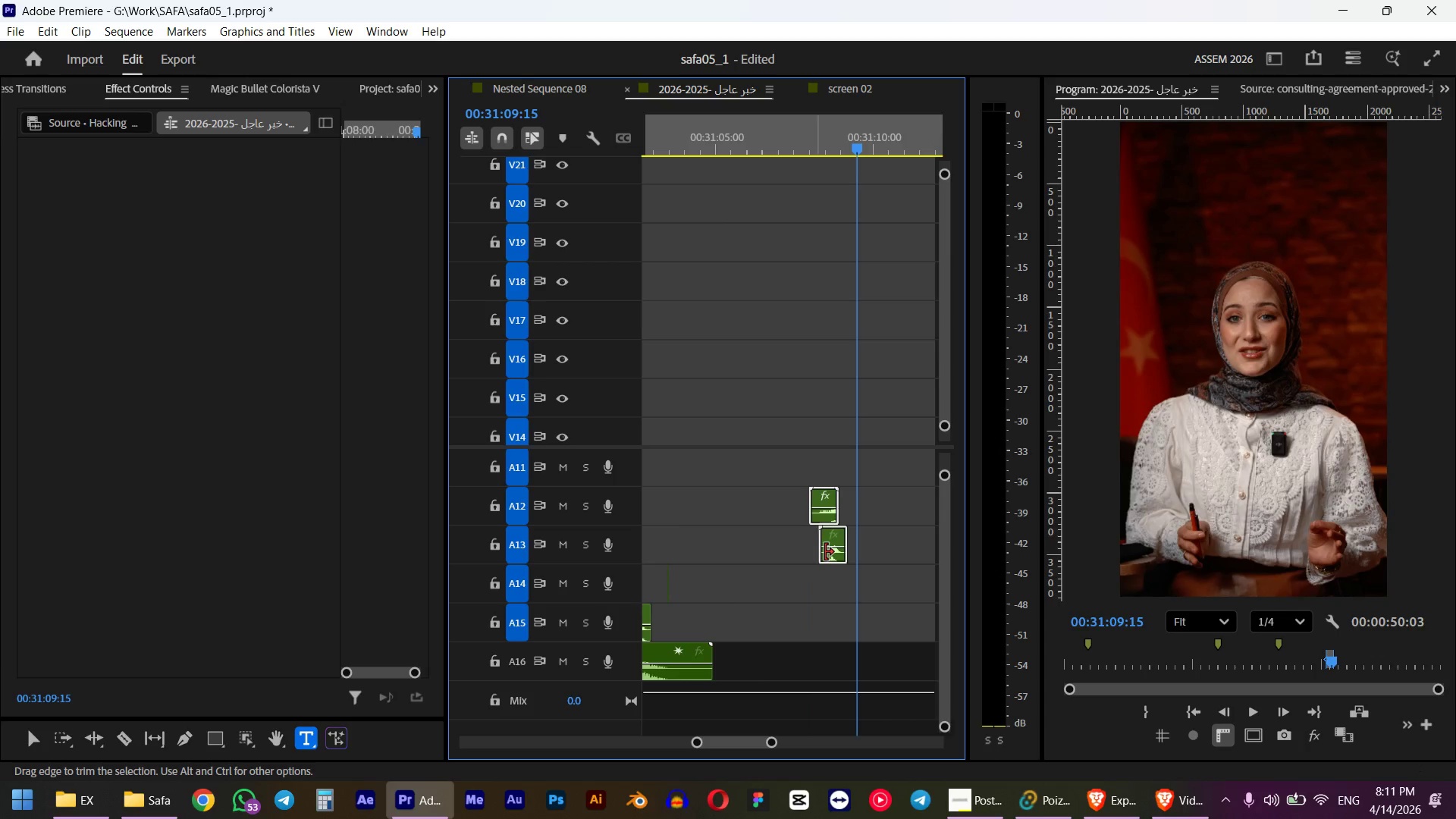 
key(Control+S)
 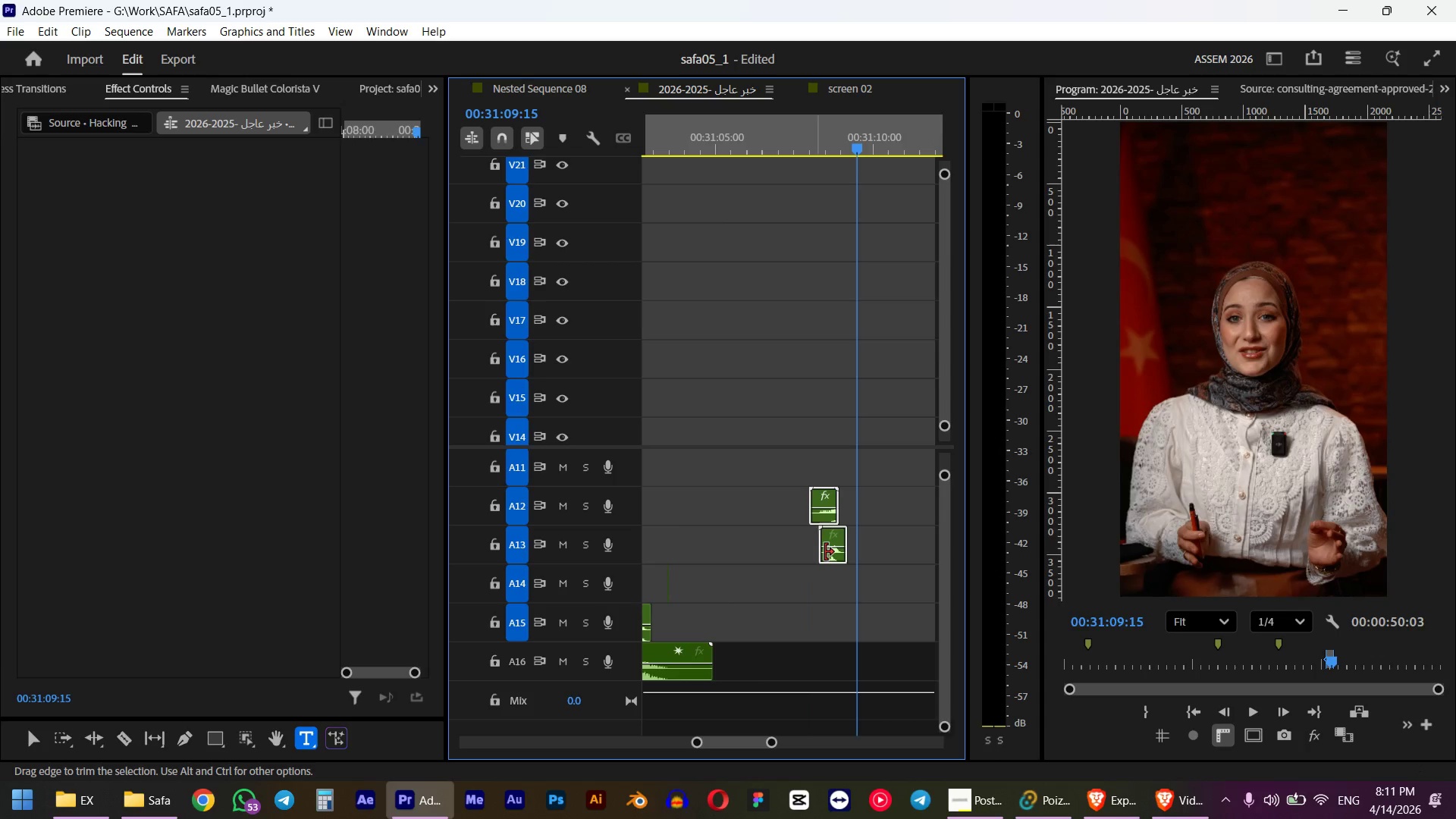 
scroll: coordinate [815, 485], scroll_direction: down, amount: 5.0
 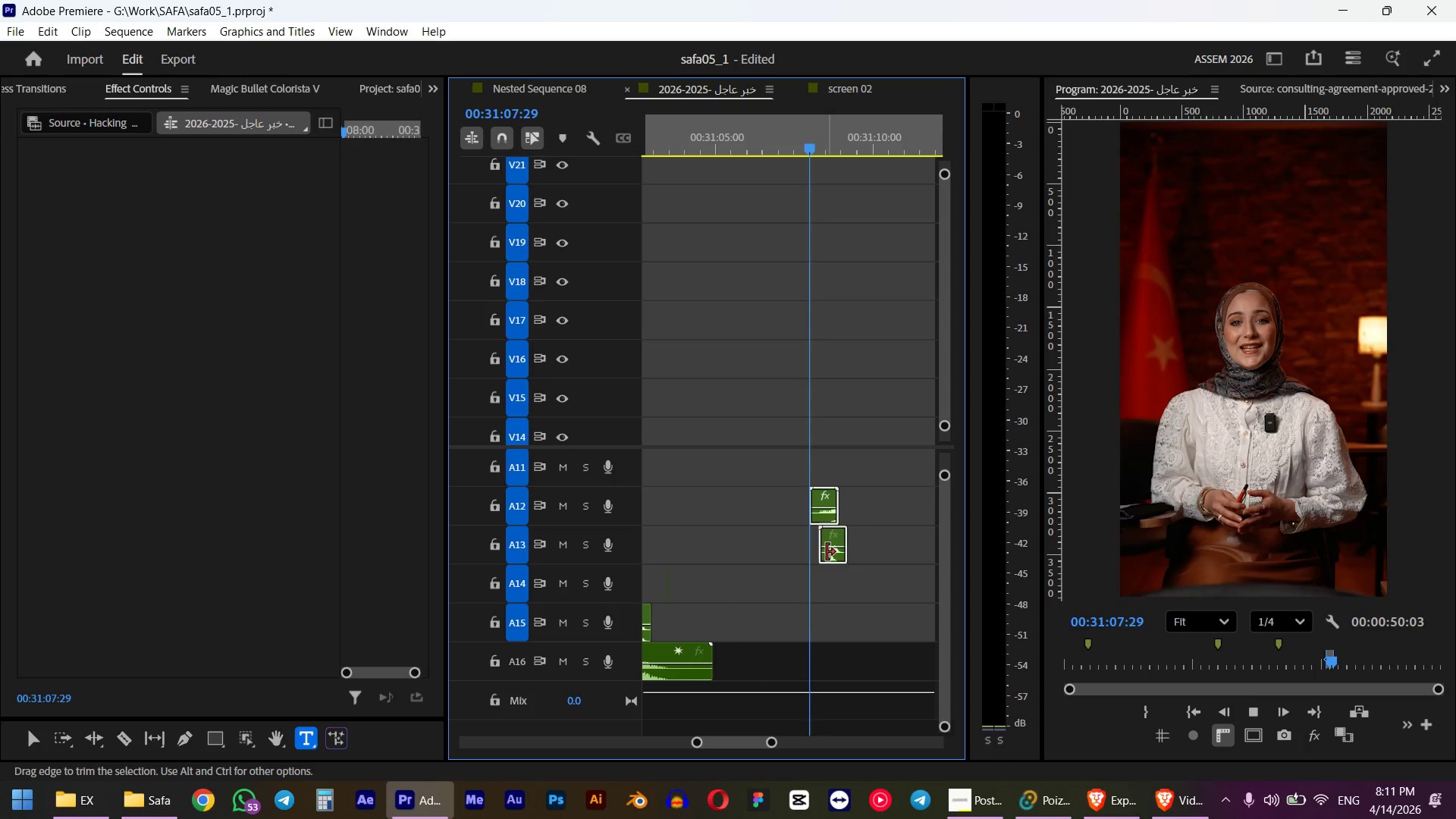 
left_click([1162, 818])
 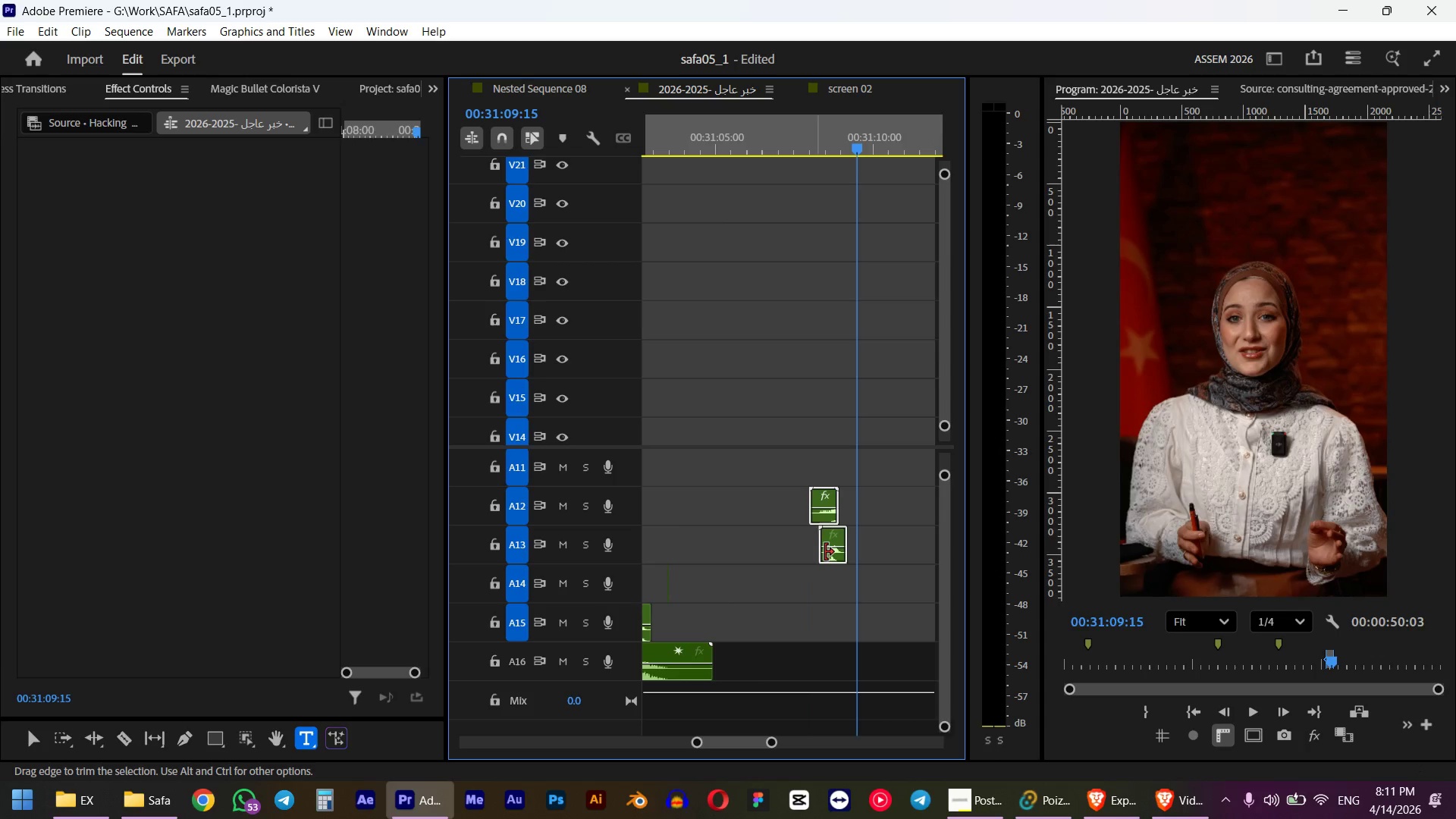 
double_click([590, 171])
 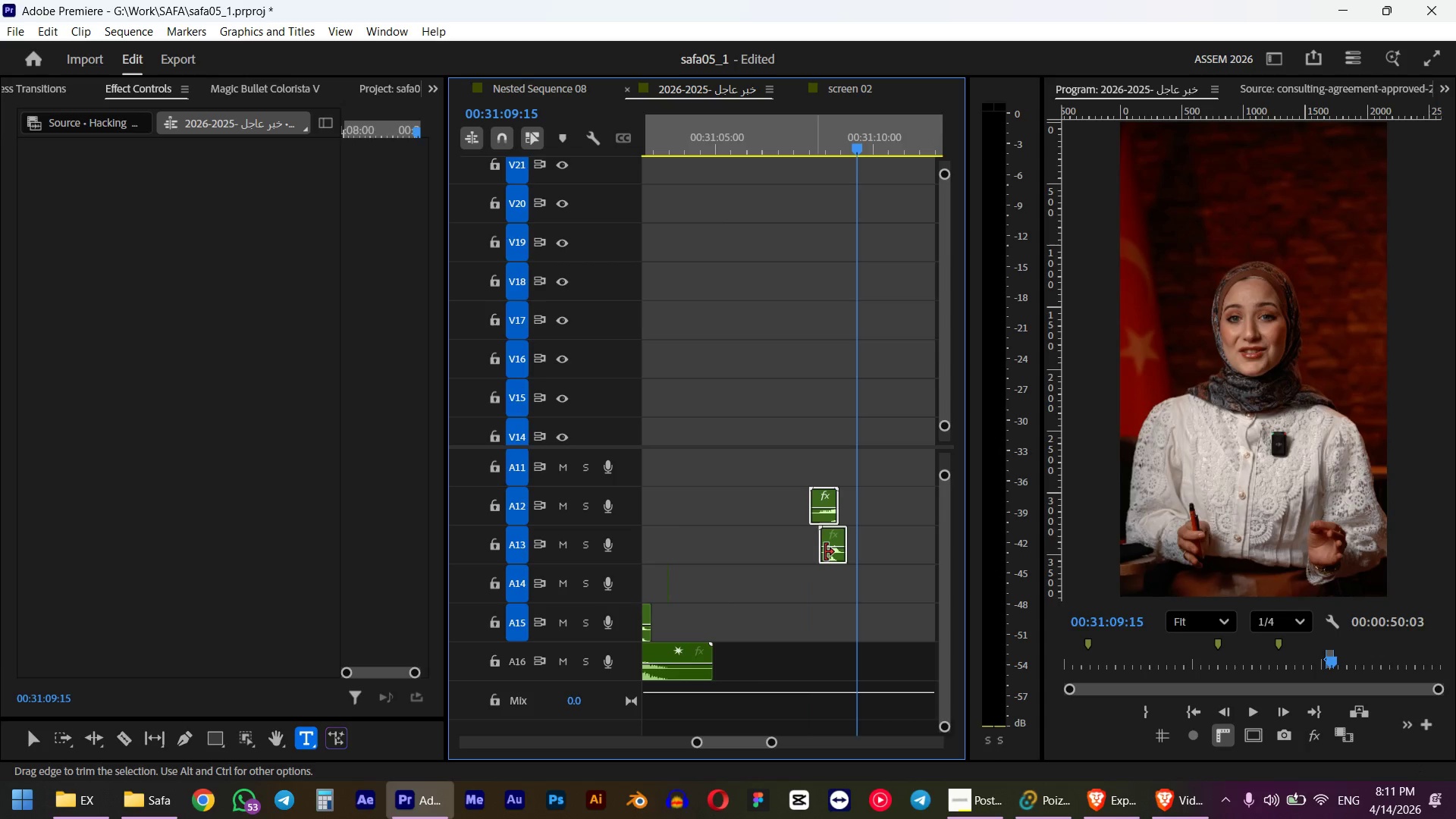 
triple_click([590, 171])
 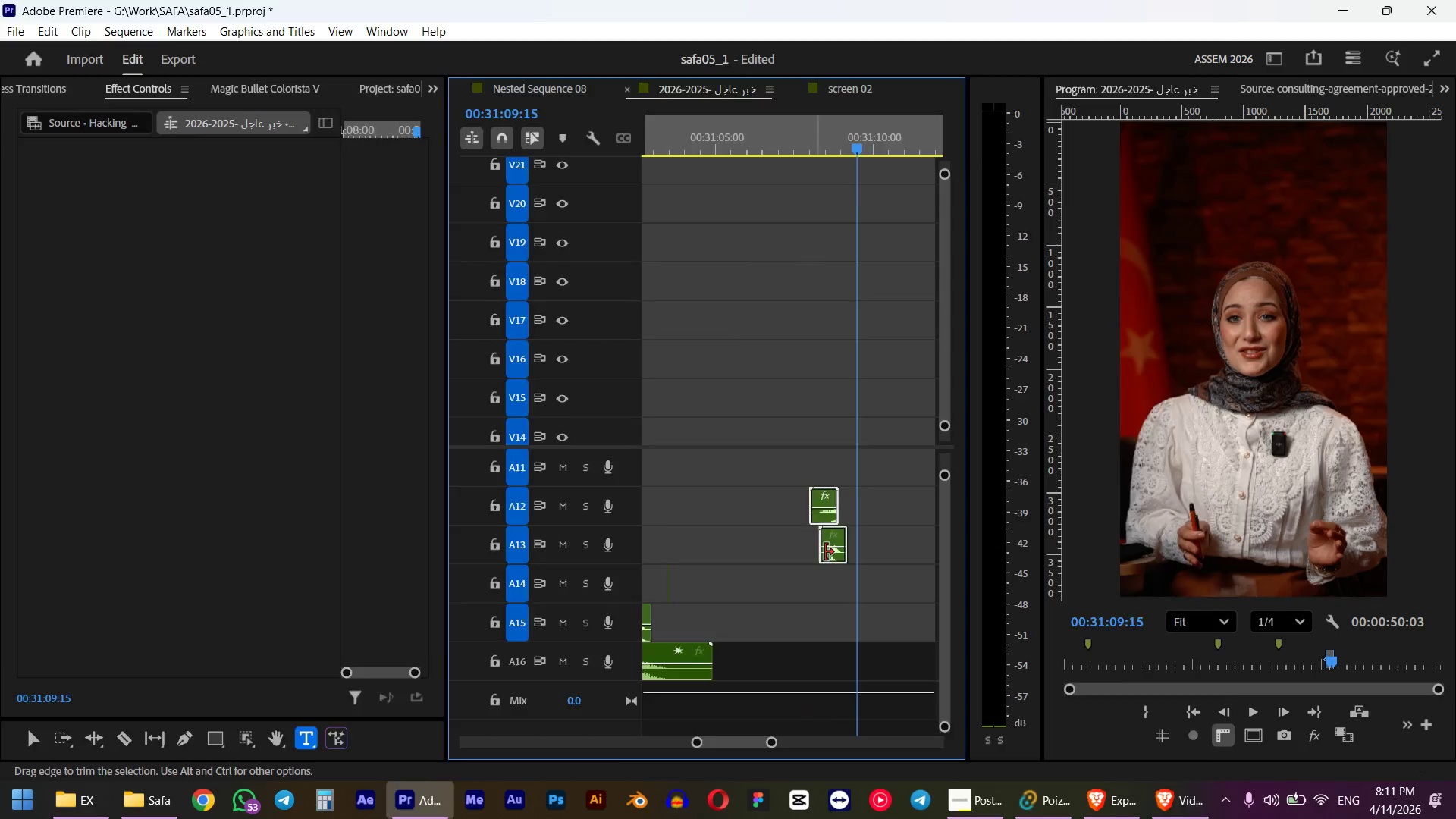 
triple_click([587, 171])
 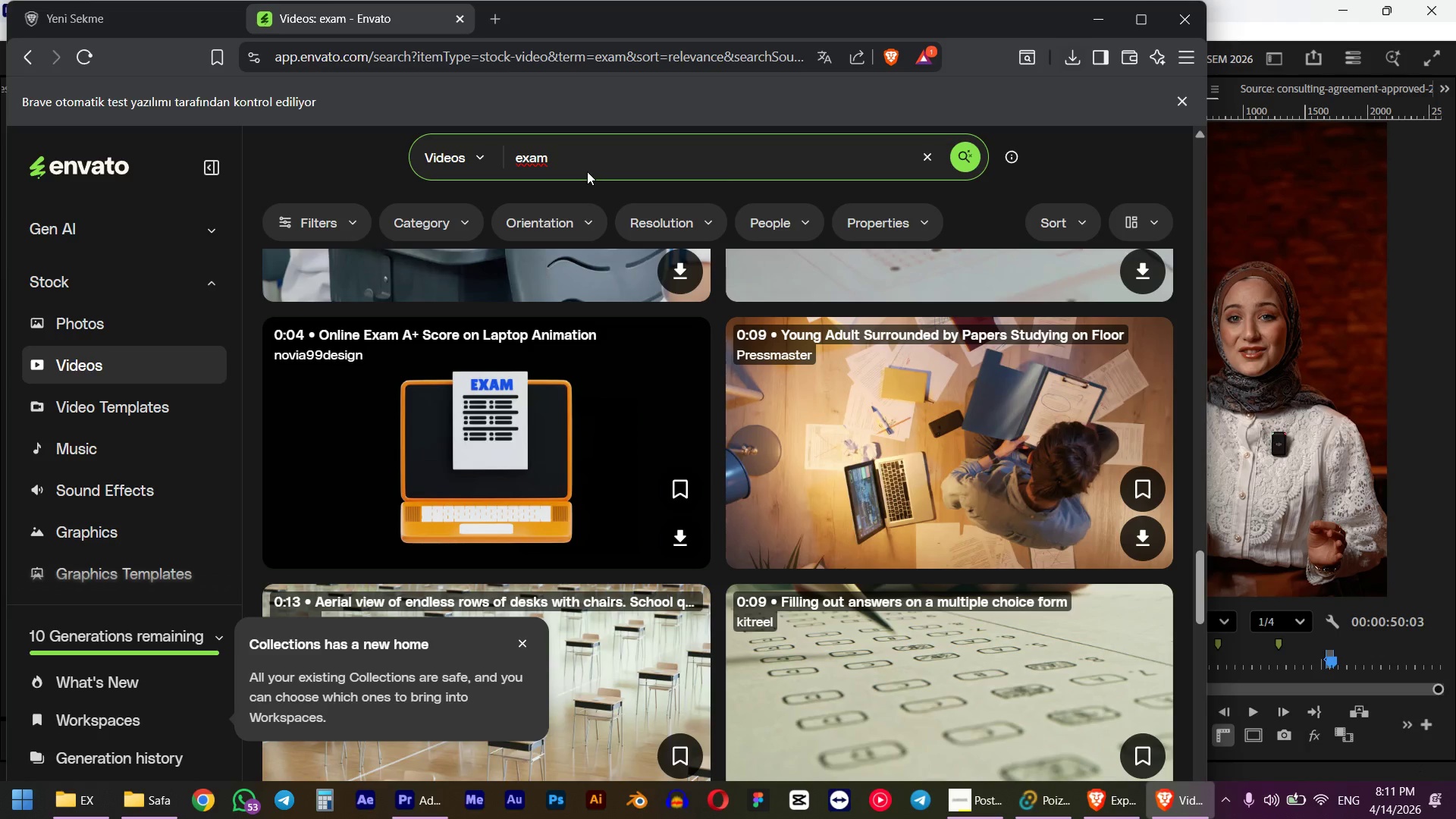 
triple_click([576, 158])
 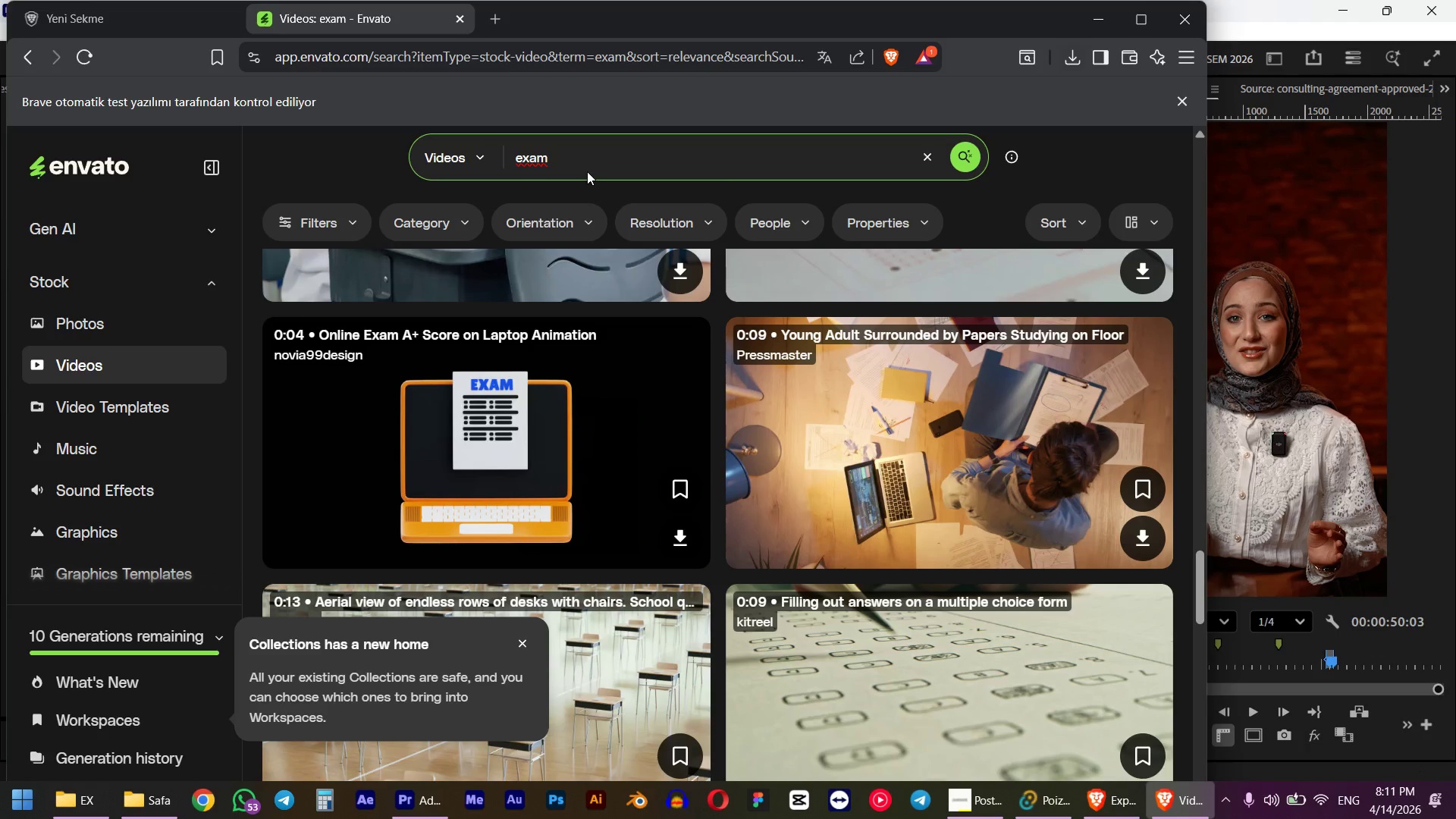 
triple_click([576, 158])
 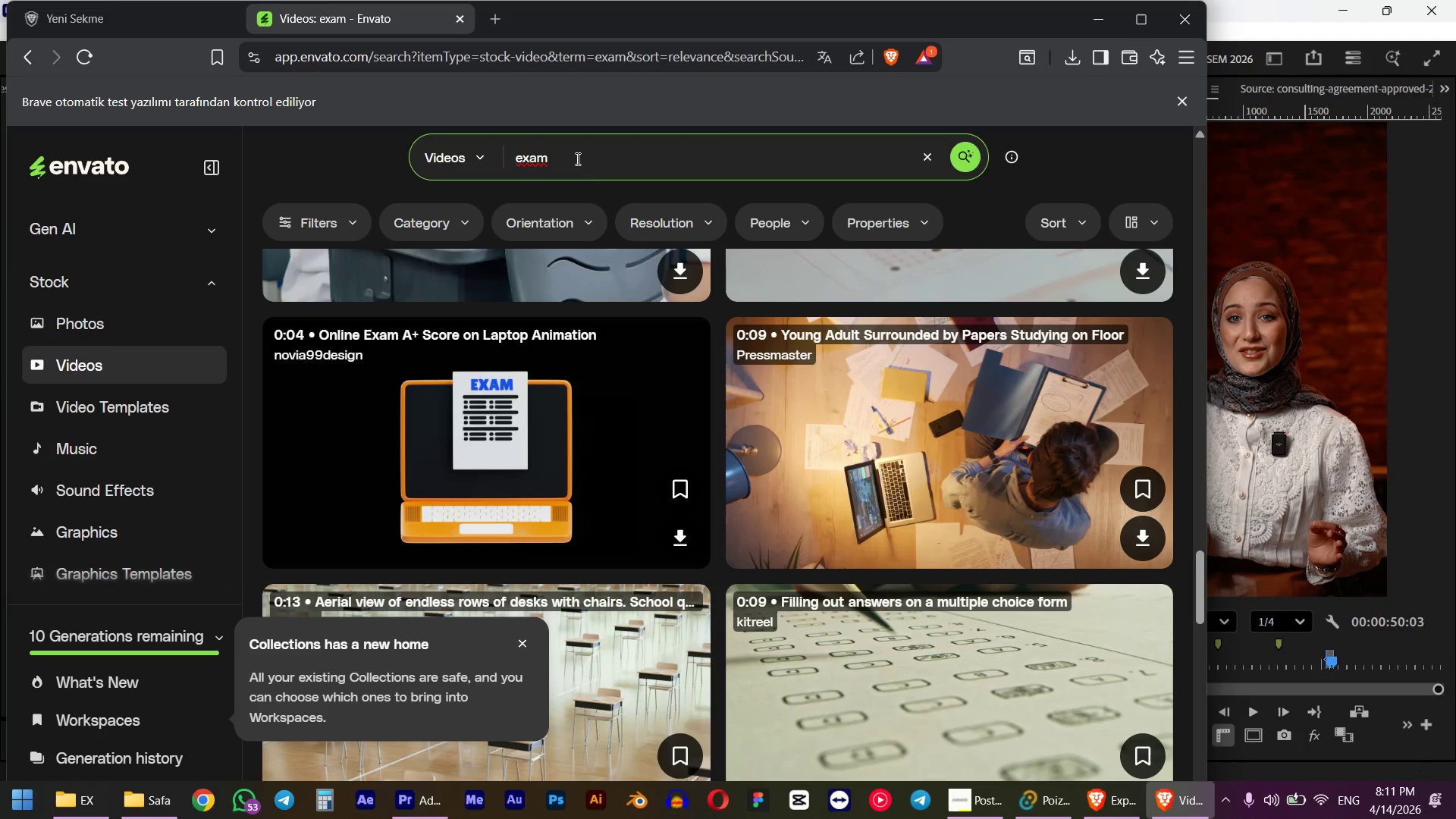 
triple_click([576, 158])
 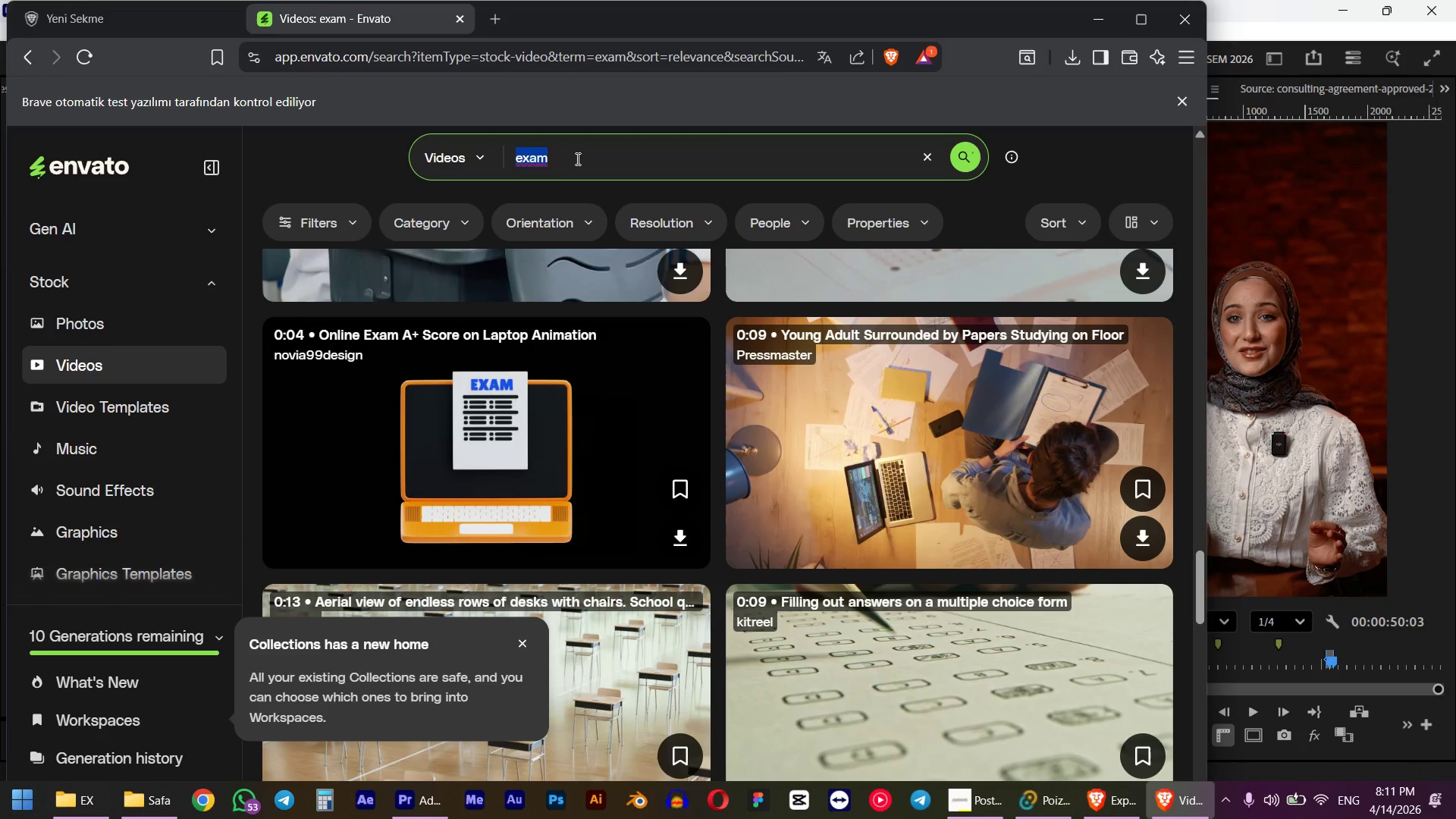 
type(mes)
 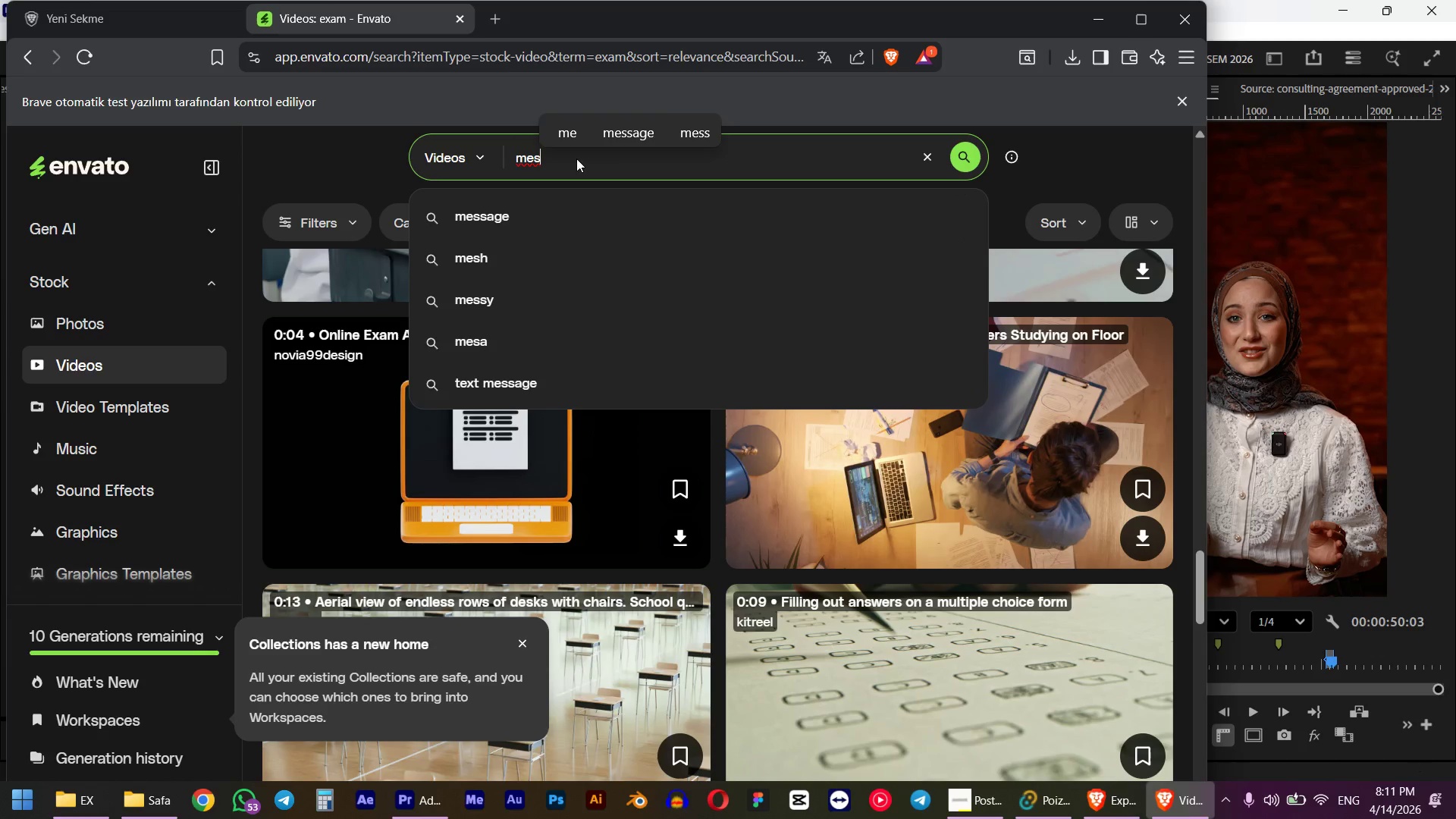 
left_click([457, 209])
 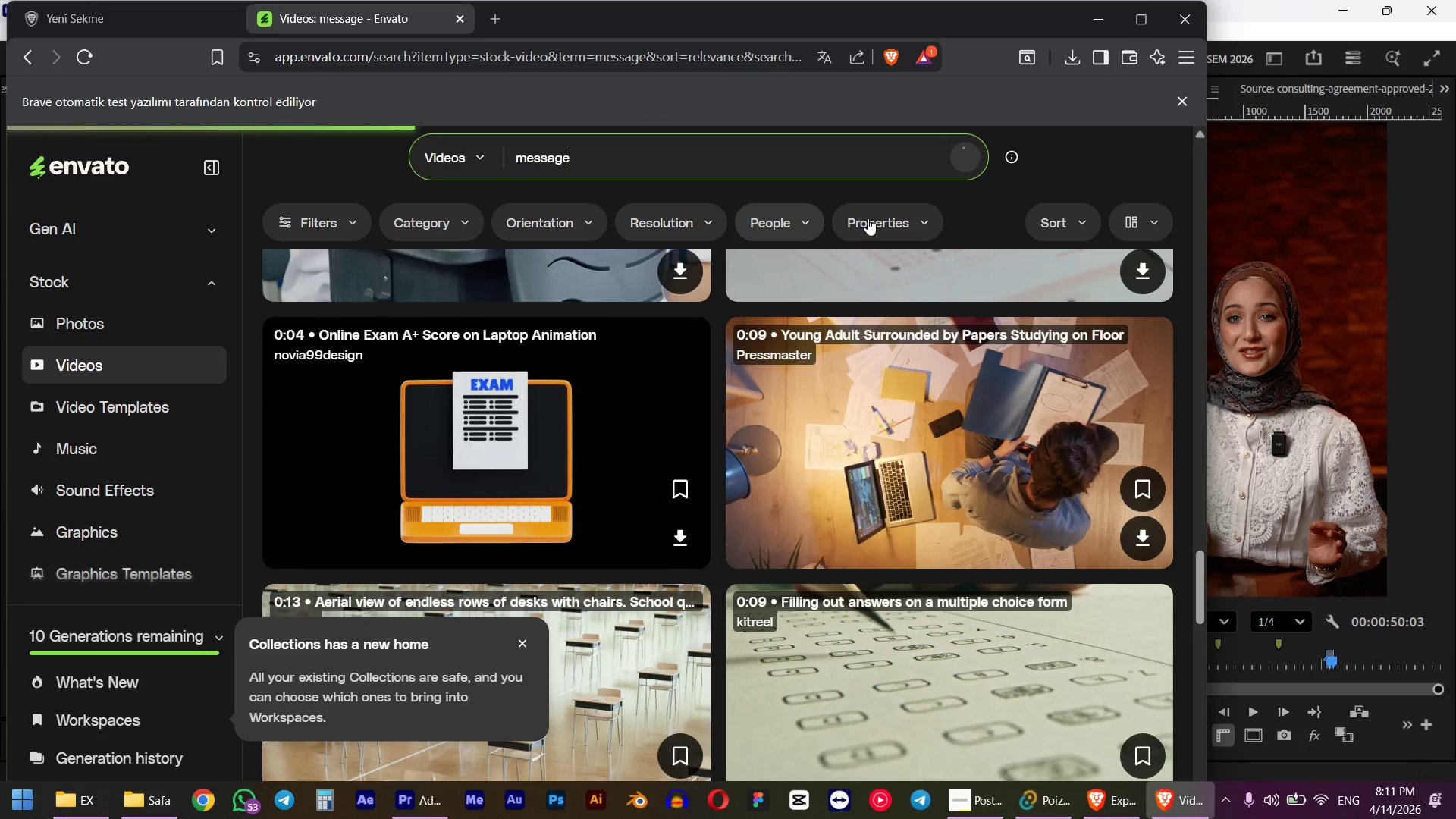 
left_click([873, 235])
 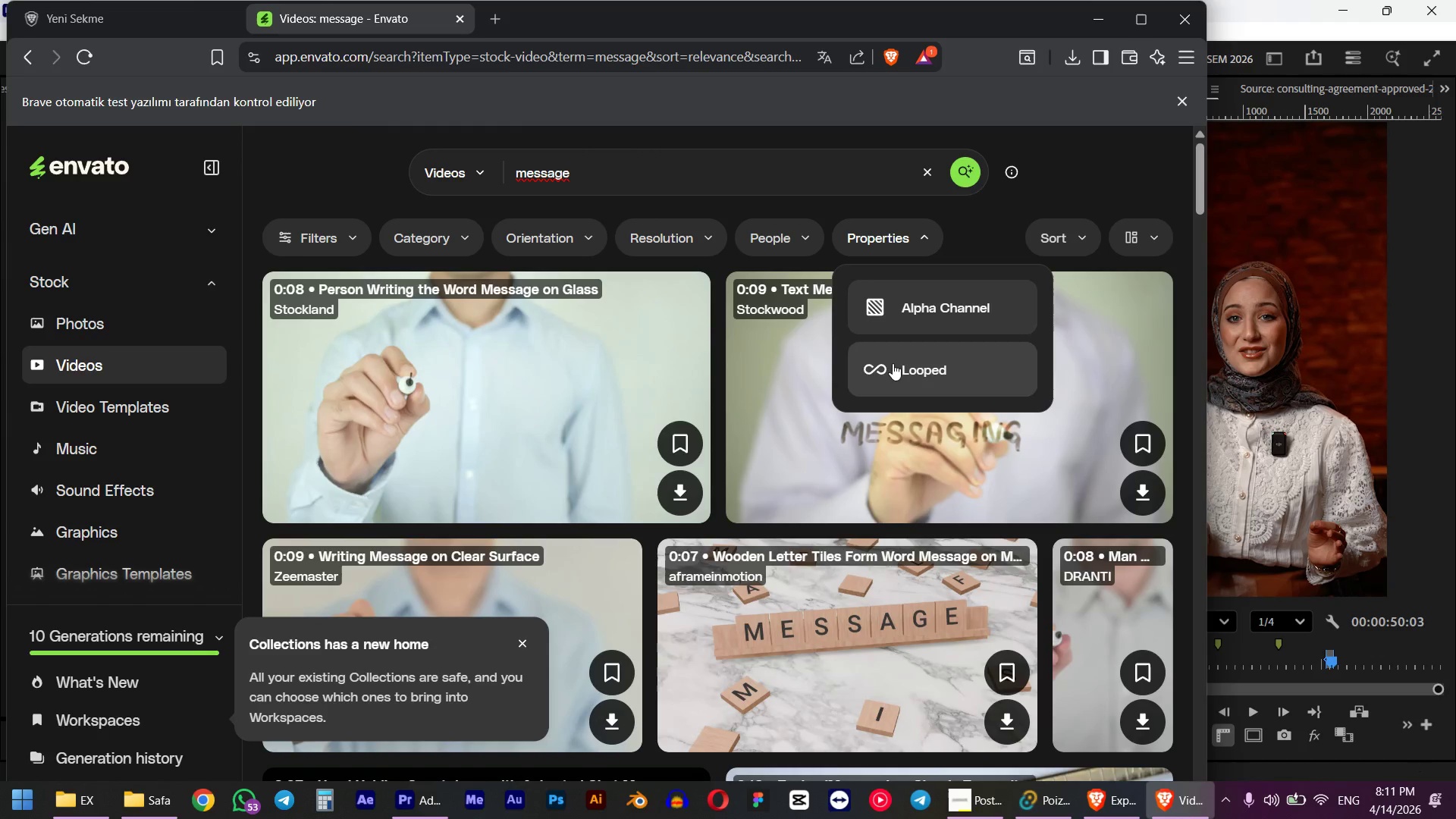 
left_click([920, 325])
 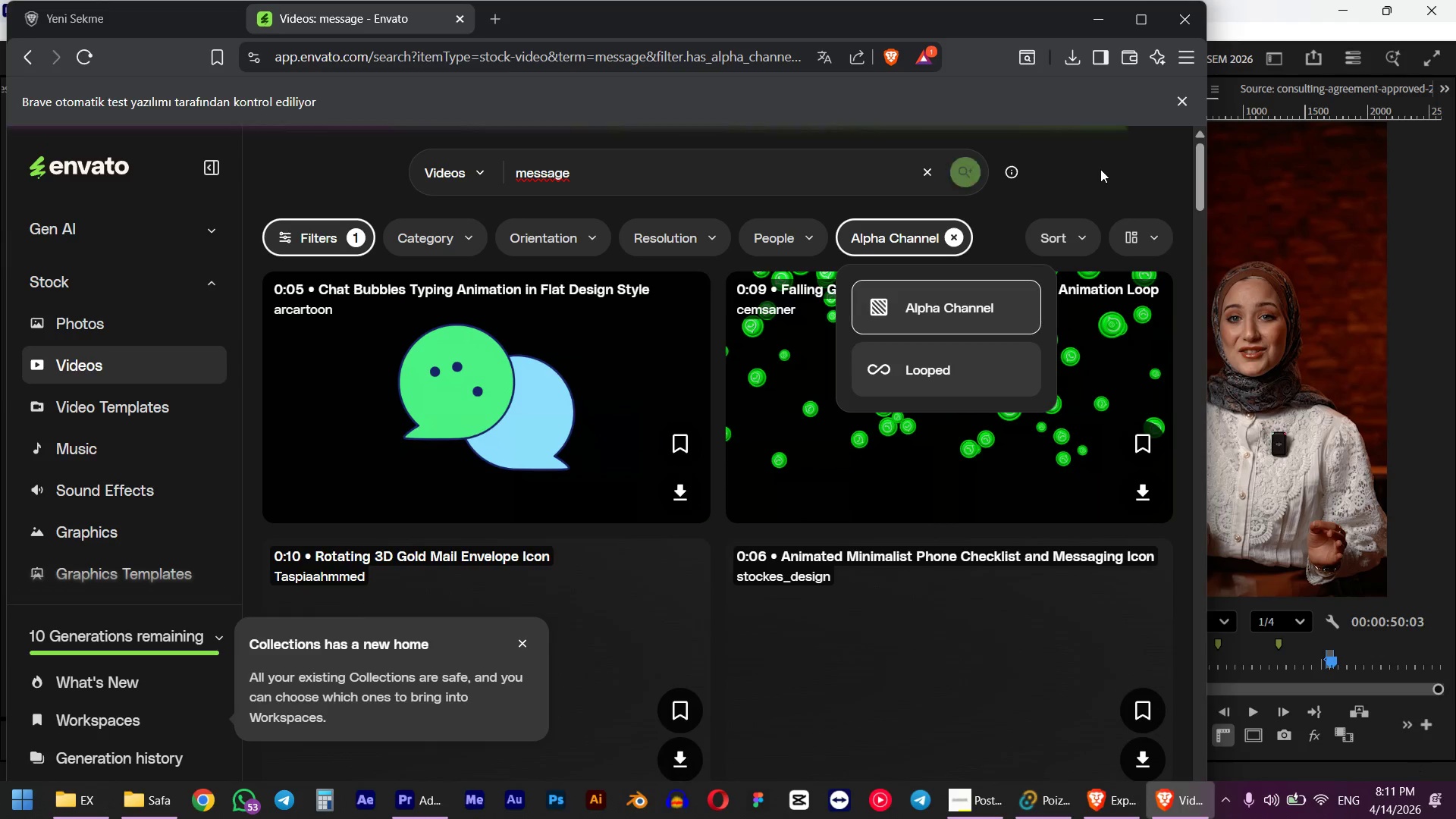 
scroll: coordinate [627, 399], scroll_direction: down, amount: 4.0
 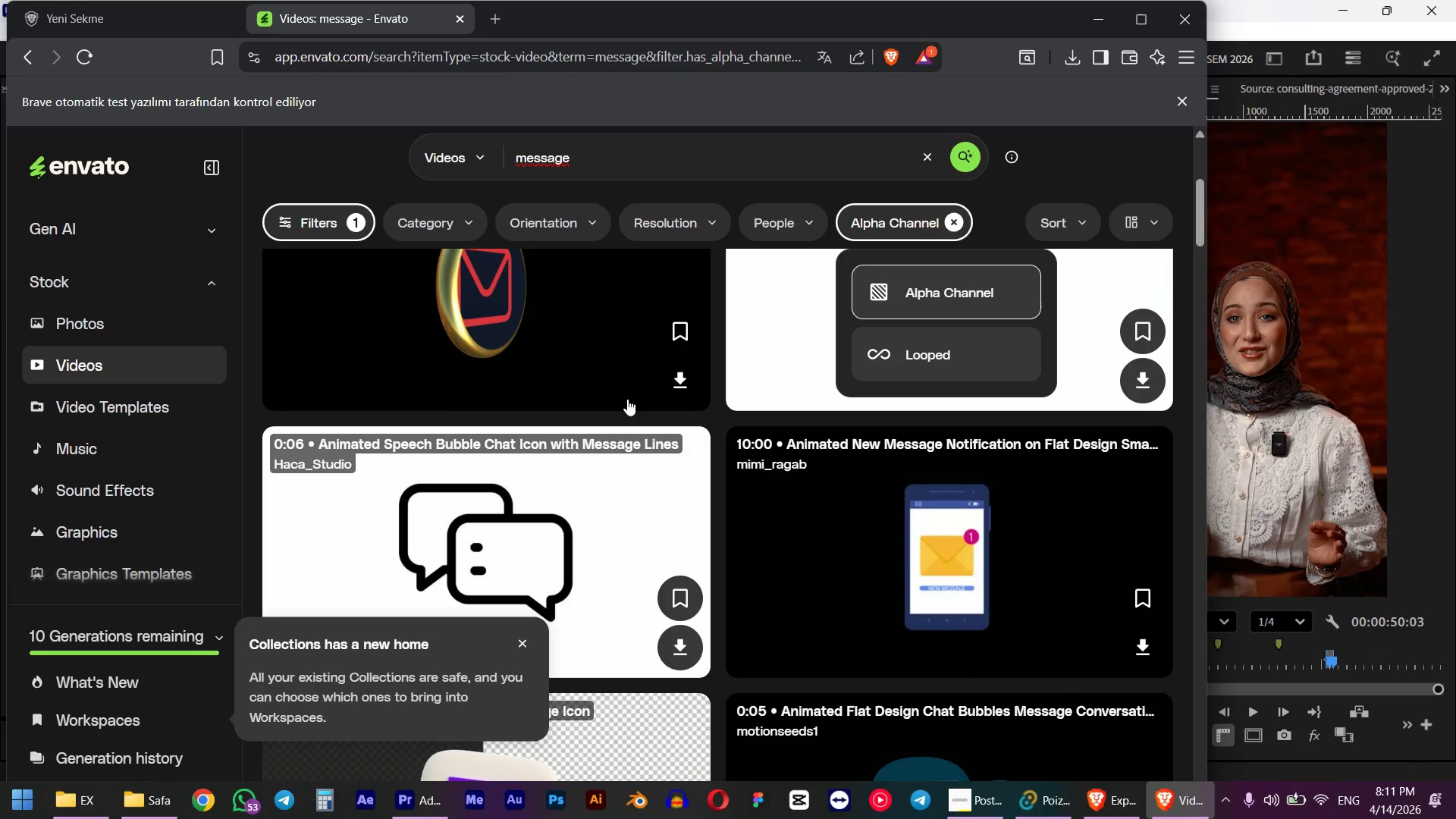 
scroll: coordinate [613, 384], scroll_direction: up, amount: 1.0
 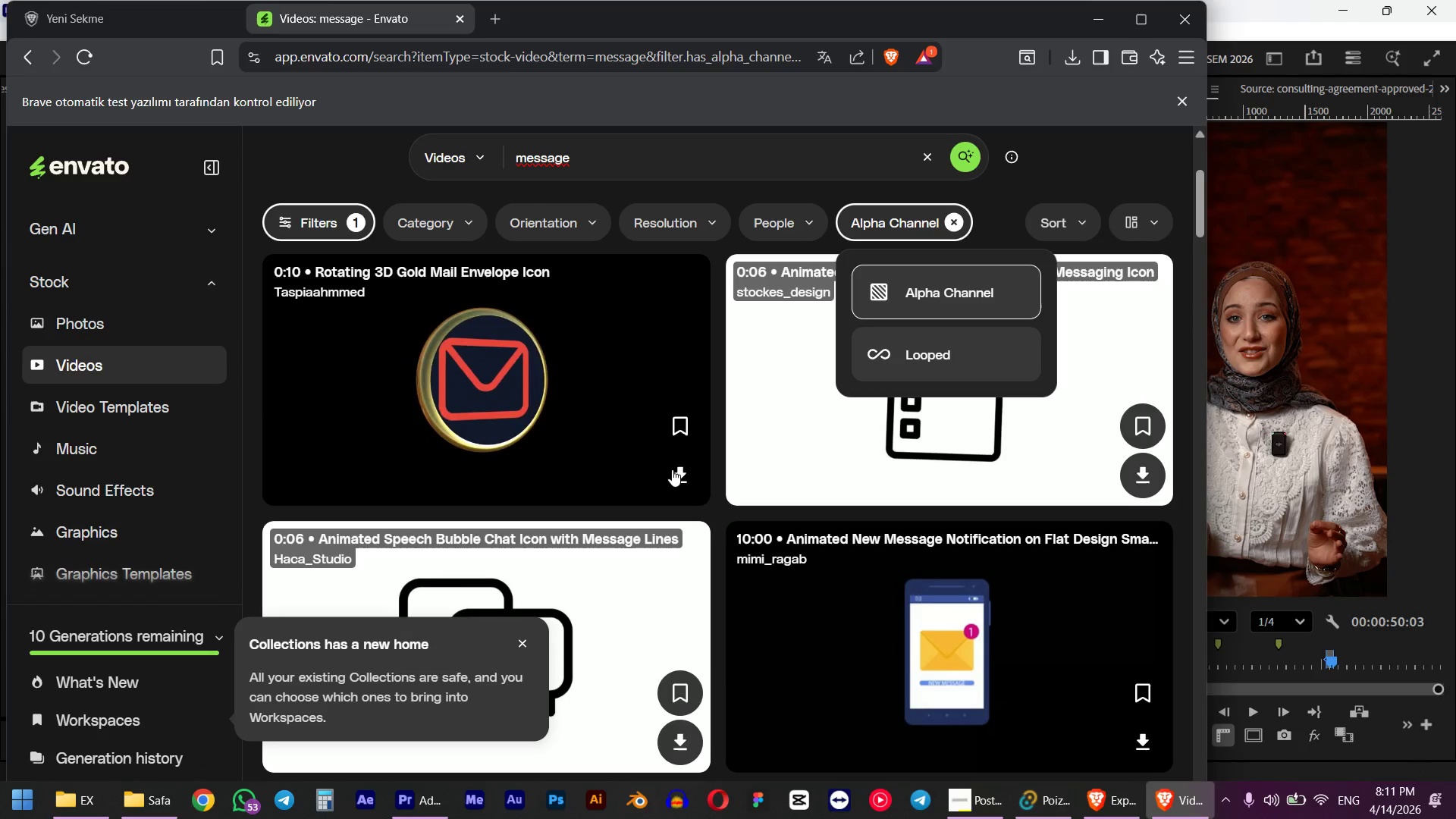 
scroll: coordinate [577, 459], scroll_direction: down, amount: 7.0
 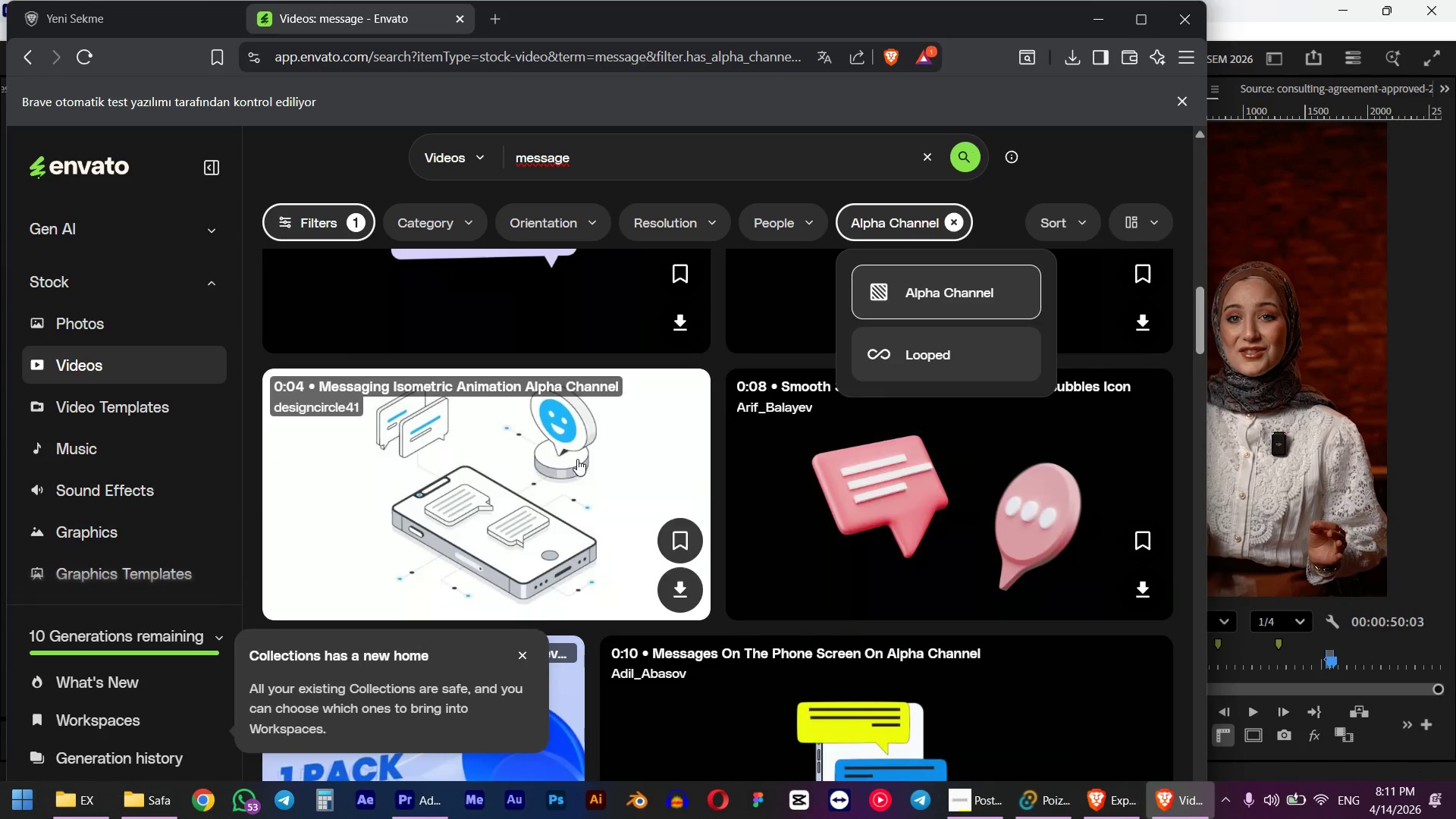 
scroll: coordinate [577, 459], scroll_direction: up, amount: 1.0
 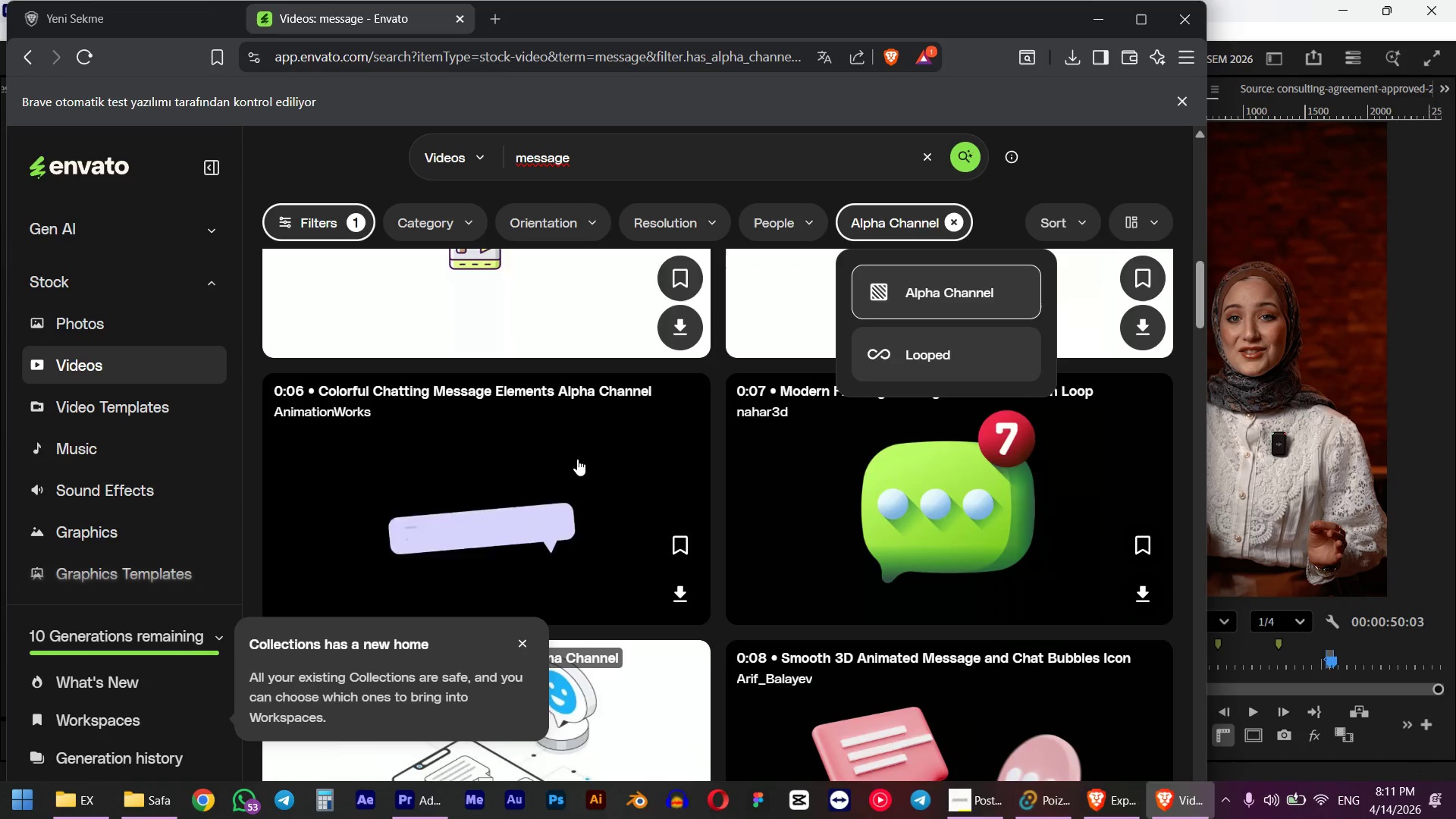 
scroll: coordinate [867, 505], scroll_direction: down, amount: 29.0
 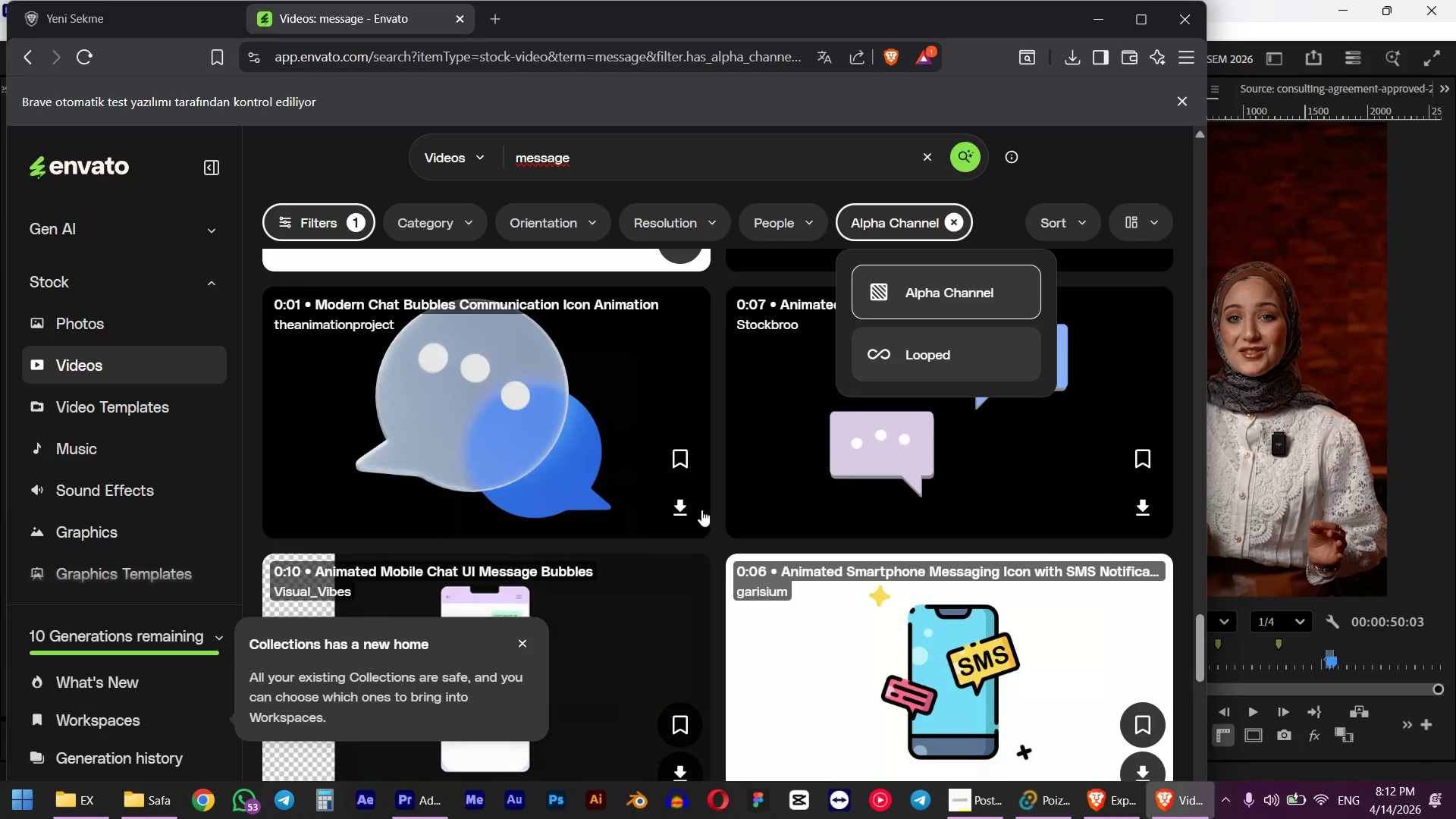 
scroll: coordinate [662, 500], scroll_direction: none, amount: 0.0
 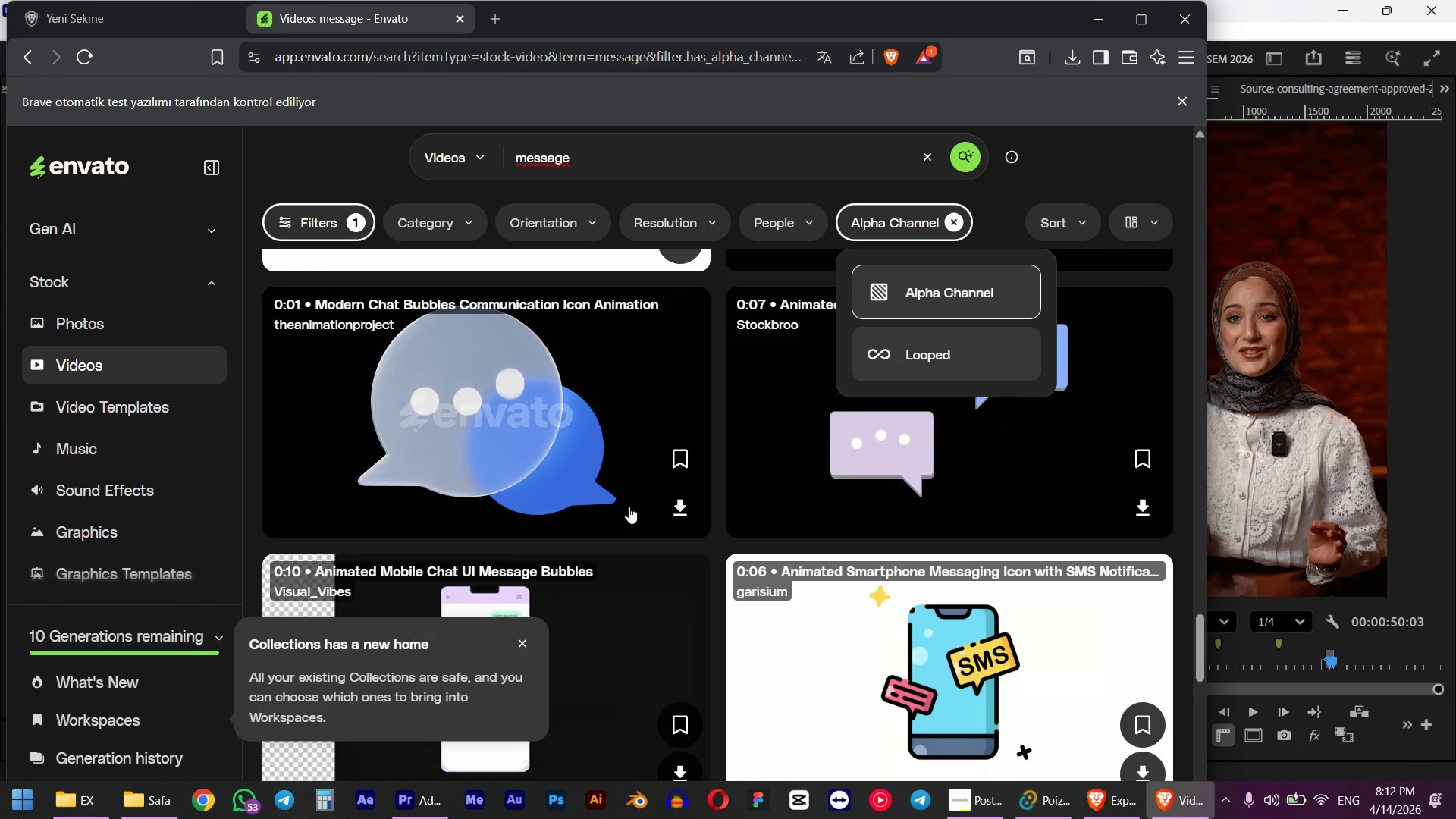 
scroll: coordinate [629, 507], scroll_direction: up, amount: 13.0
 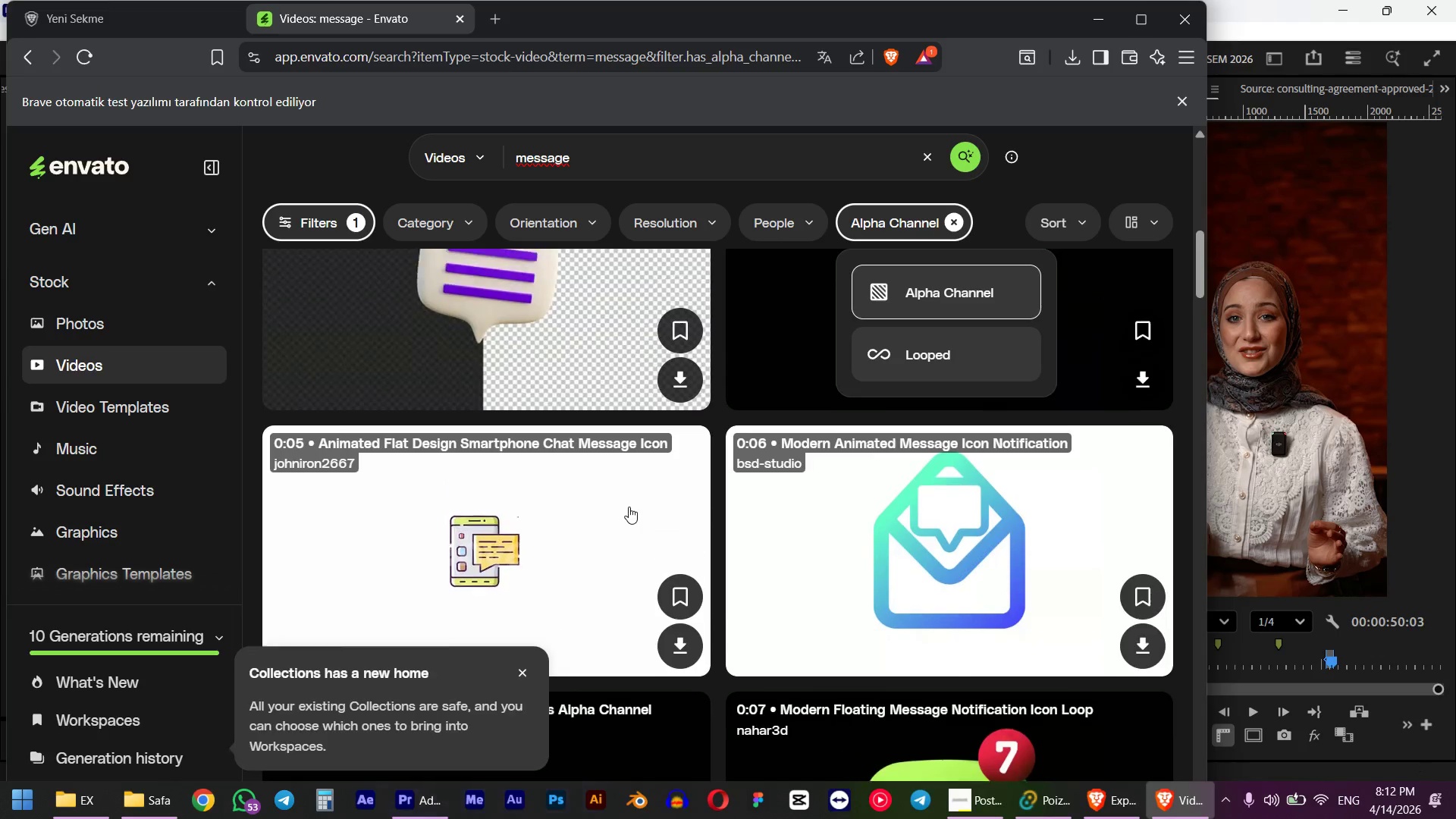 
mouse_move([611, 531])
 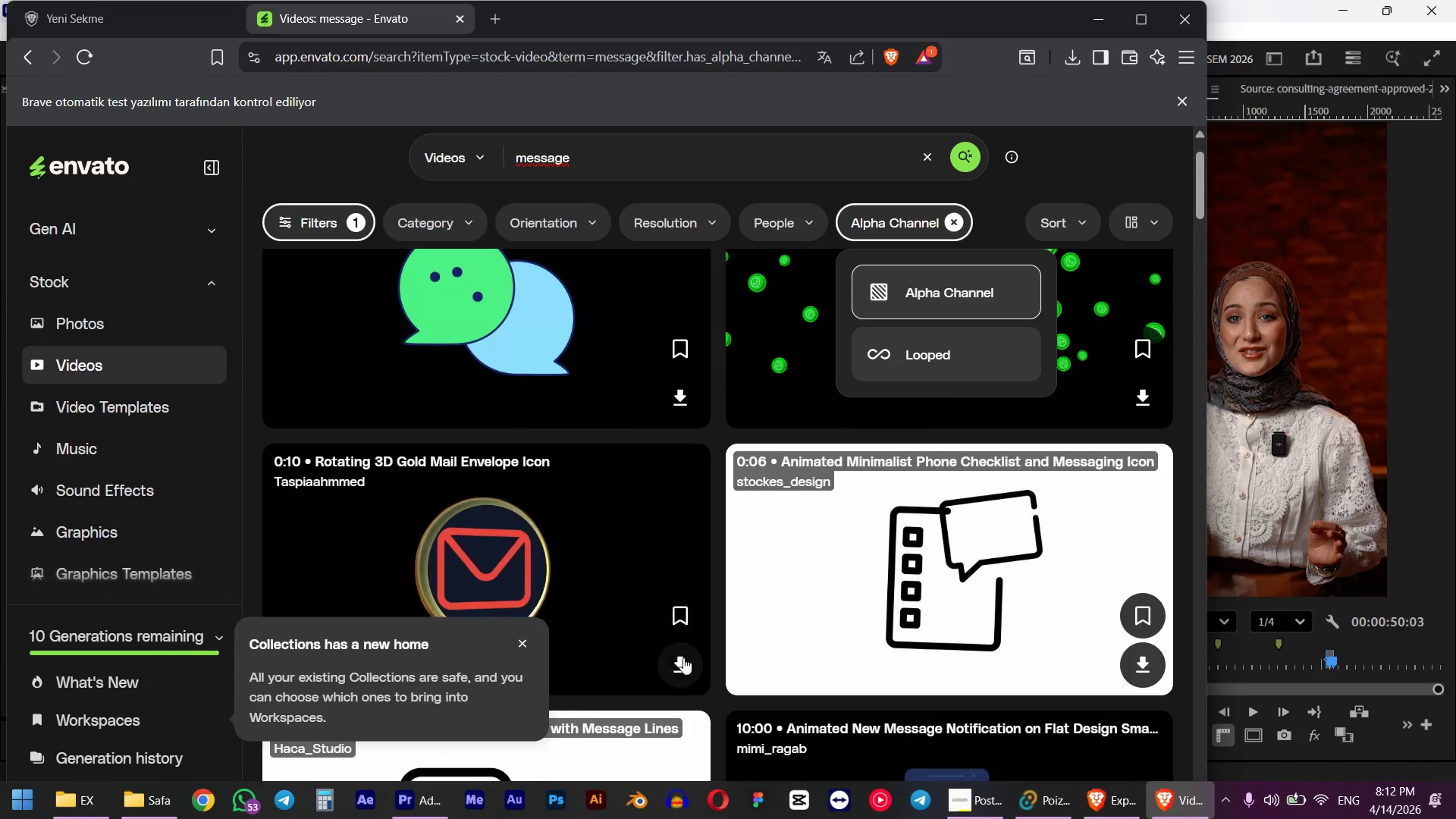 
left_click([686, 664])
 